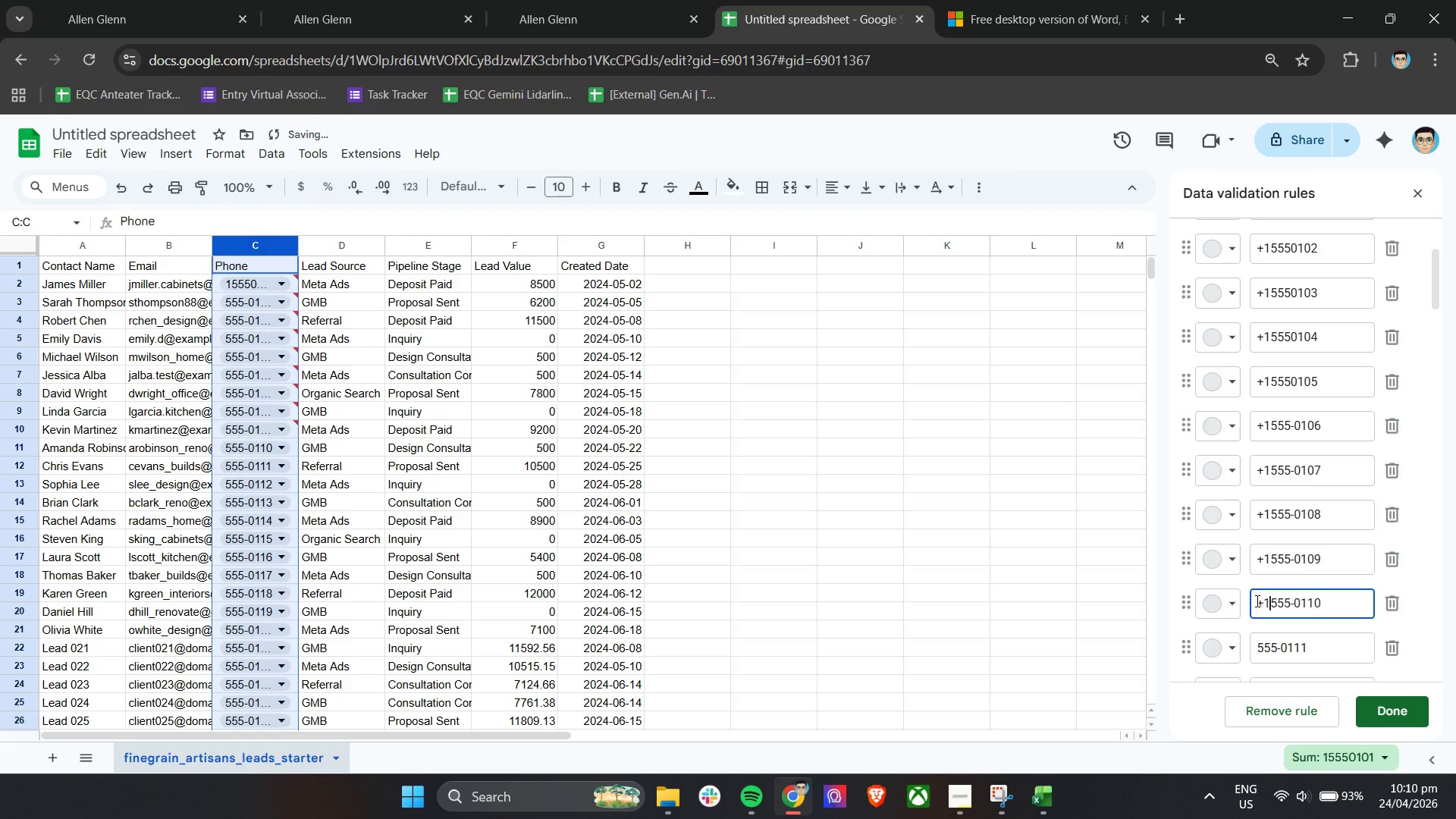 
key(Control+V)
 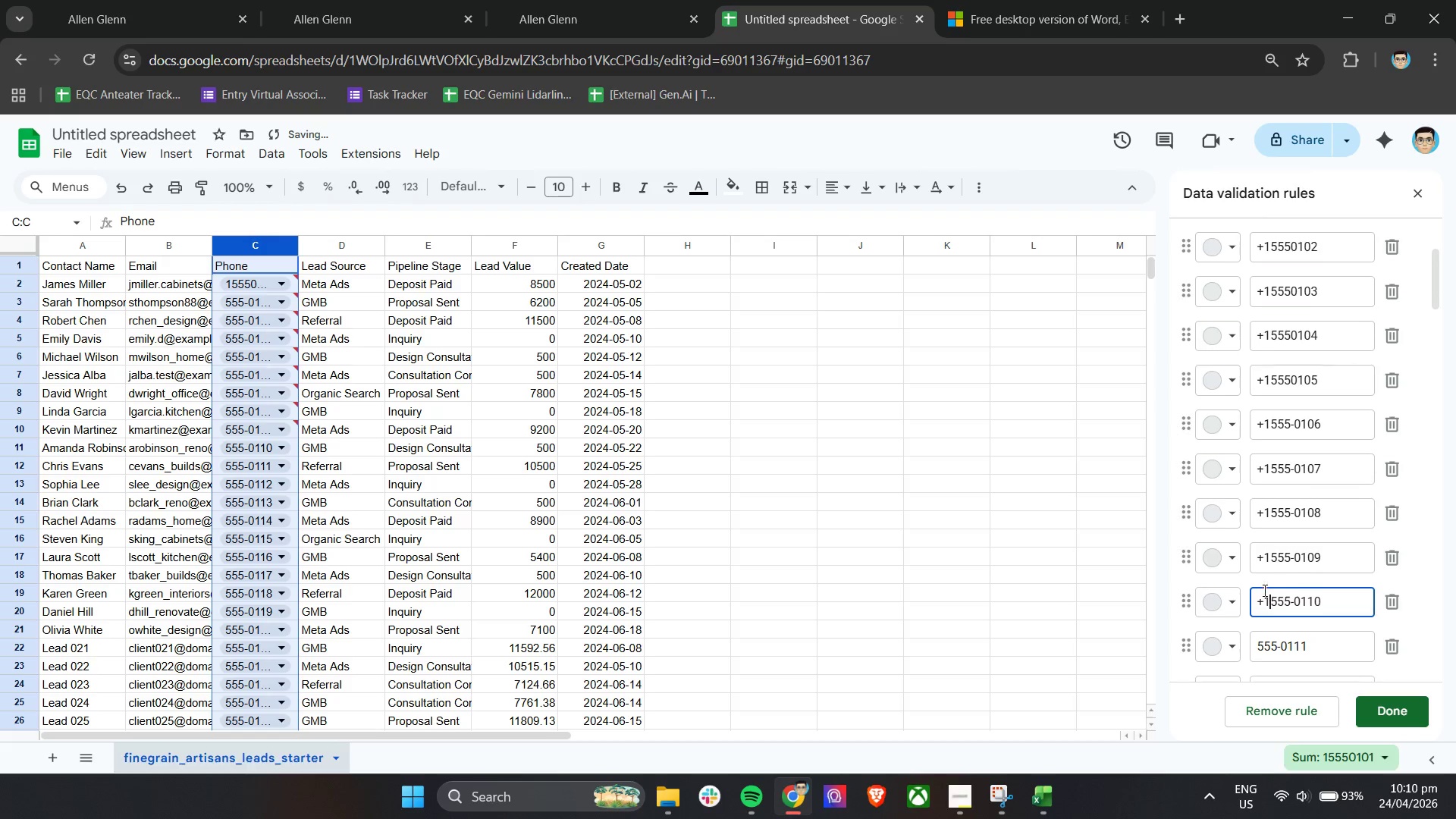 
scroll: coordinate [1263, 588], scroll_direction: down, amount: 4.0
 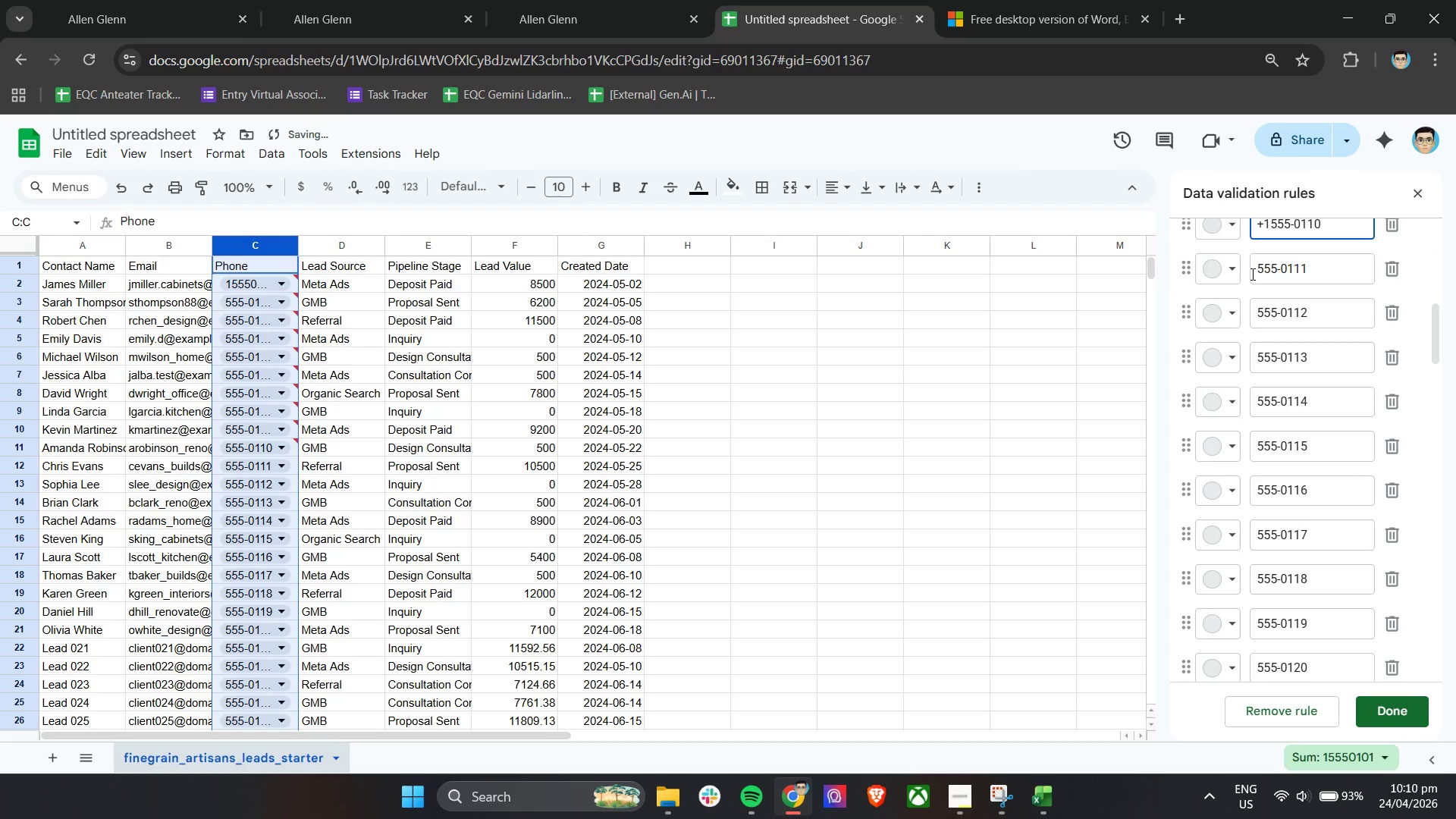 
left_click([1255, 271])
 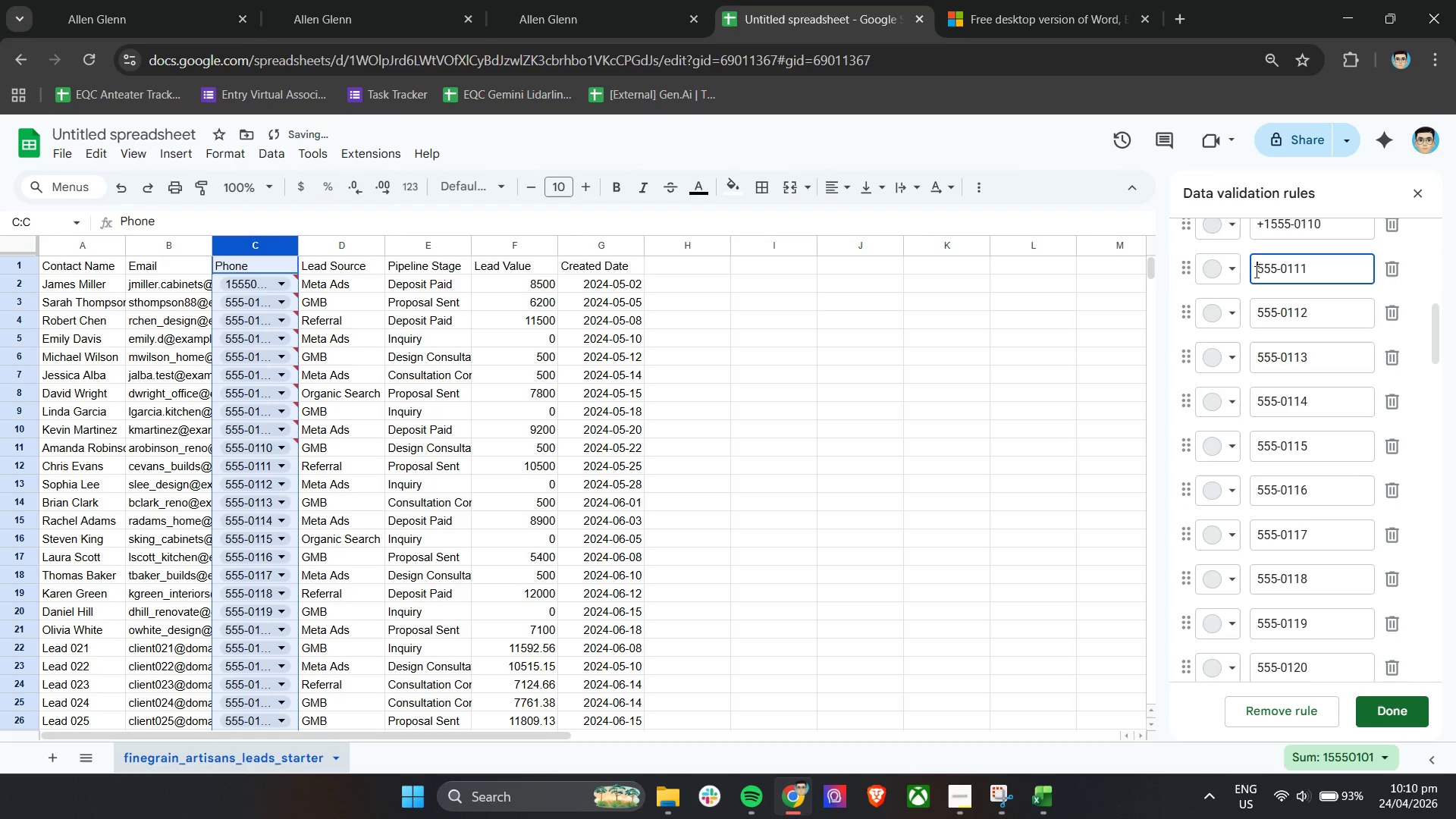 
key(Control+ControlLeft)
 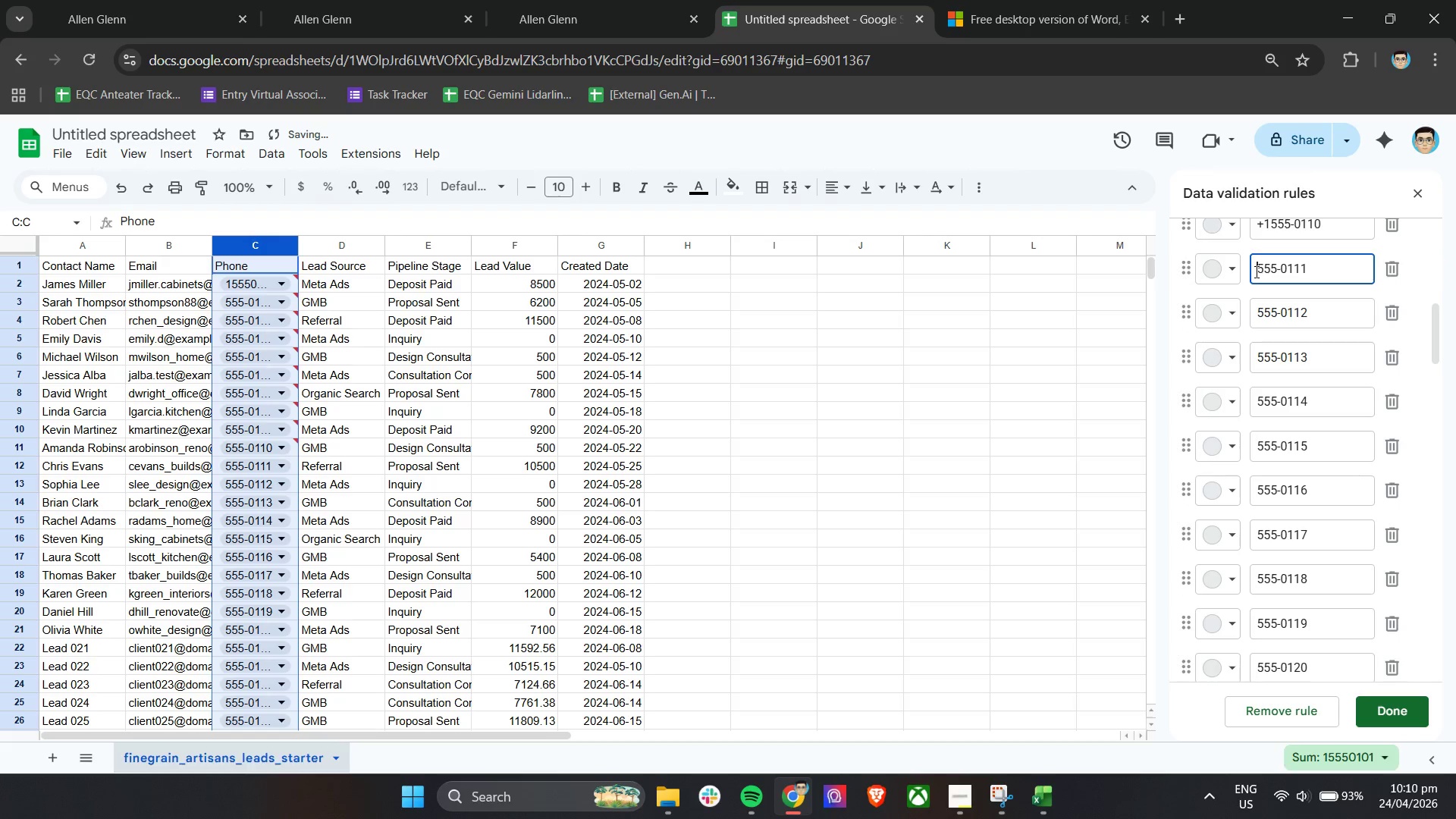 
key(Control+V)
 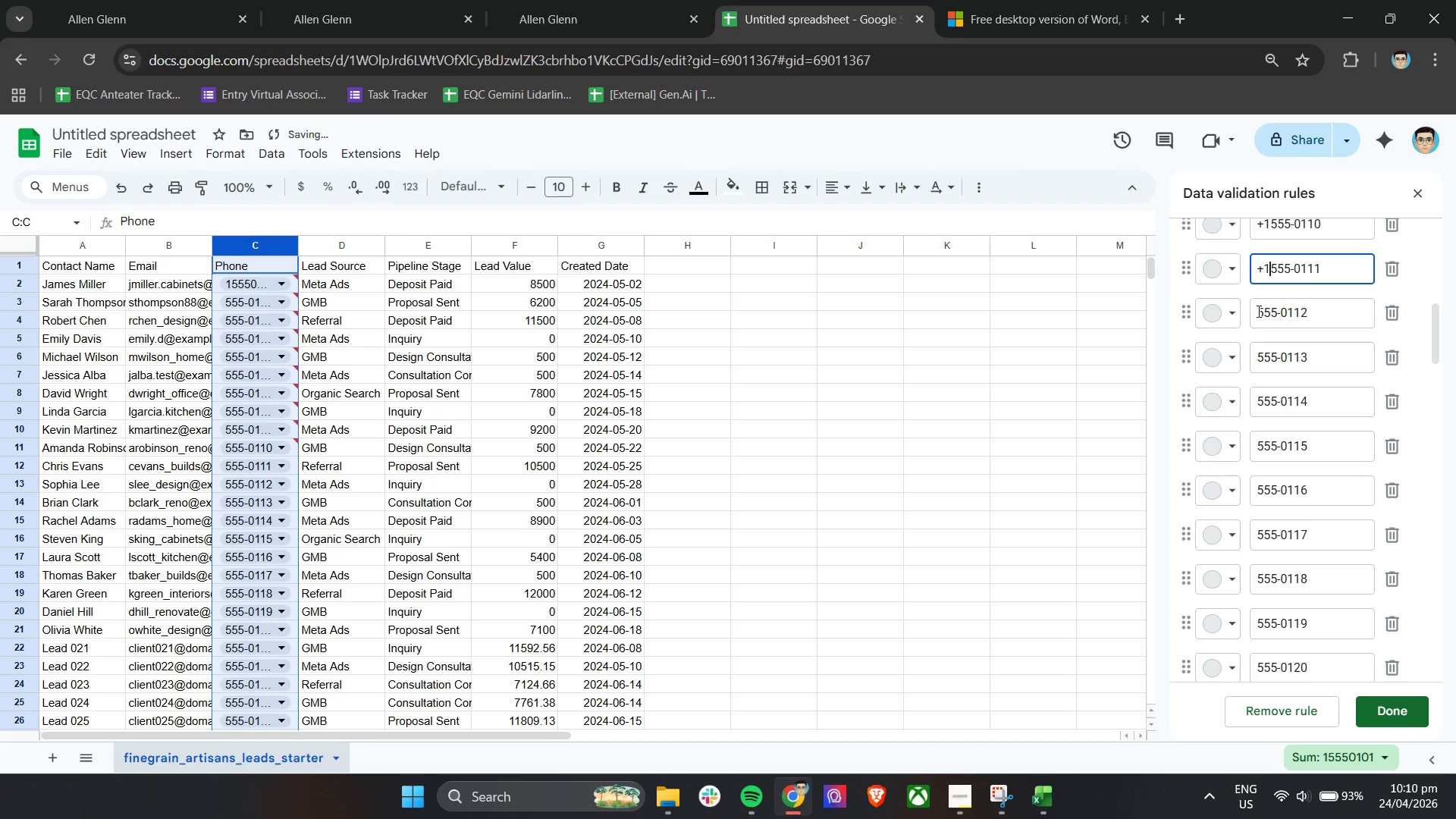 
left_click([1257, 311])
 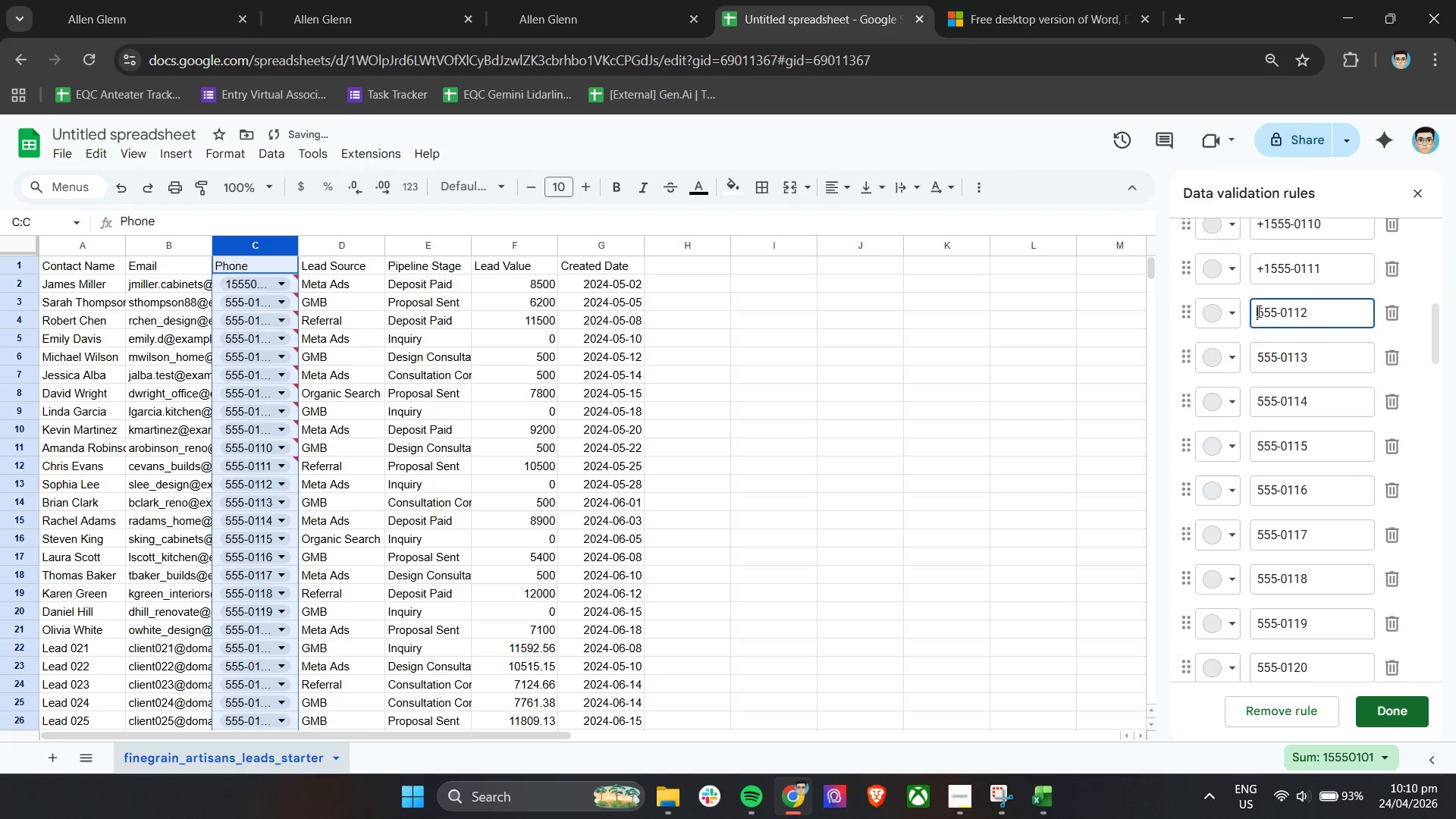 
key(Control+ControlLeft)
 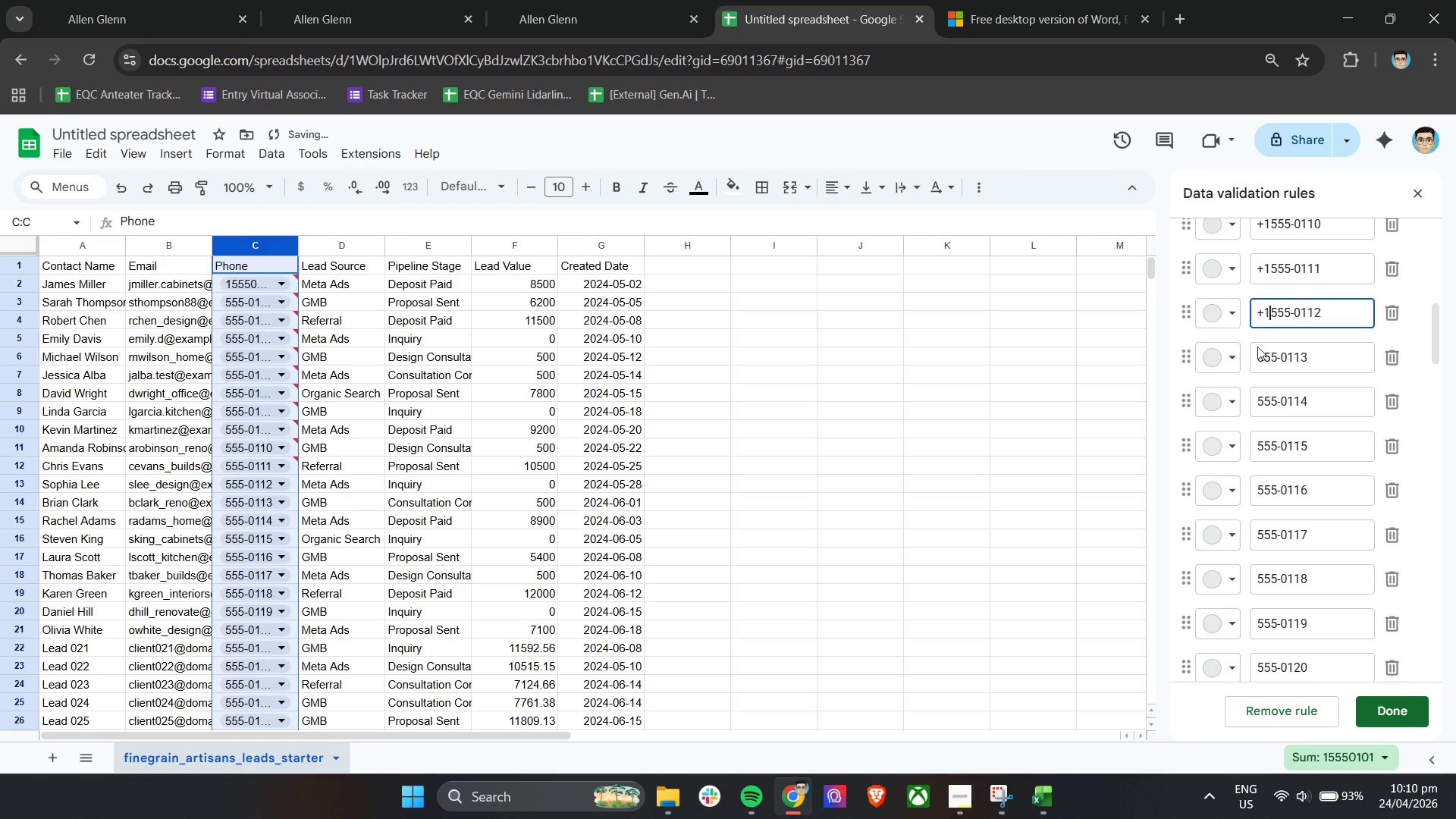 
key(Control+V)
 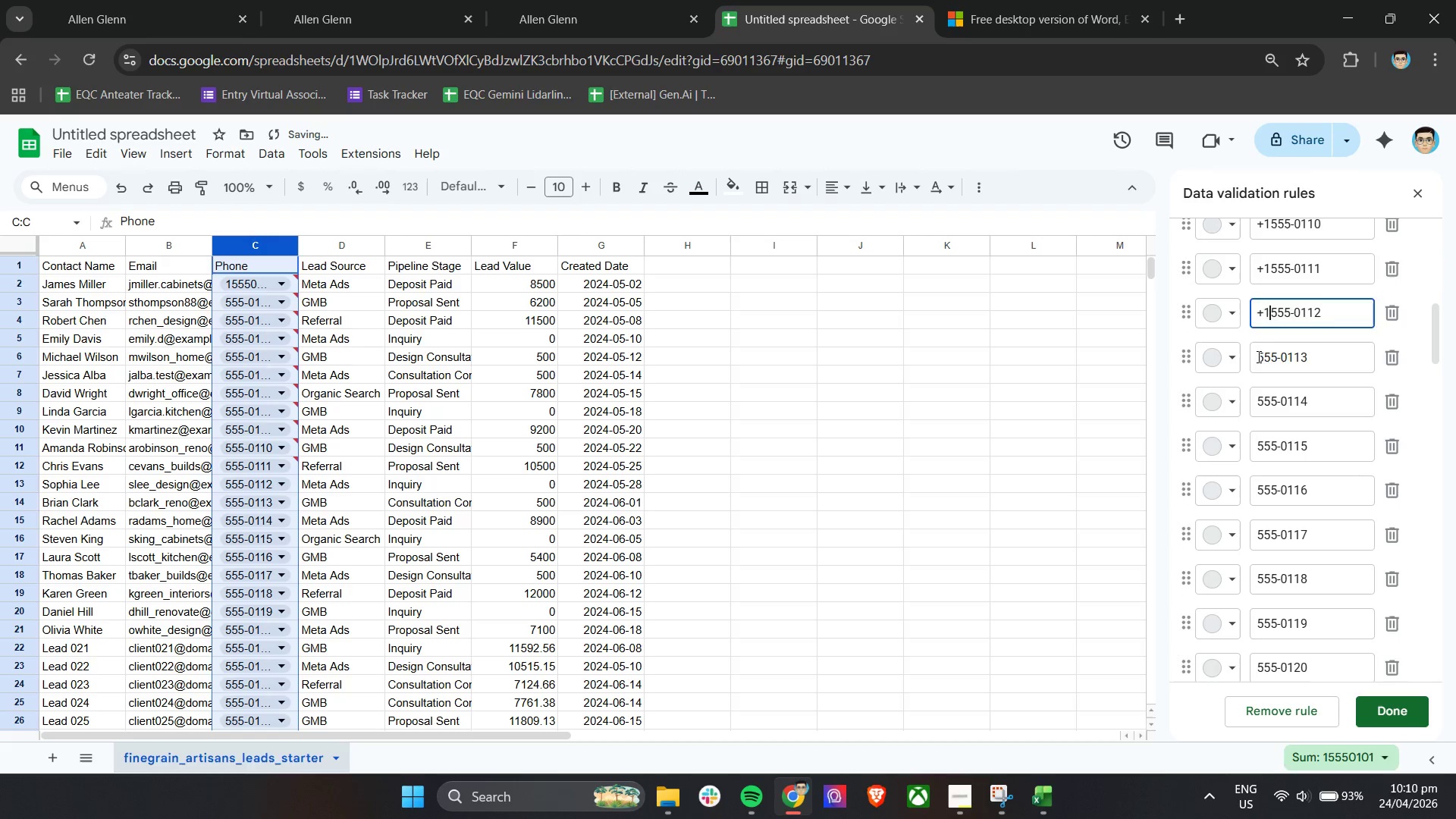 
left_click([1257, 356])
 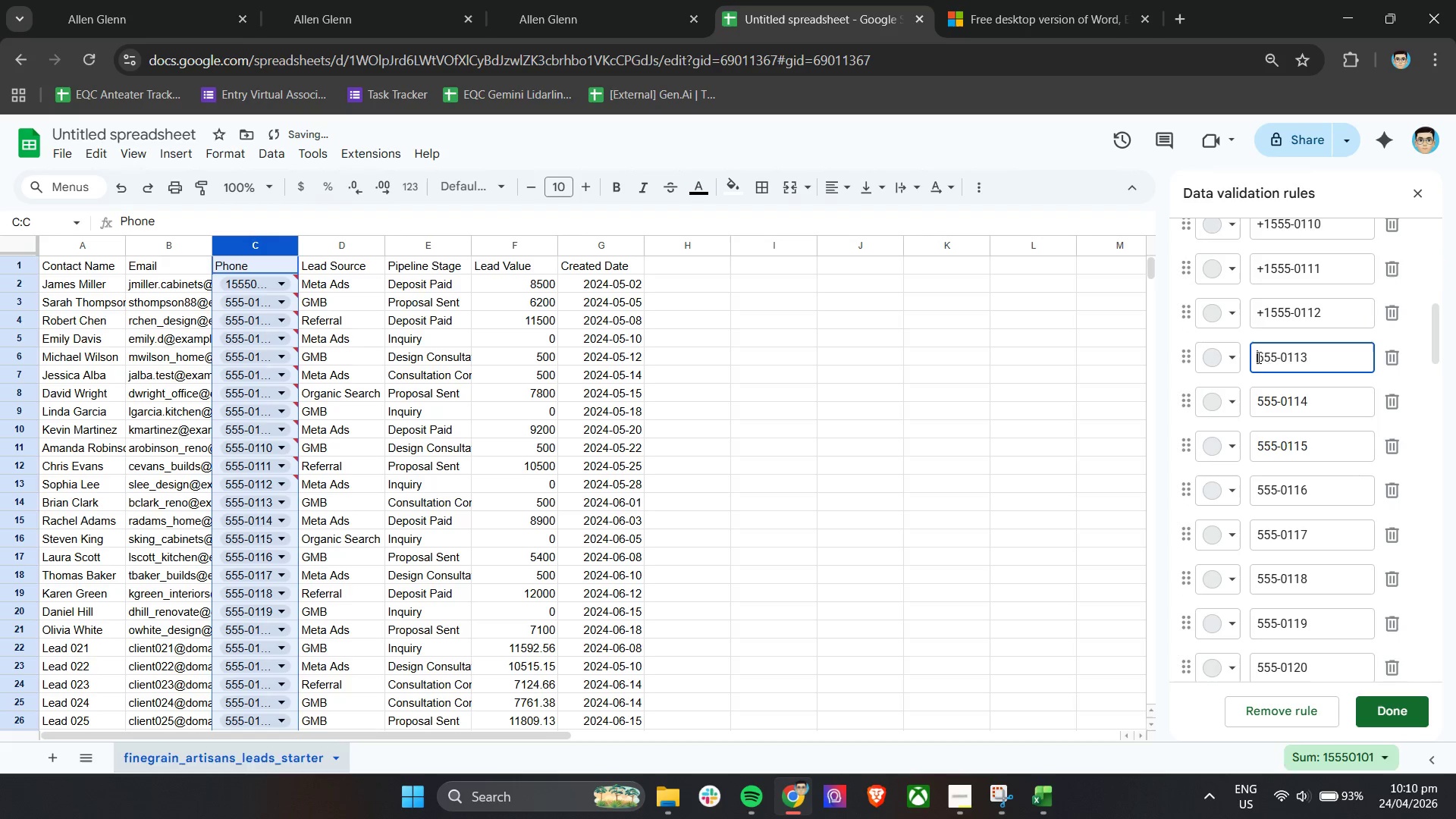 
key(Control+ControlLeft)
 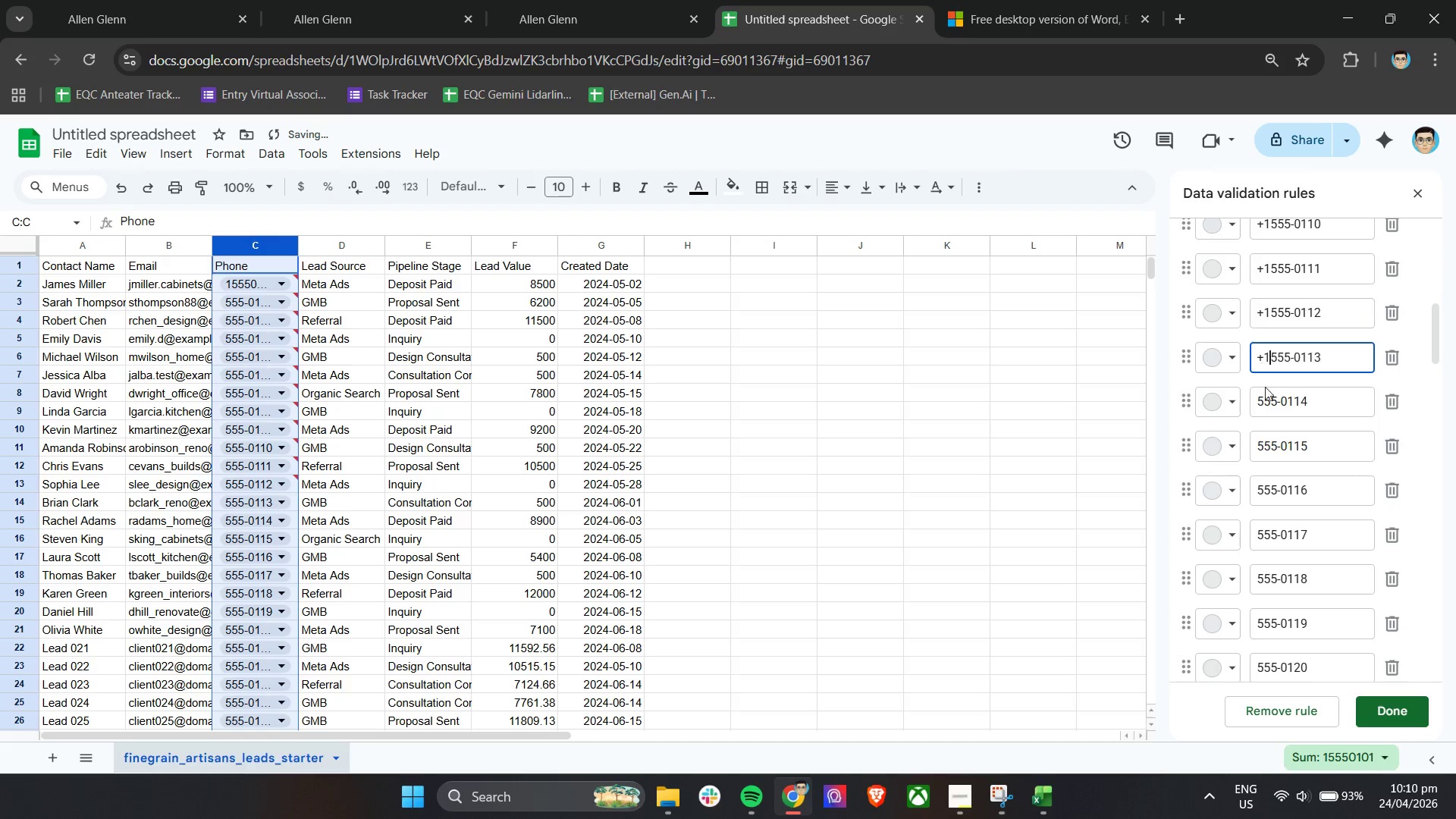 
key(Control+V)
 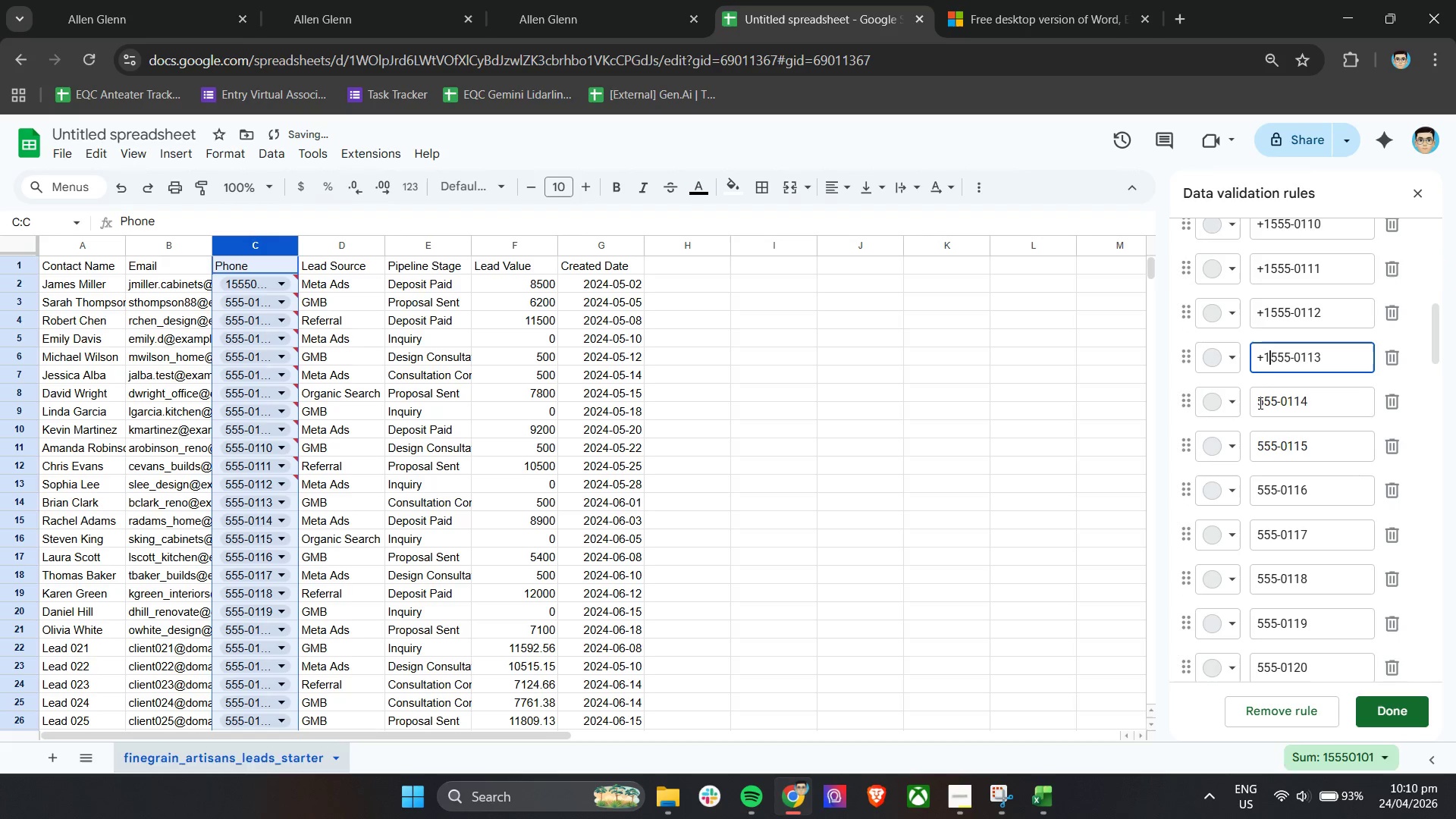 
left_click([1259, 403])
 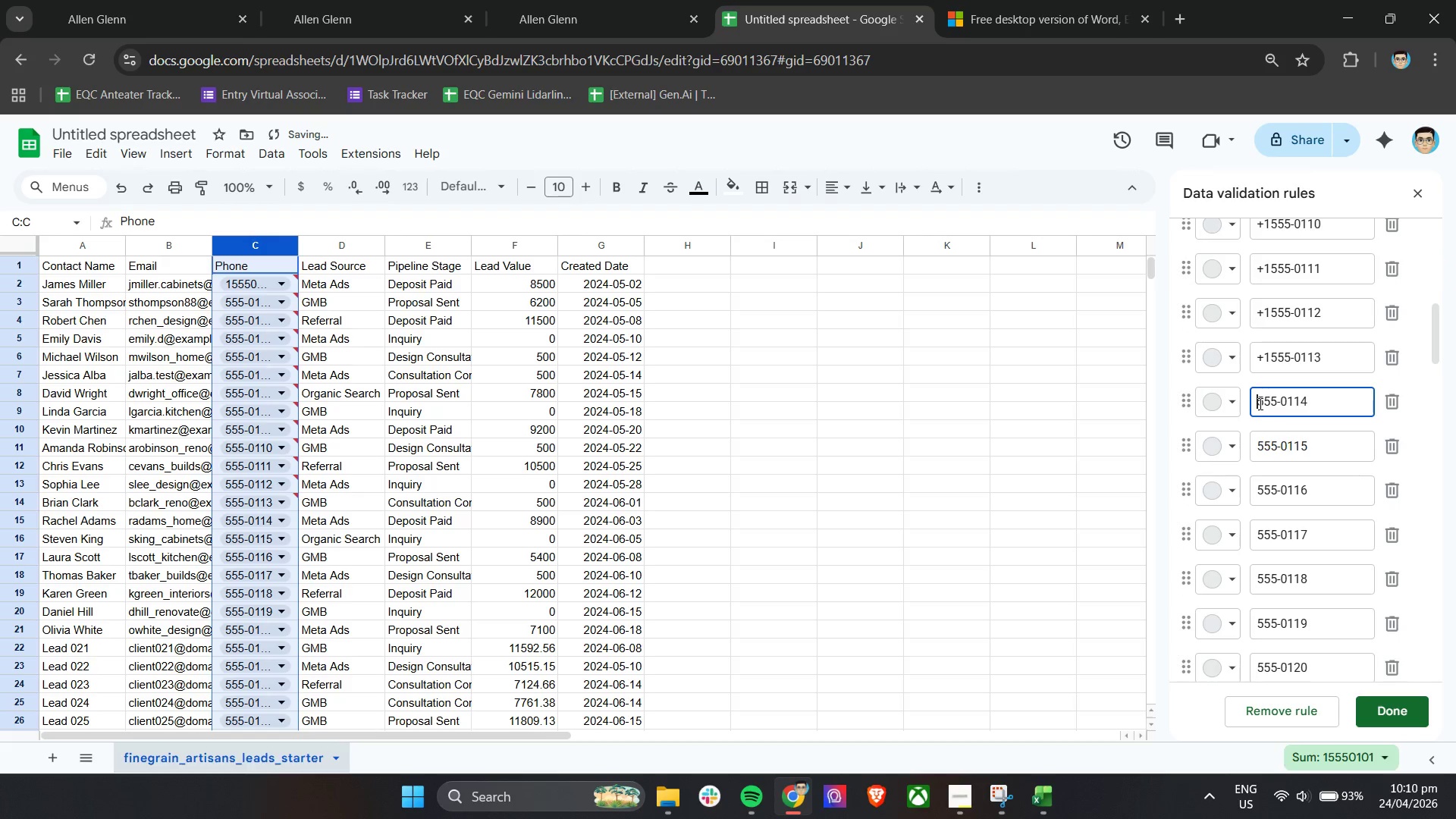 
key(Control+ControlLeft)
 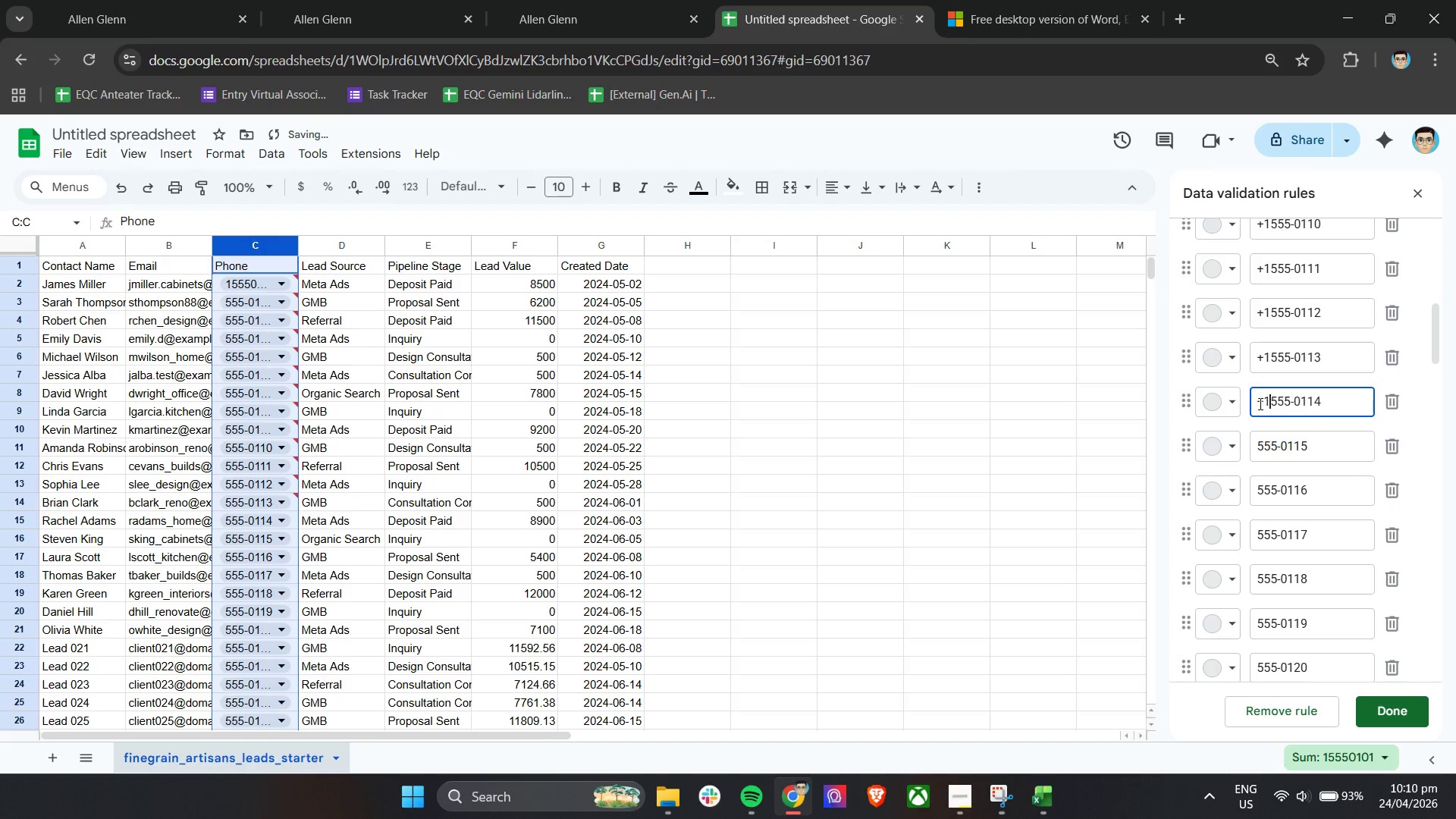 
key(Control+V)
 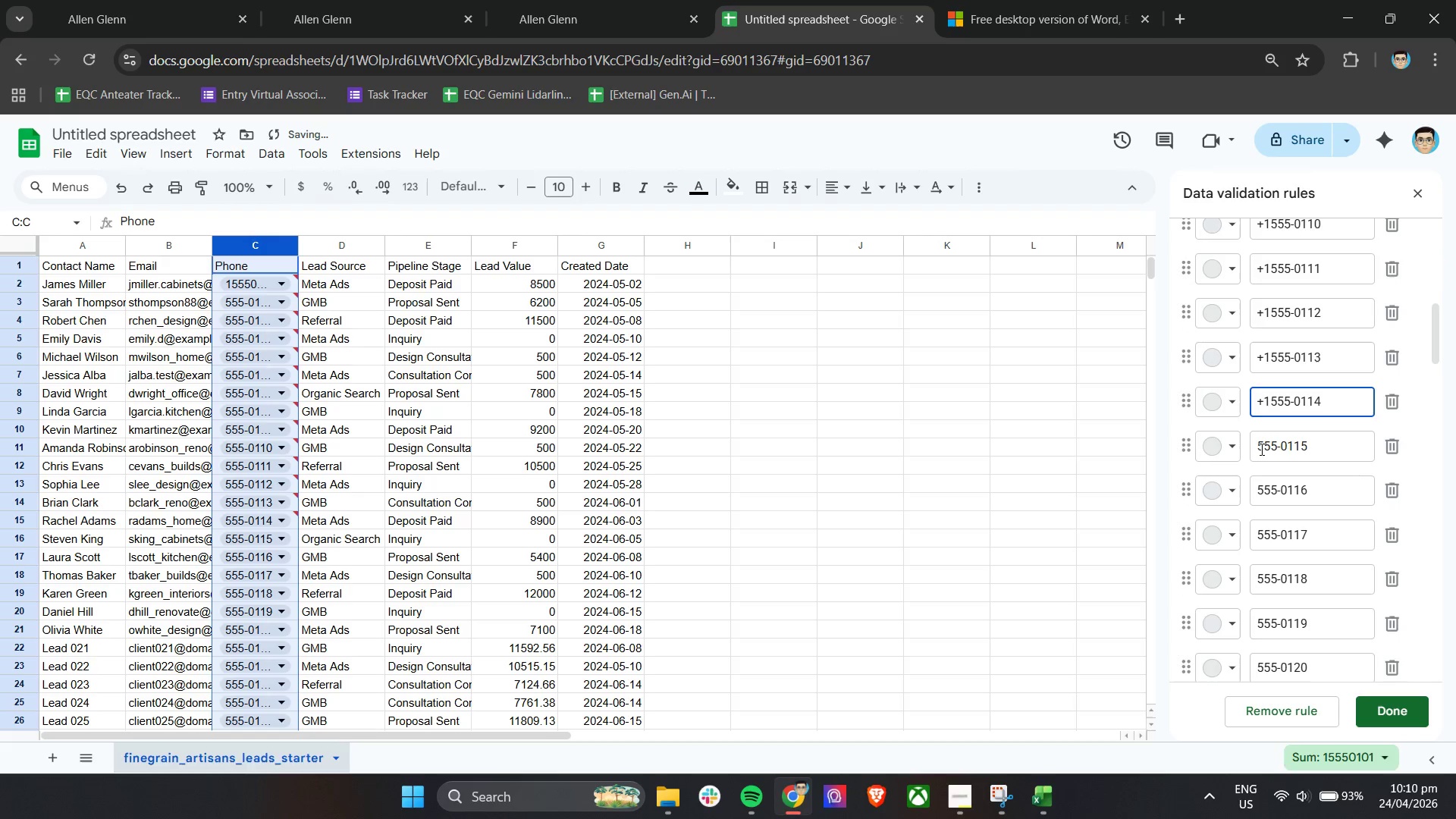 
left_click([1260, 449])
 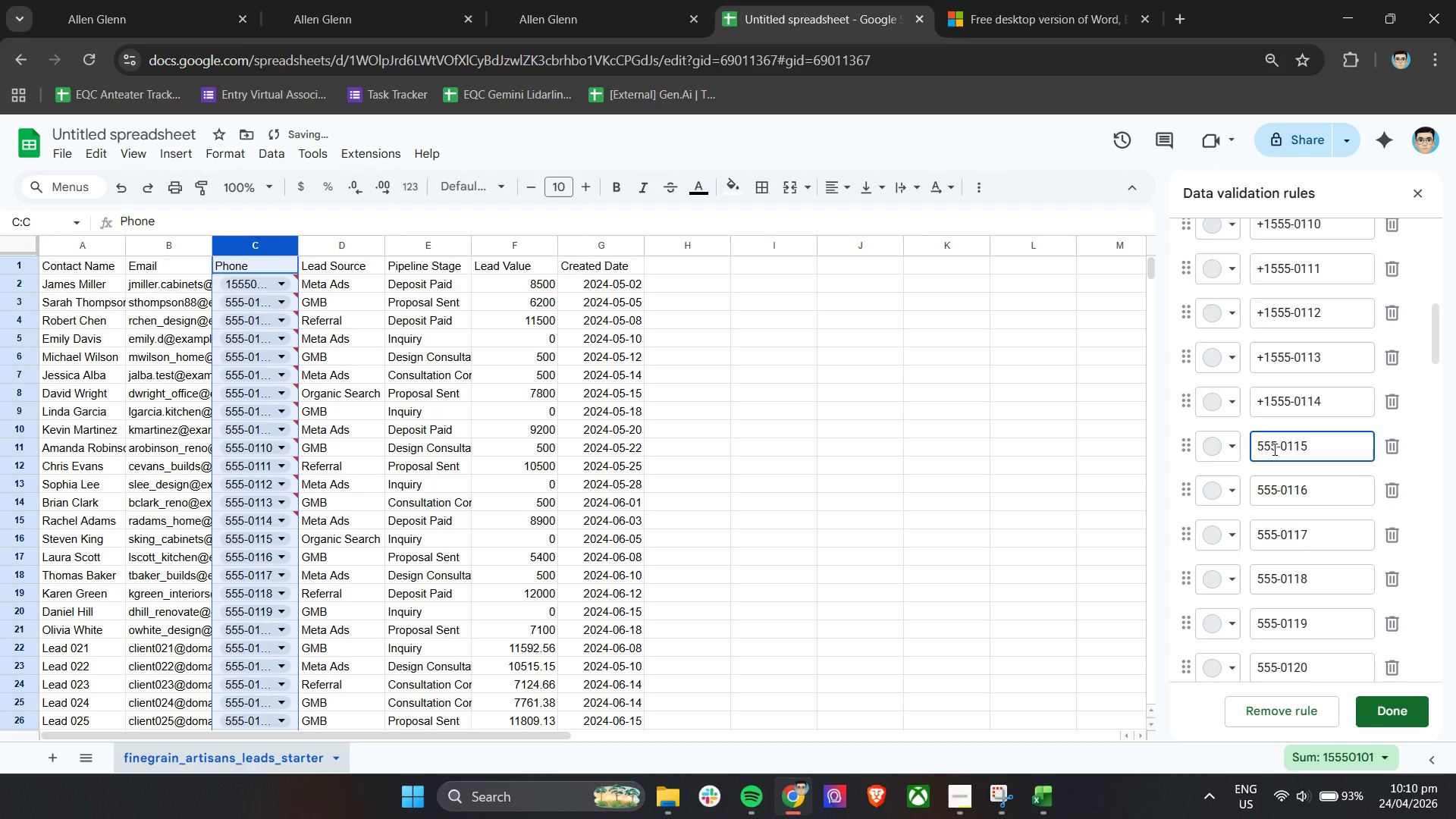 
key(ArrowLeft)
 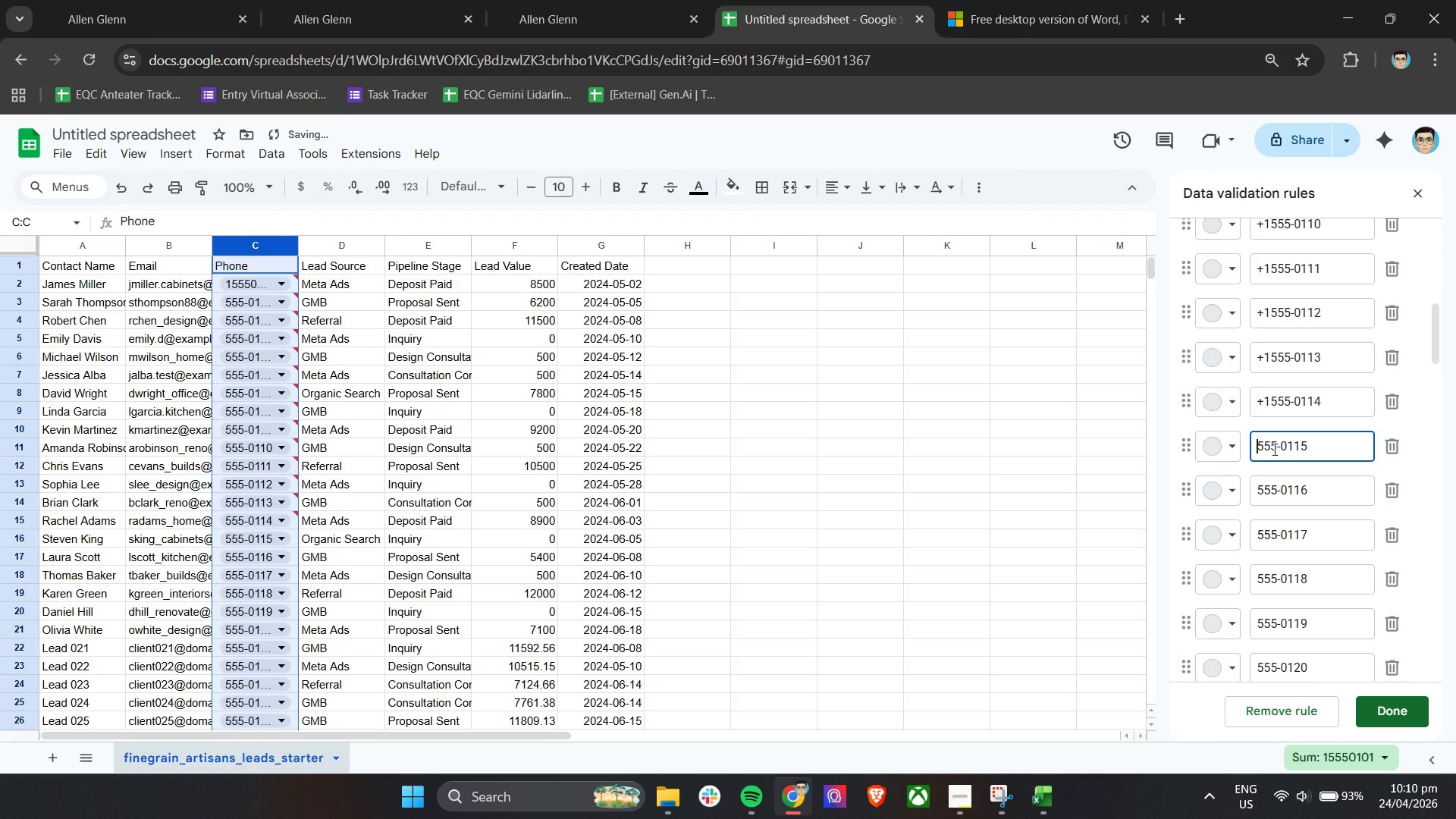 
key(Control+ControlLeft)
 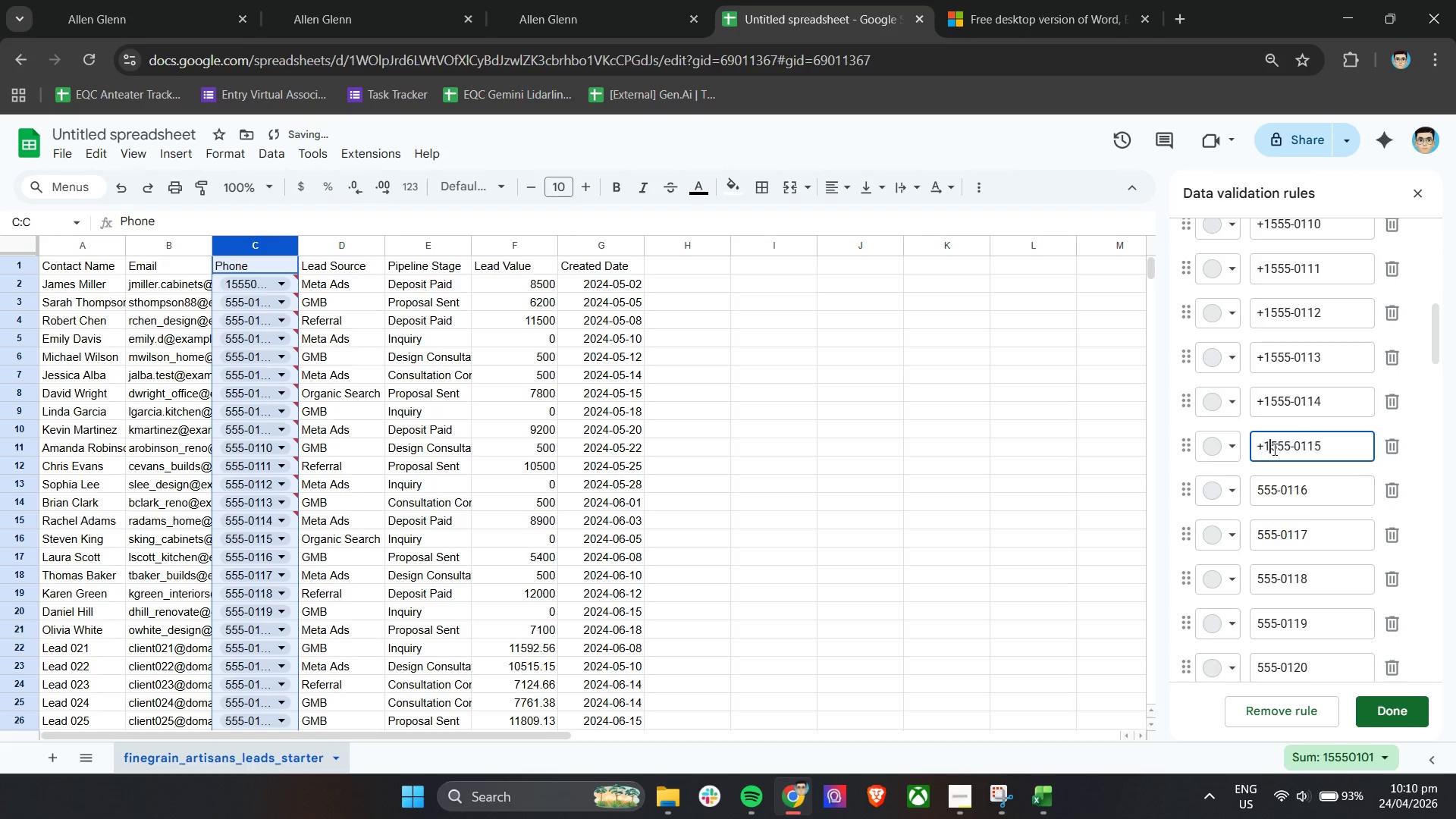 
key(Control+V)
 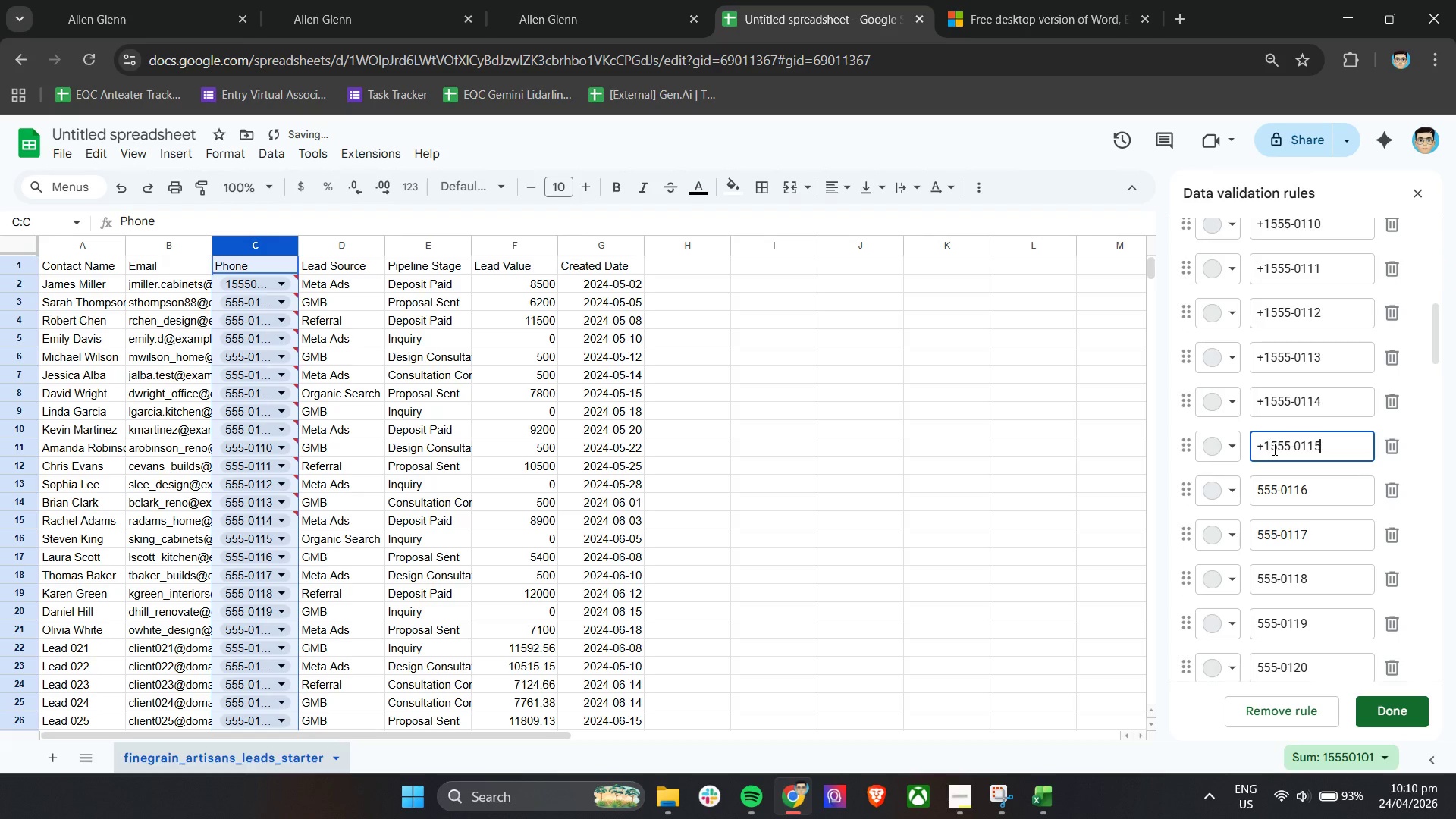 
key(ArrowDown)
 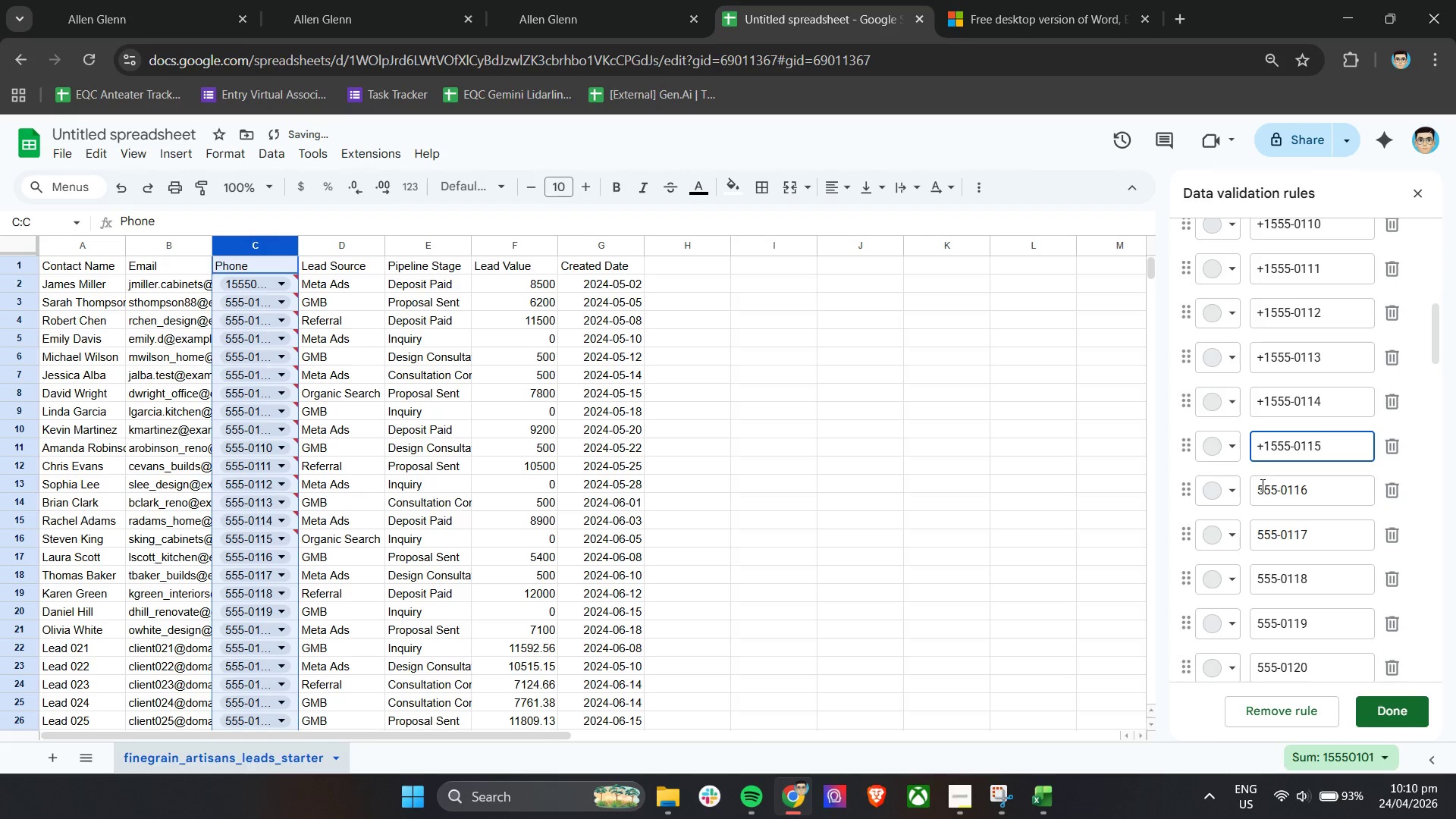 
left_click([1260, 487])
 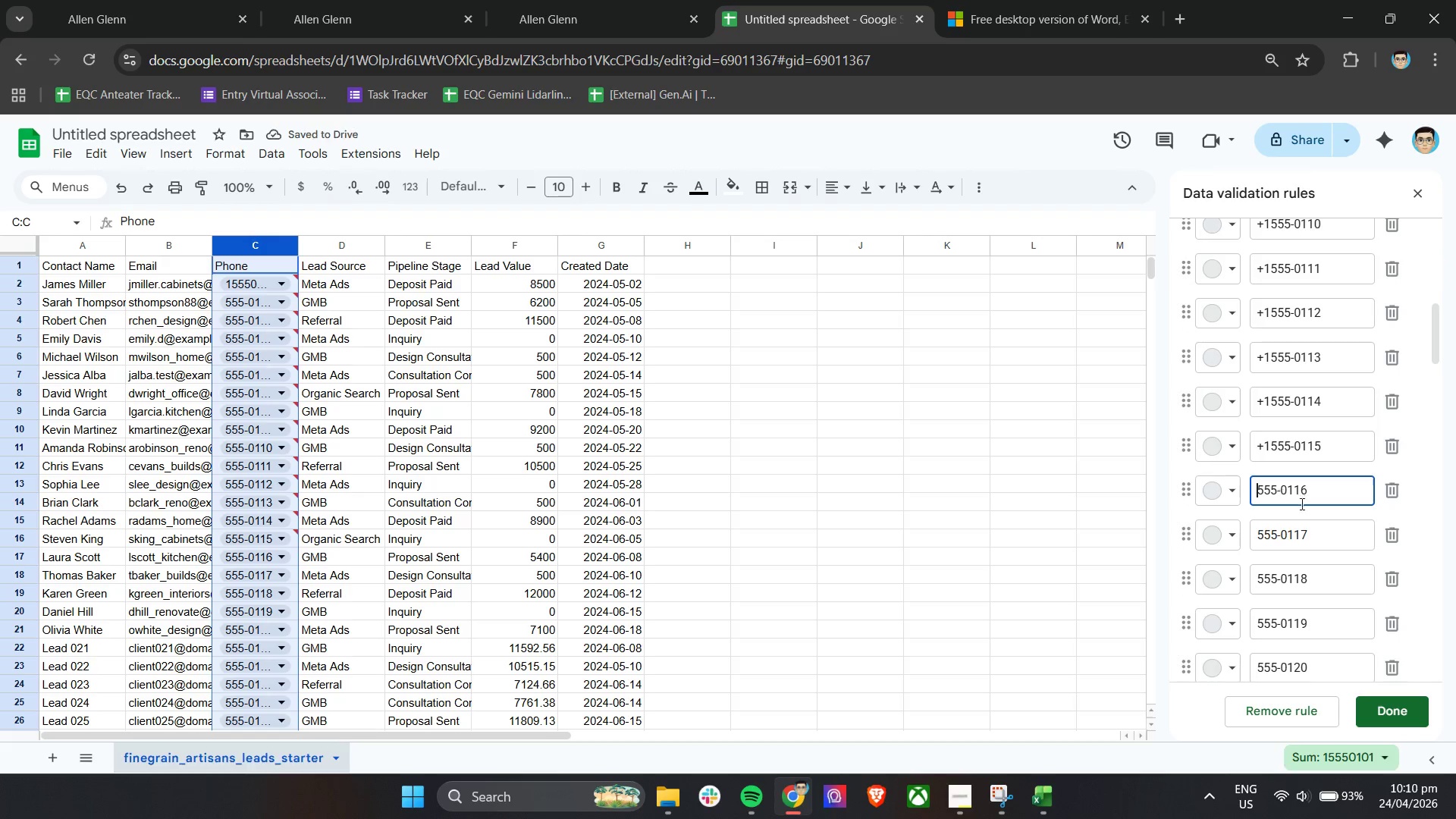 
key(Control+ControlLeft)
 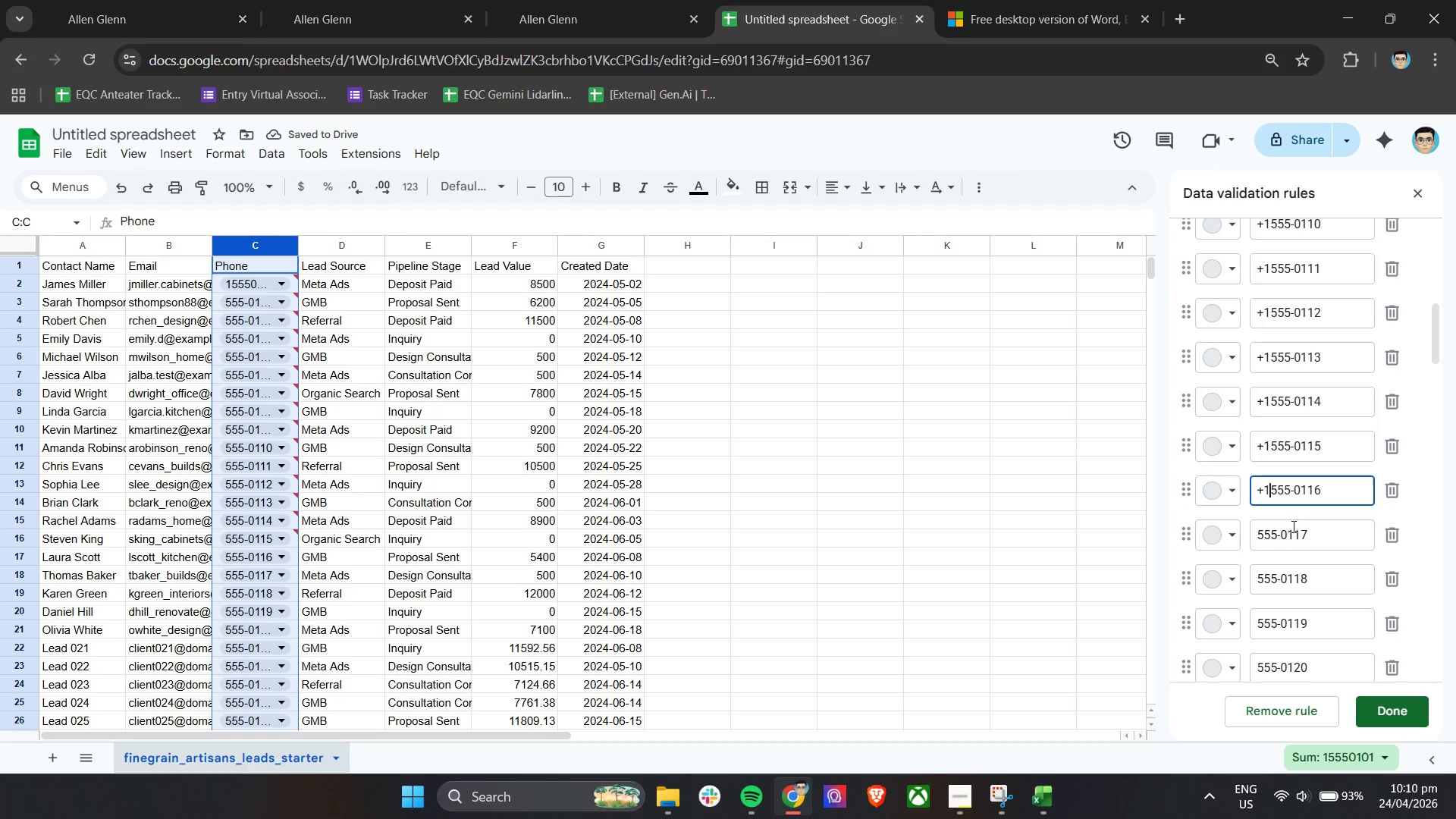 
key(Control+V)
 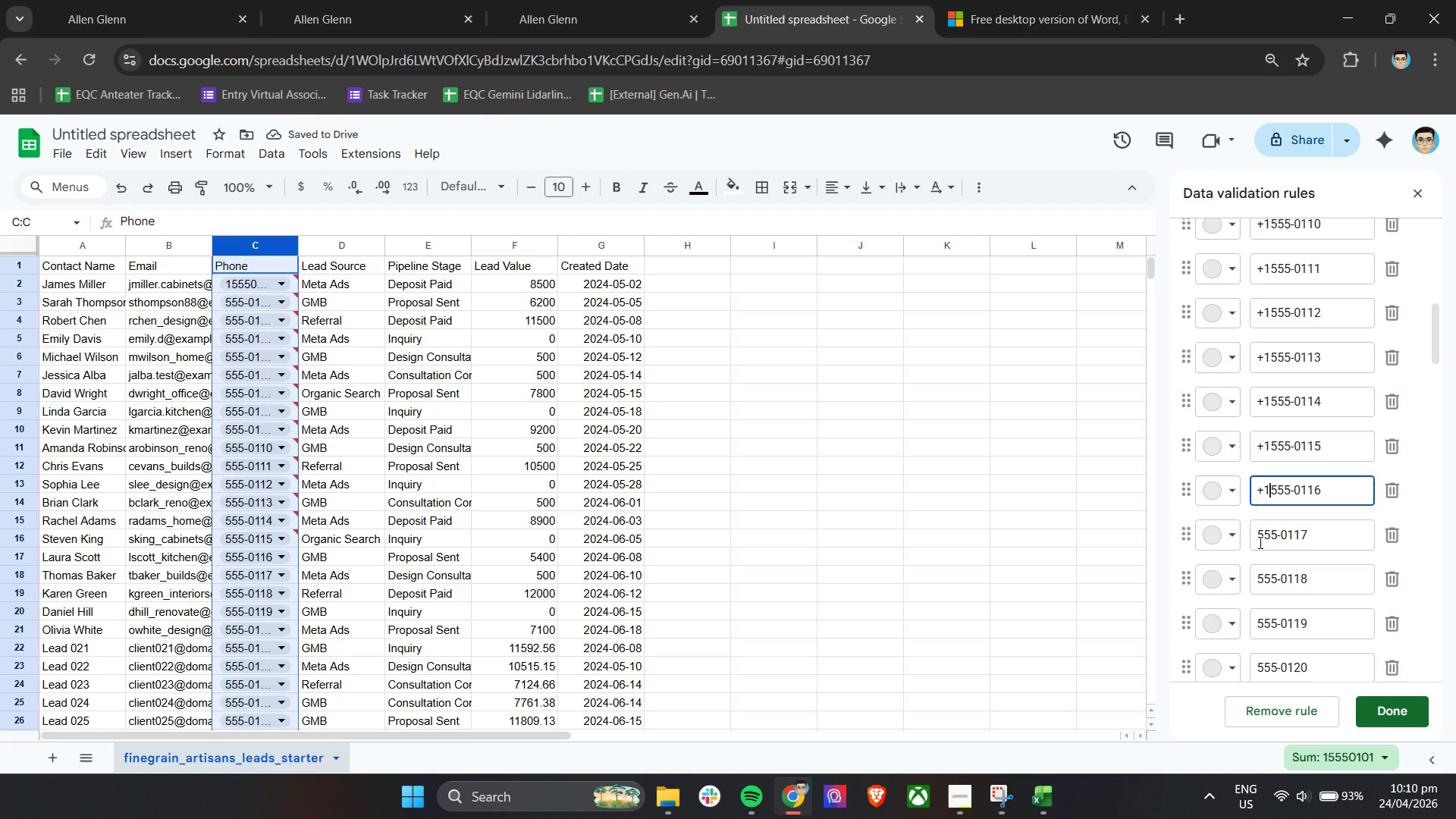 
left_click([1259, 542])
 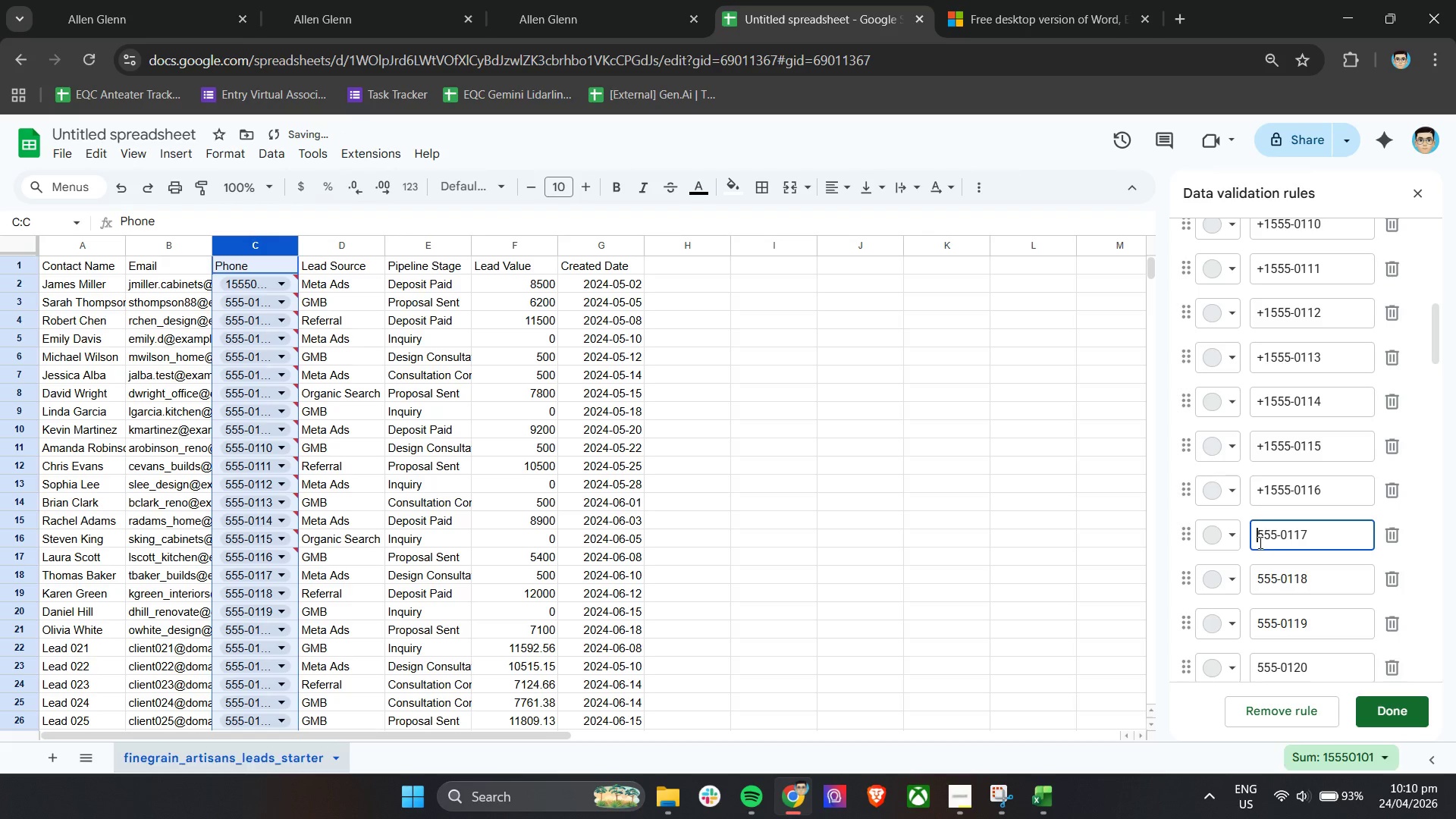 
key(Control+ControlLeft)
 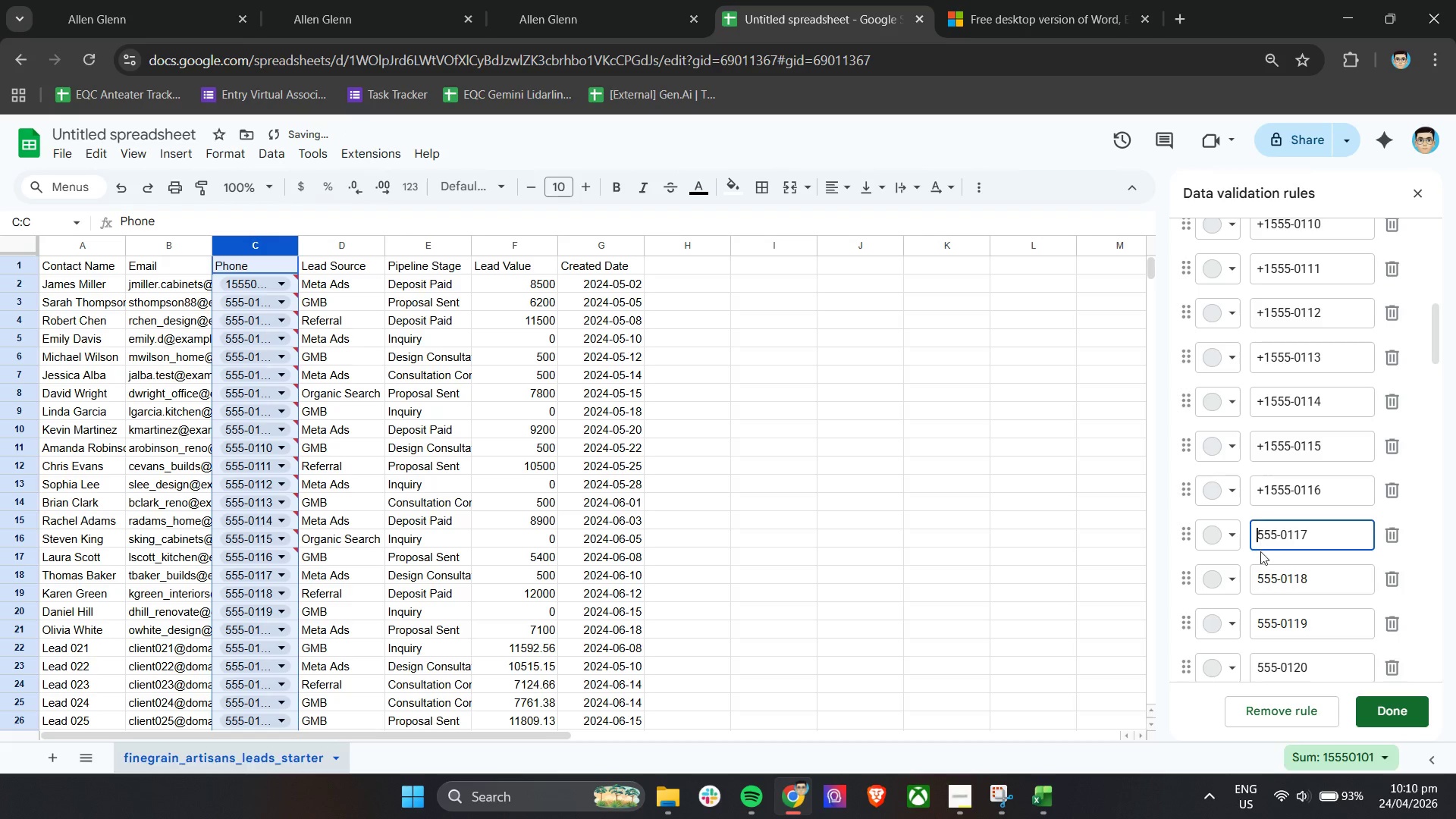 
key(Control+V)
 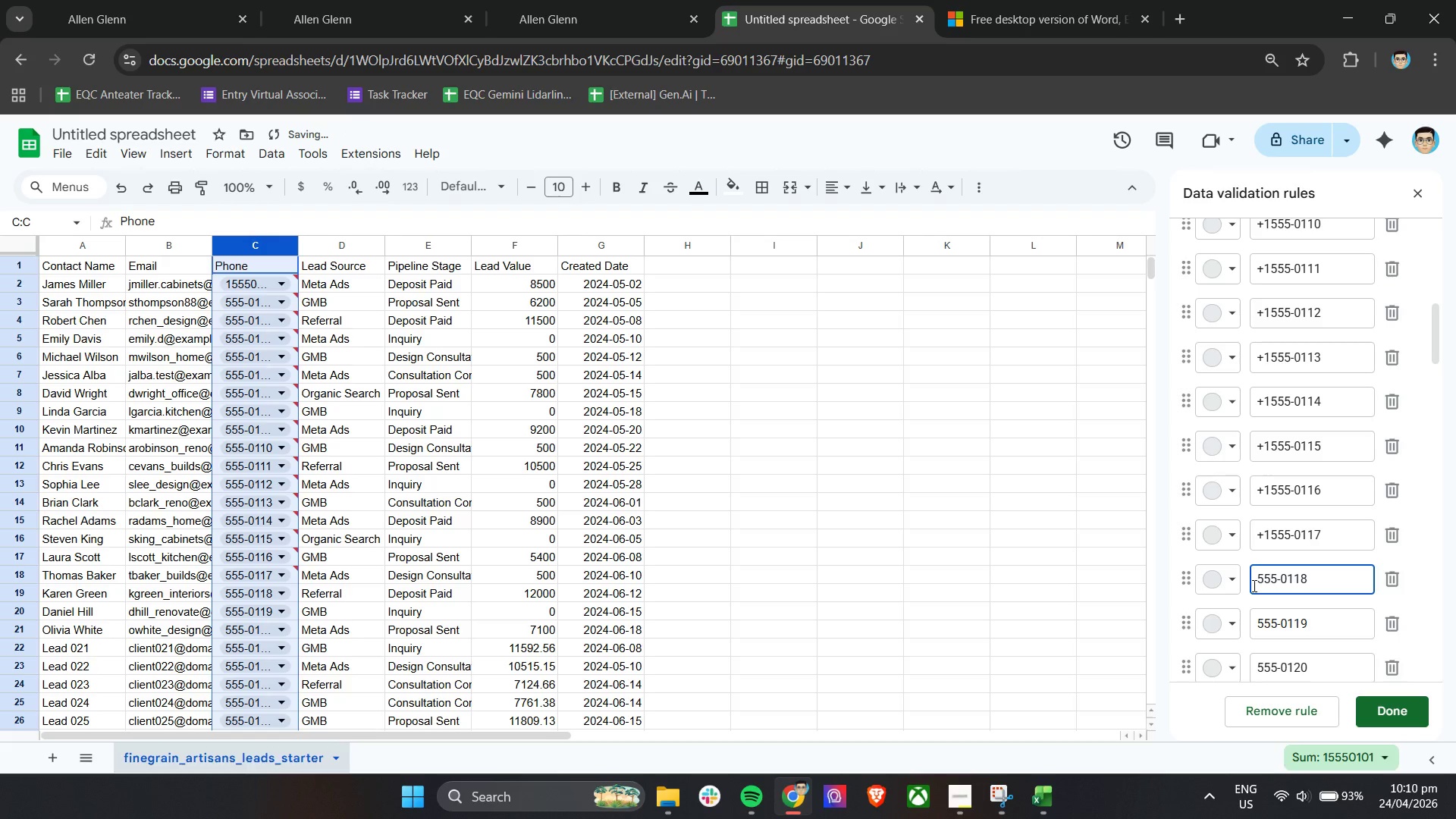 
left_click([1257, 582])
 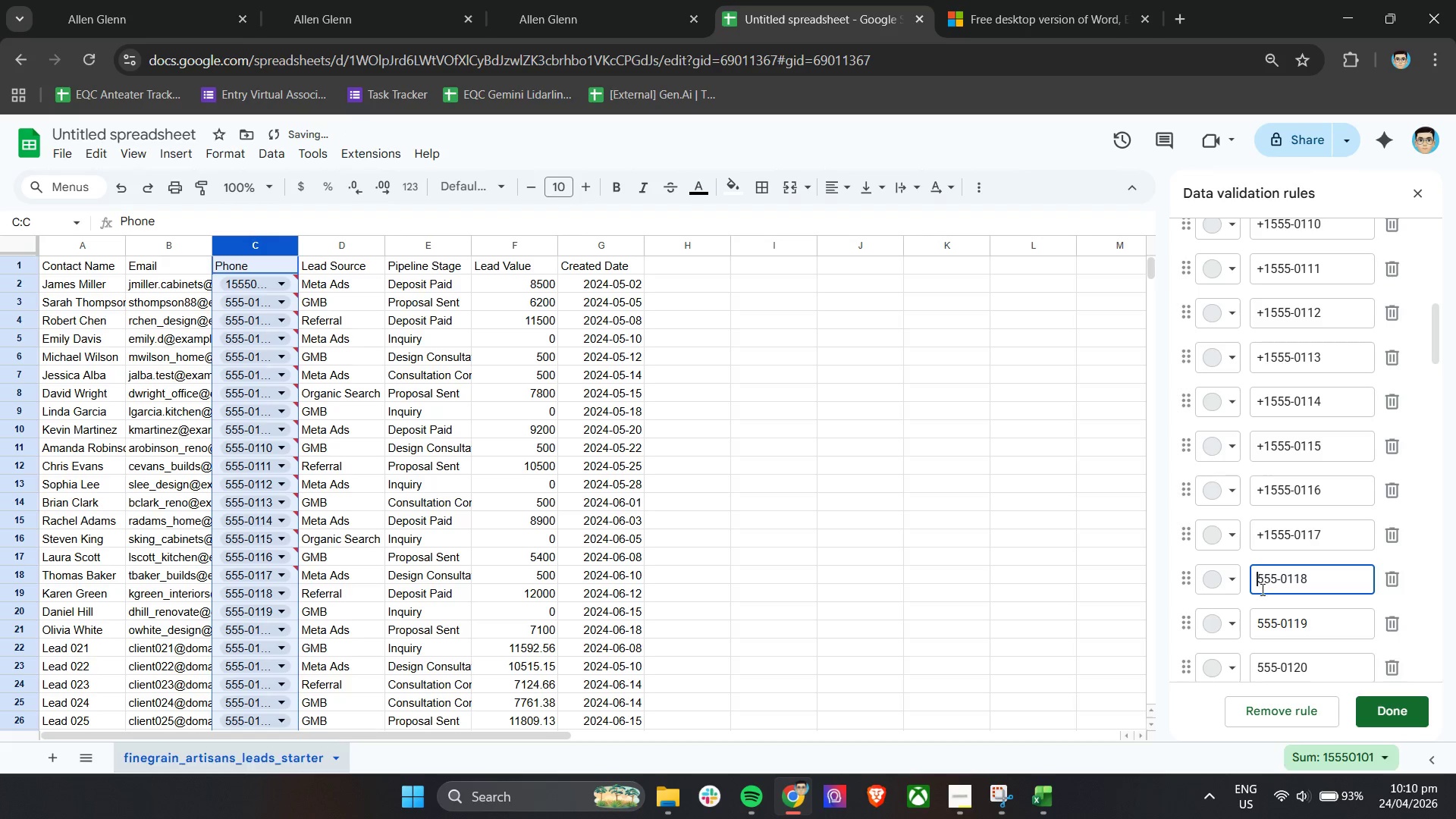 
key(Control+ControlLeft)
 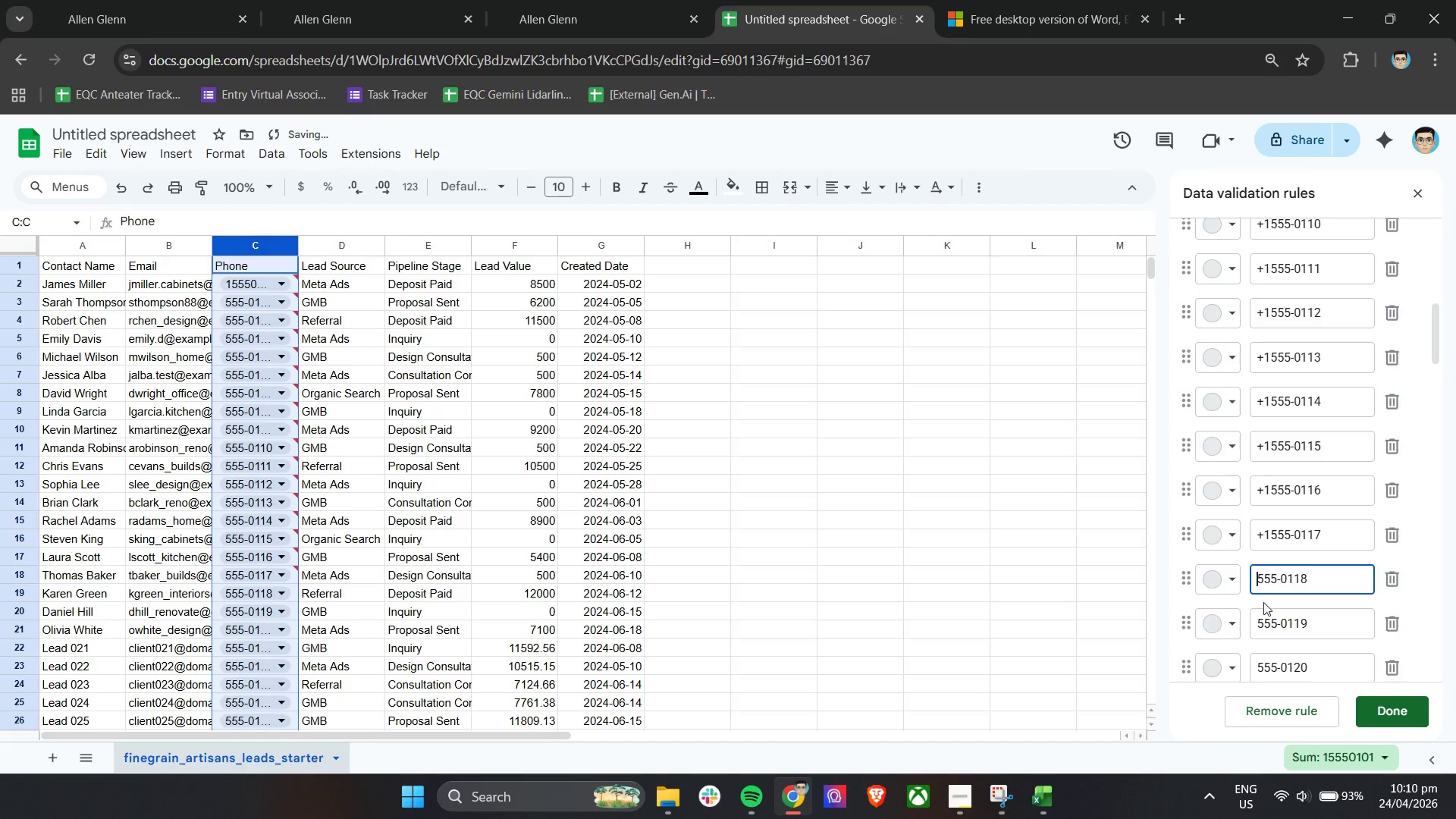 
key(Control+V)
 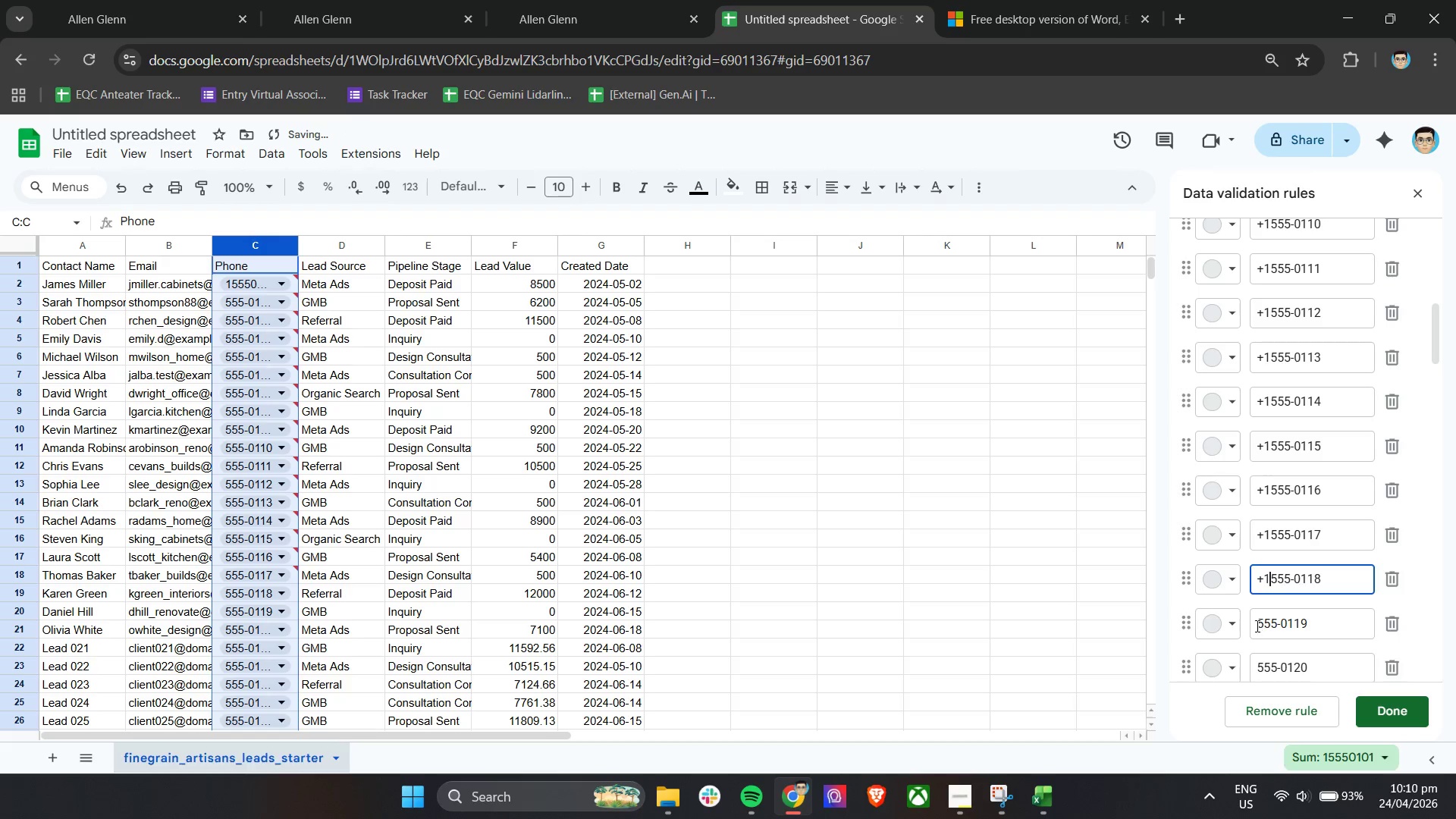 
left_click([1256, 626])
 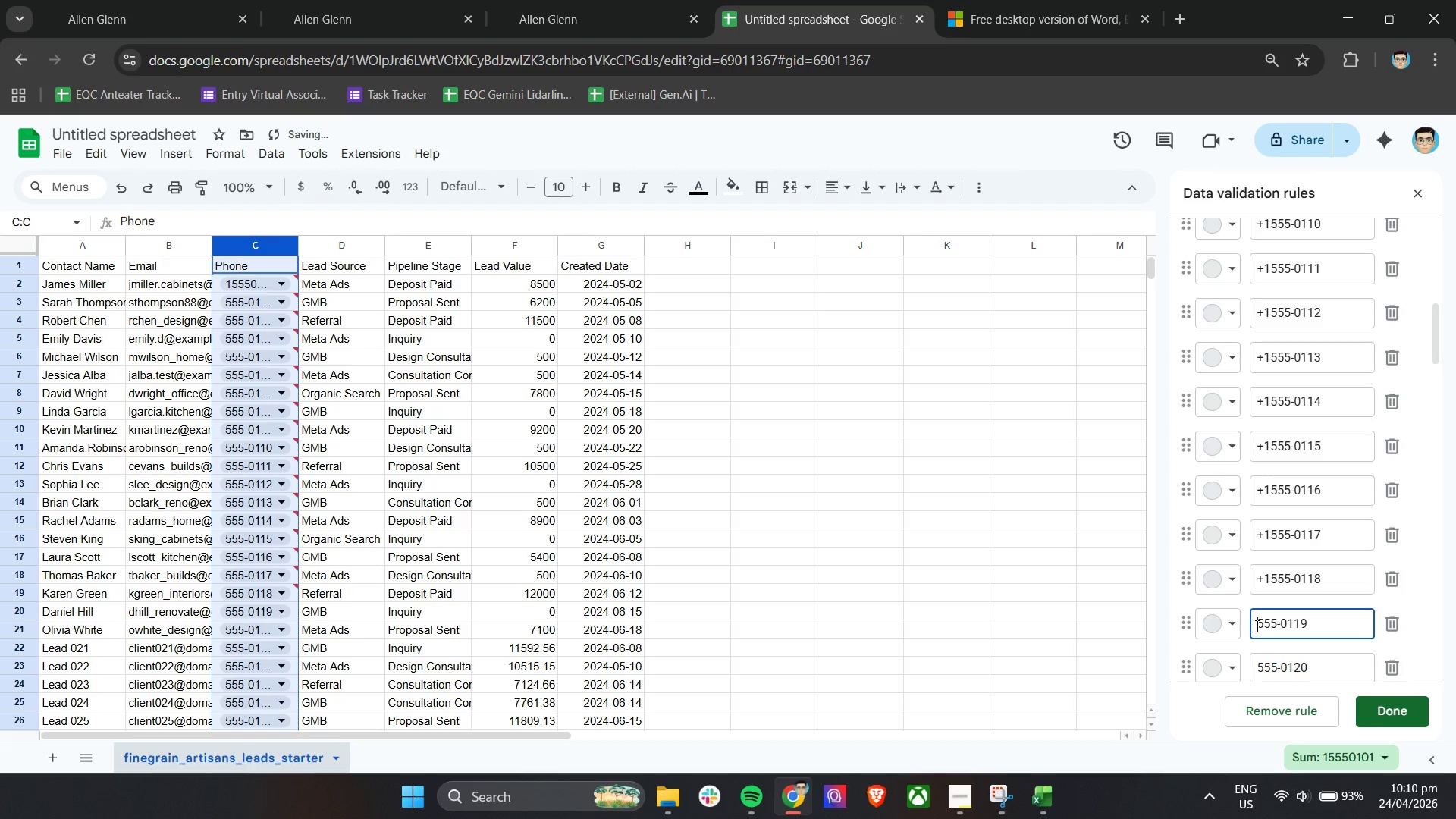 
key(Control+ControlLeft)
 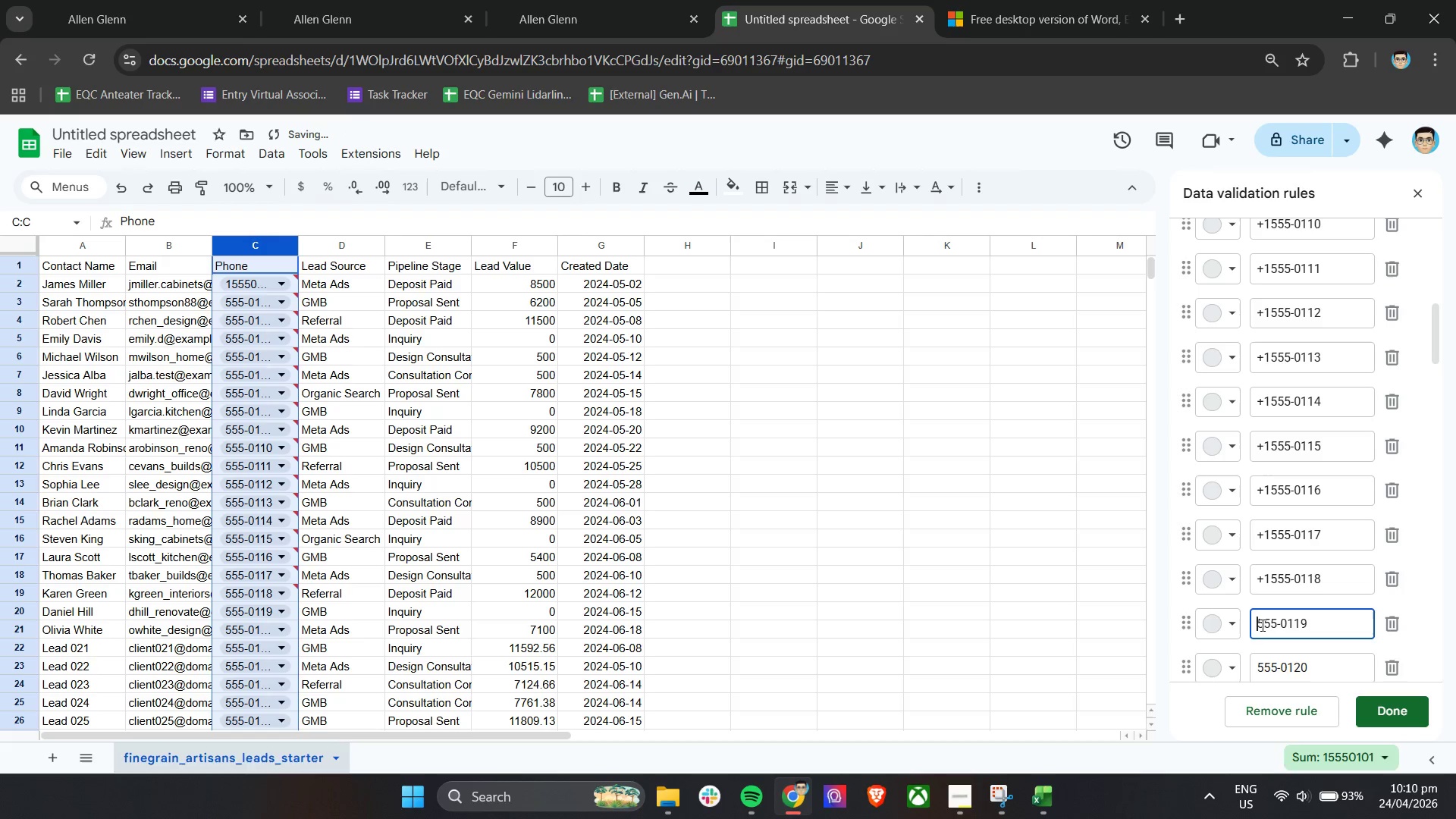 
key(Control+V)
 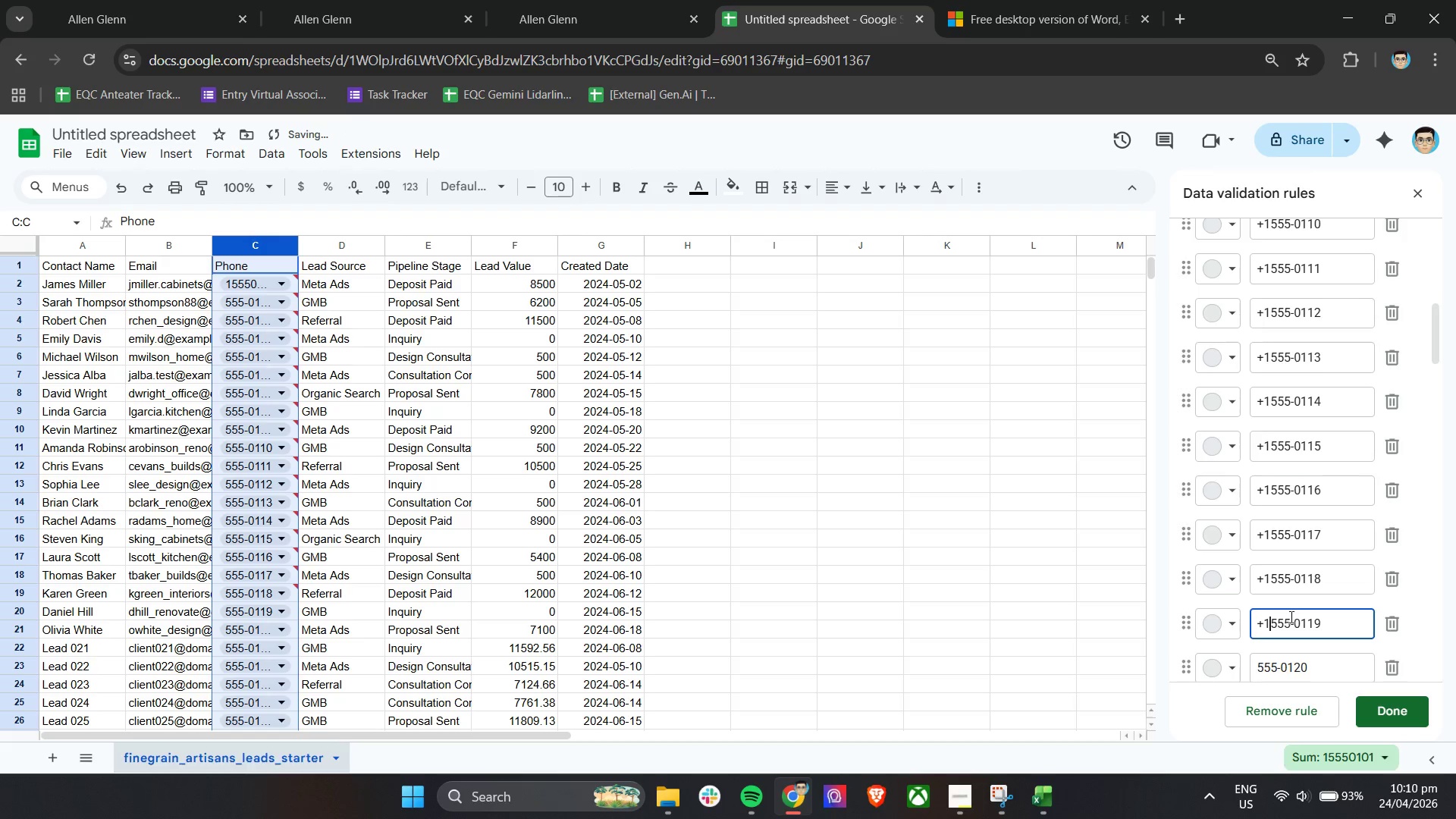 
scroll: coordinate [1290, 617], scroll_direction: down, amount: 2.0
 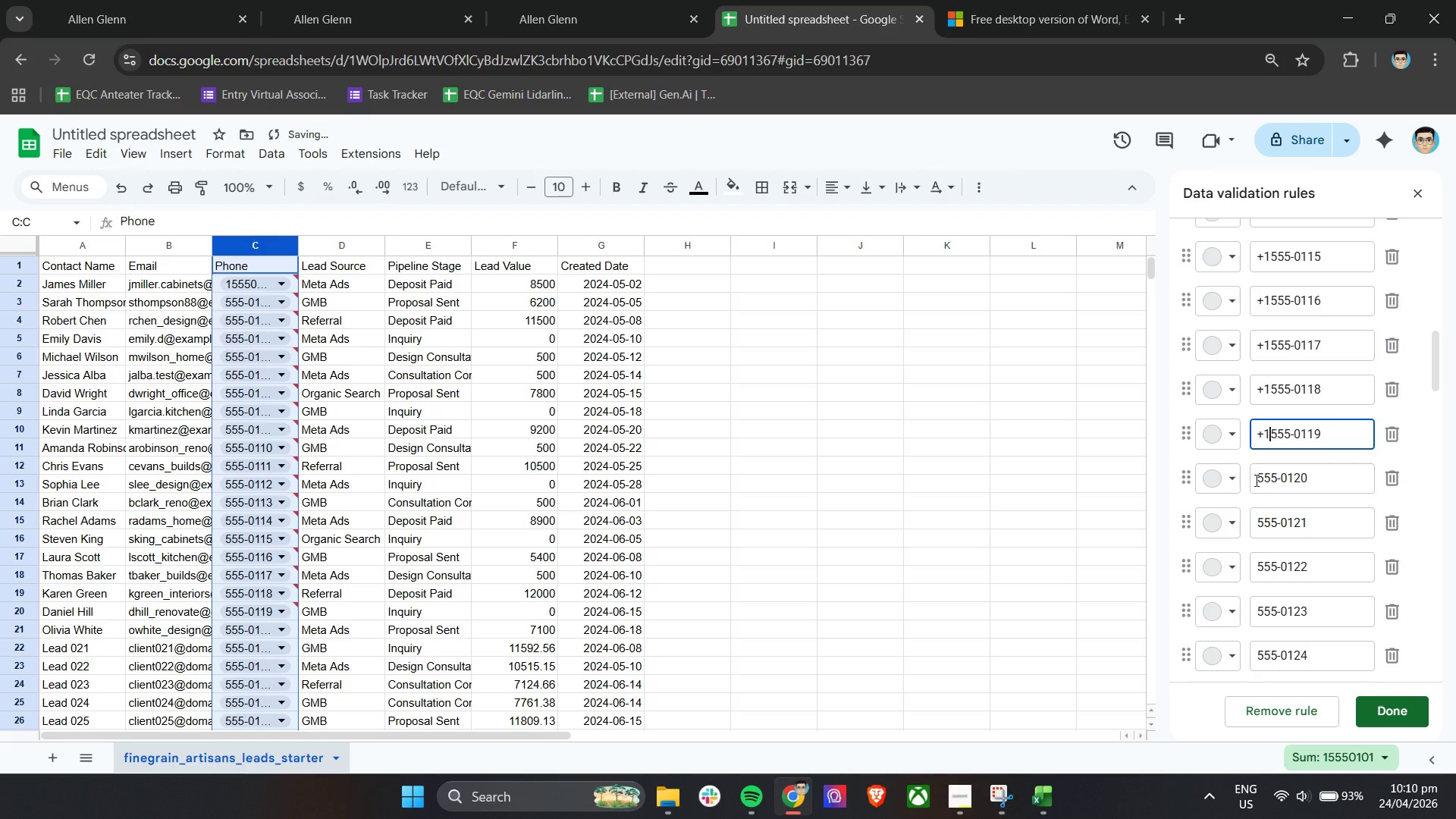 
left_click([1256, 480])
 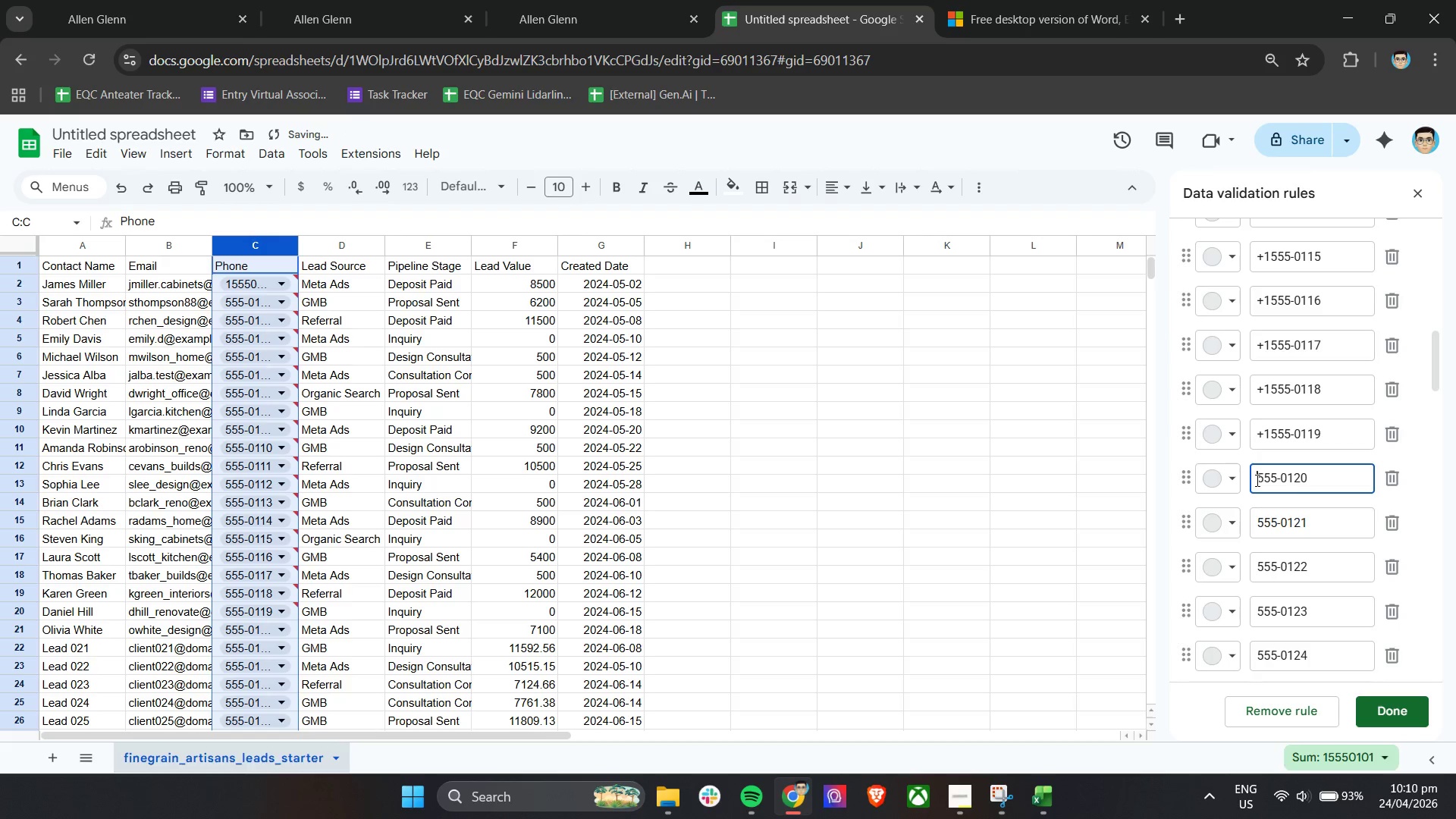 
key(Control+ControlLeft)
 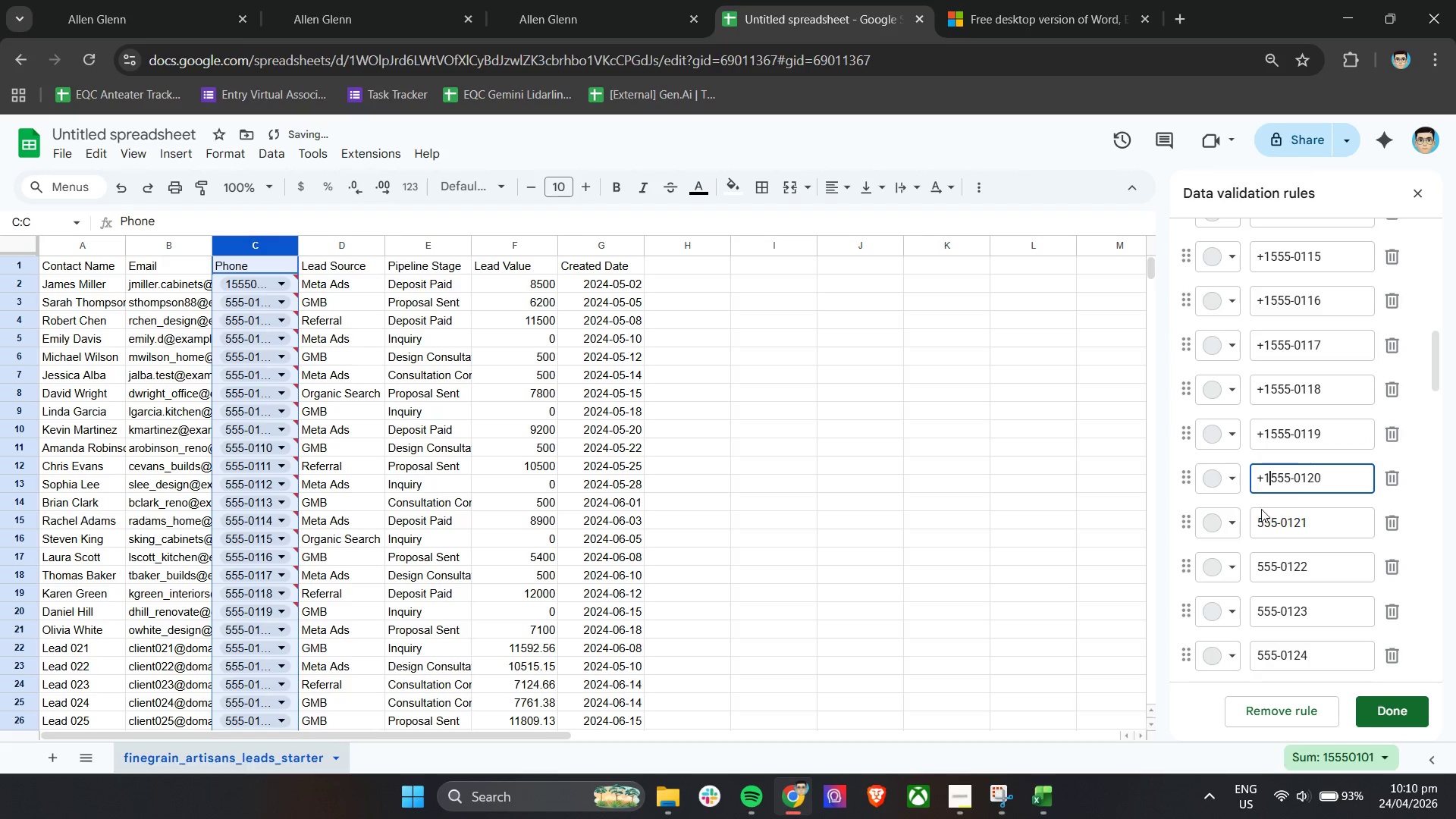 
key(Control+V)
 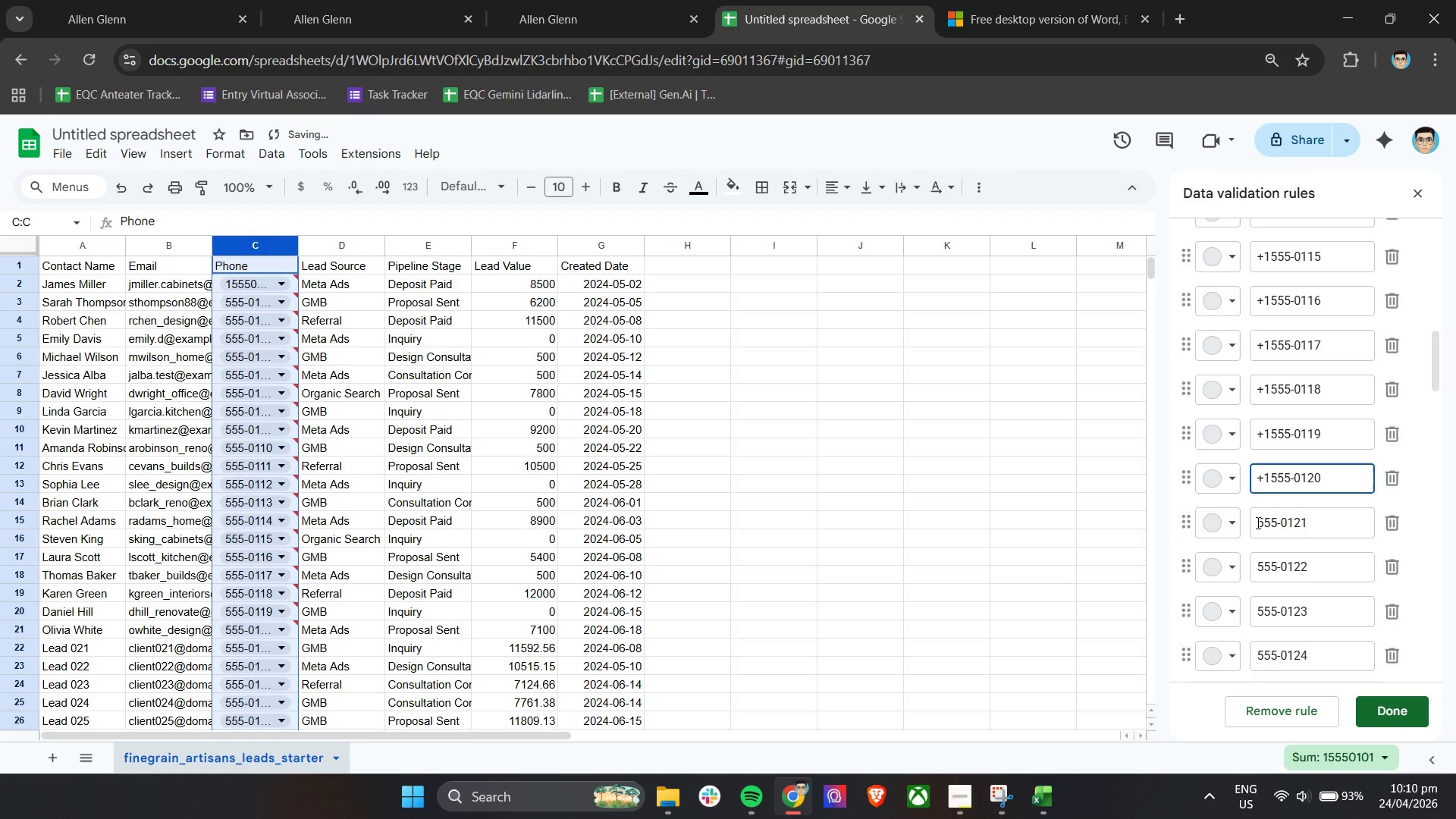 
left_click([1257, 522])
 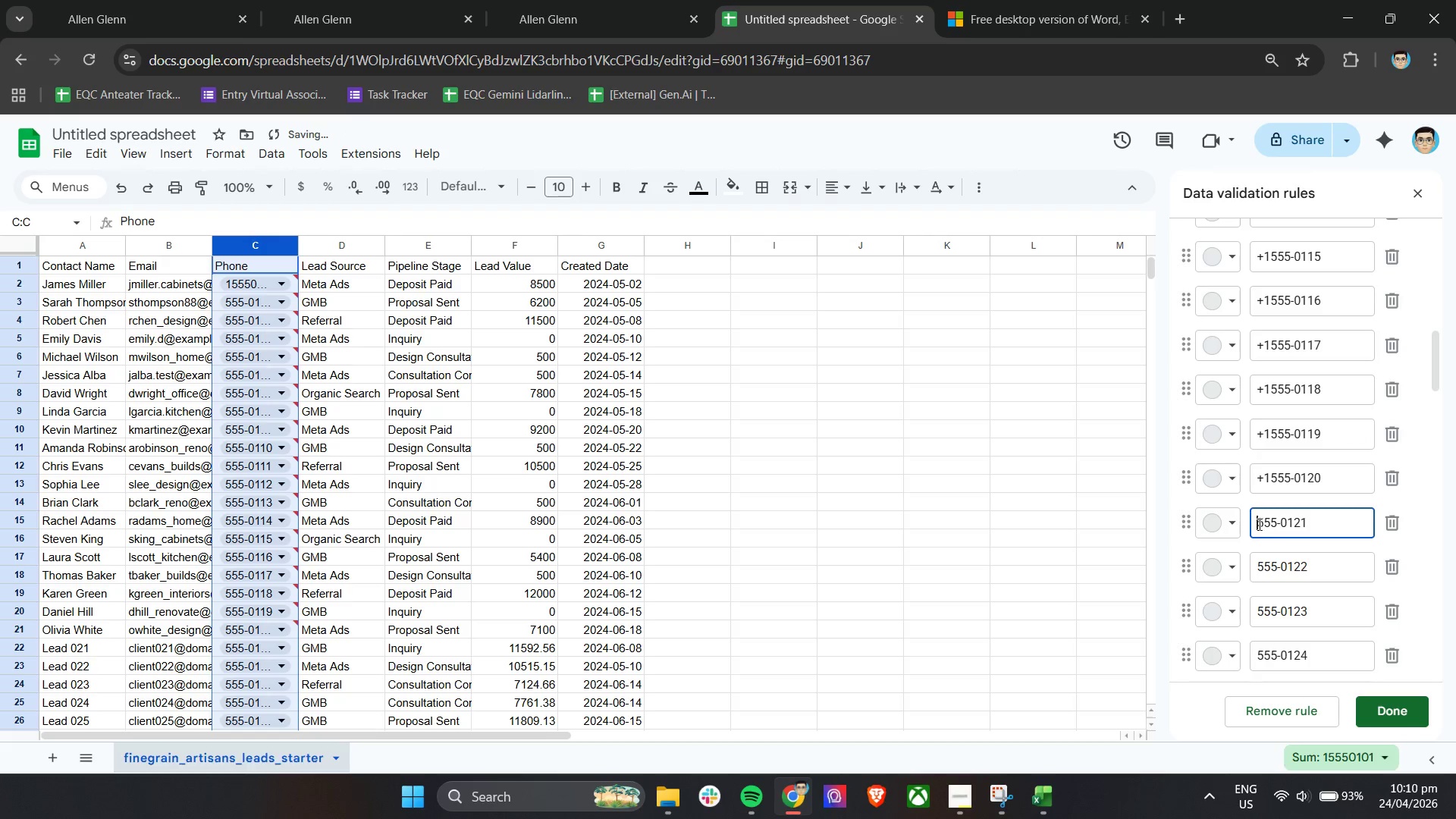 
key(Control+ControlLeft)
 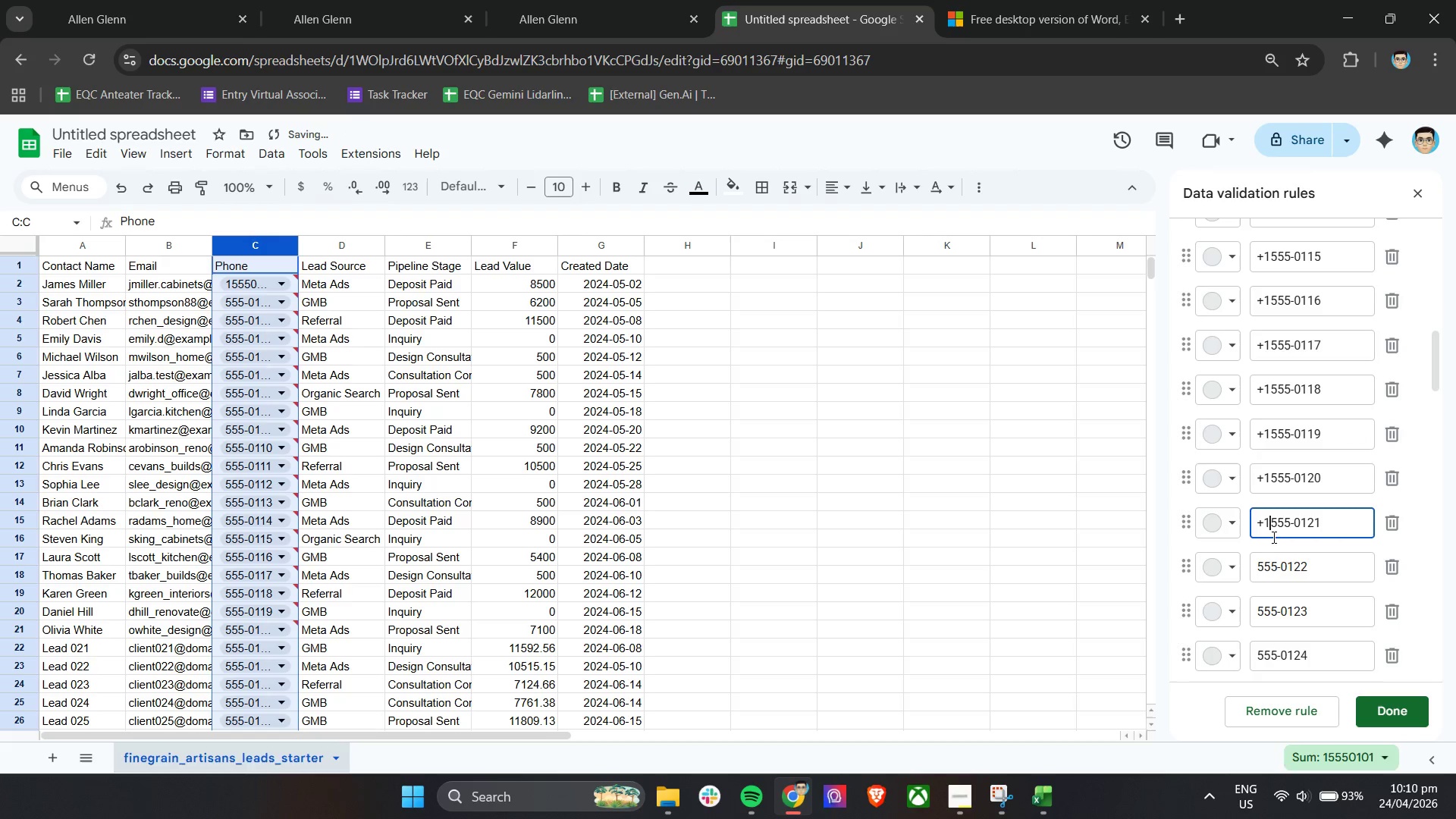 
key(Control+V)
 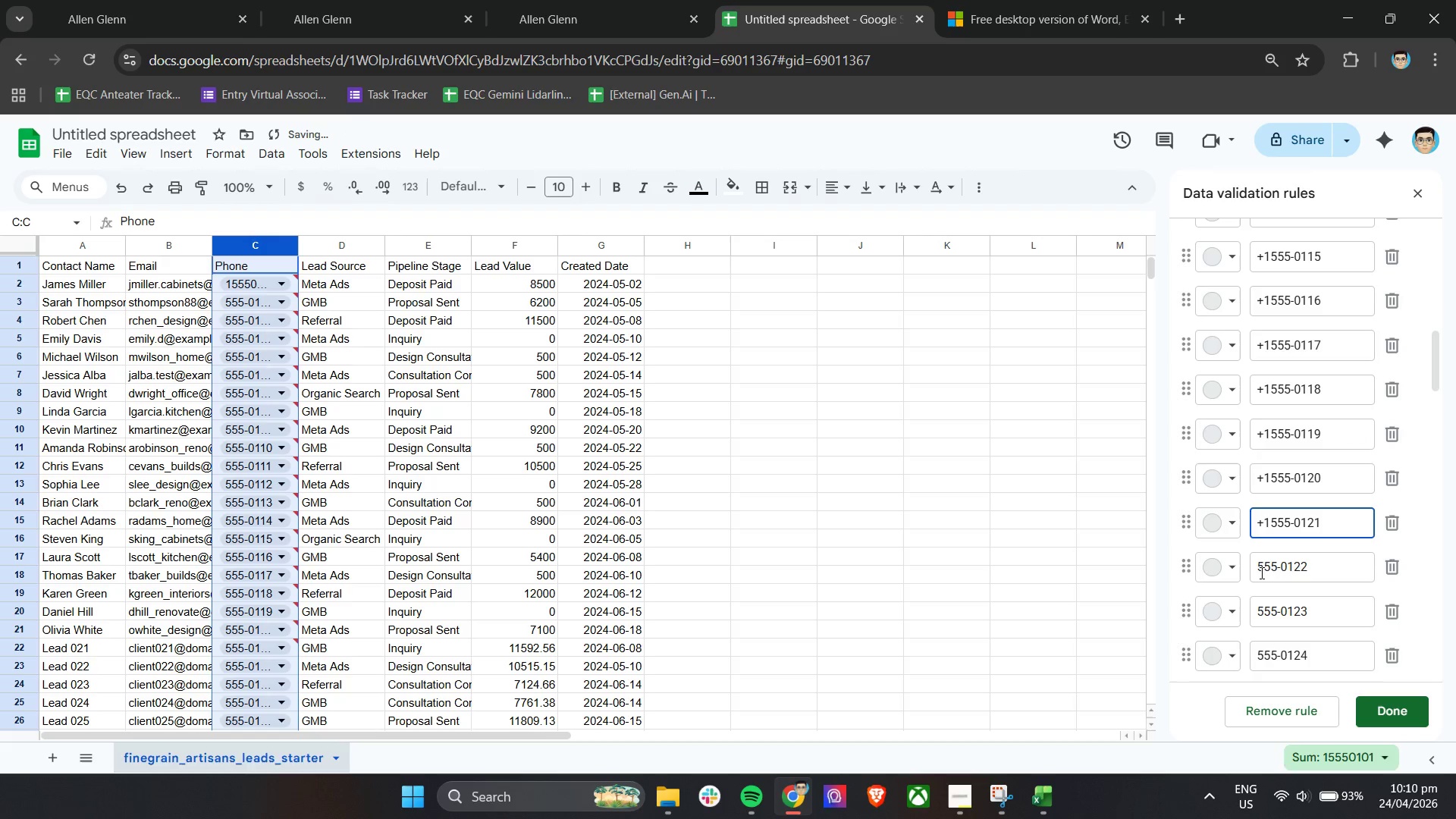 
key(Control+ControlLeft)
 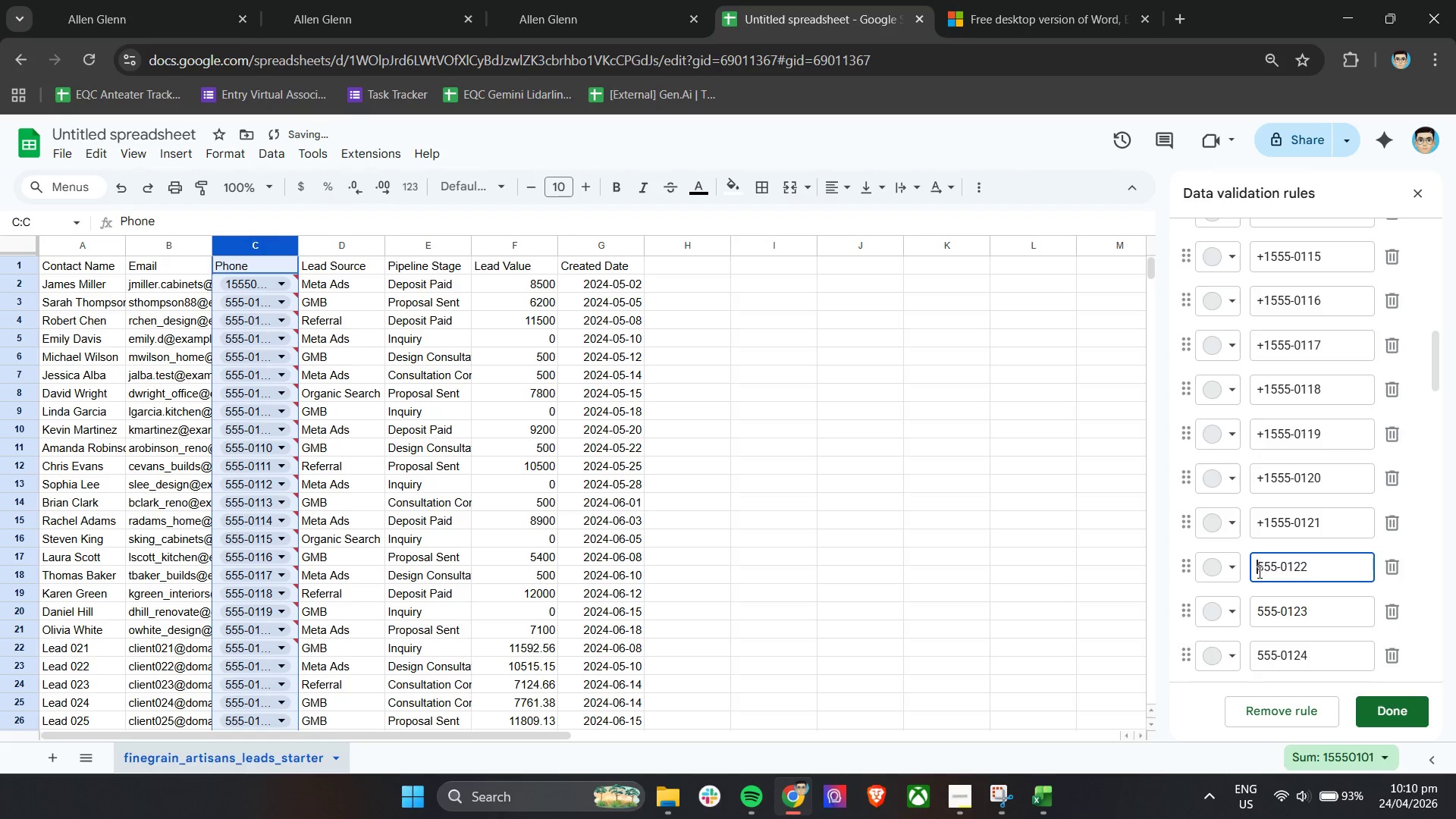 
key(Control+V)
 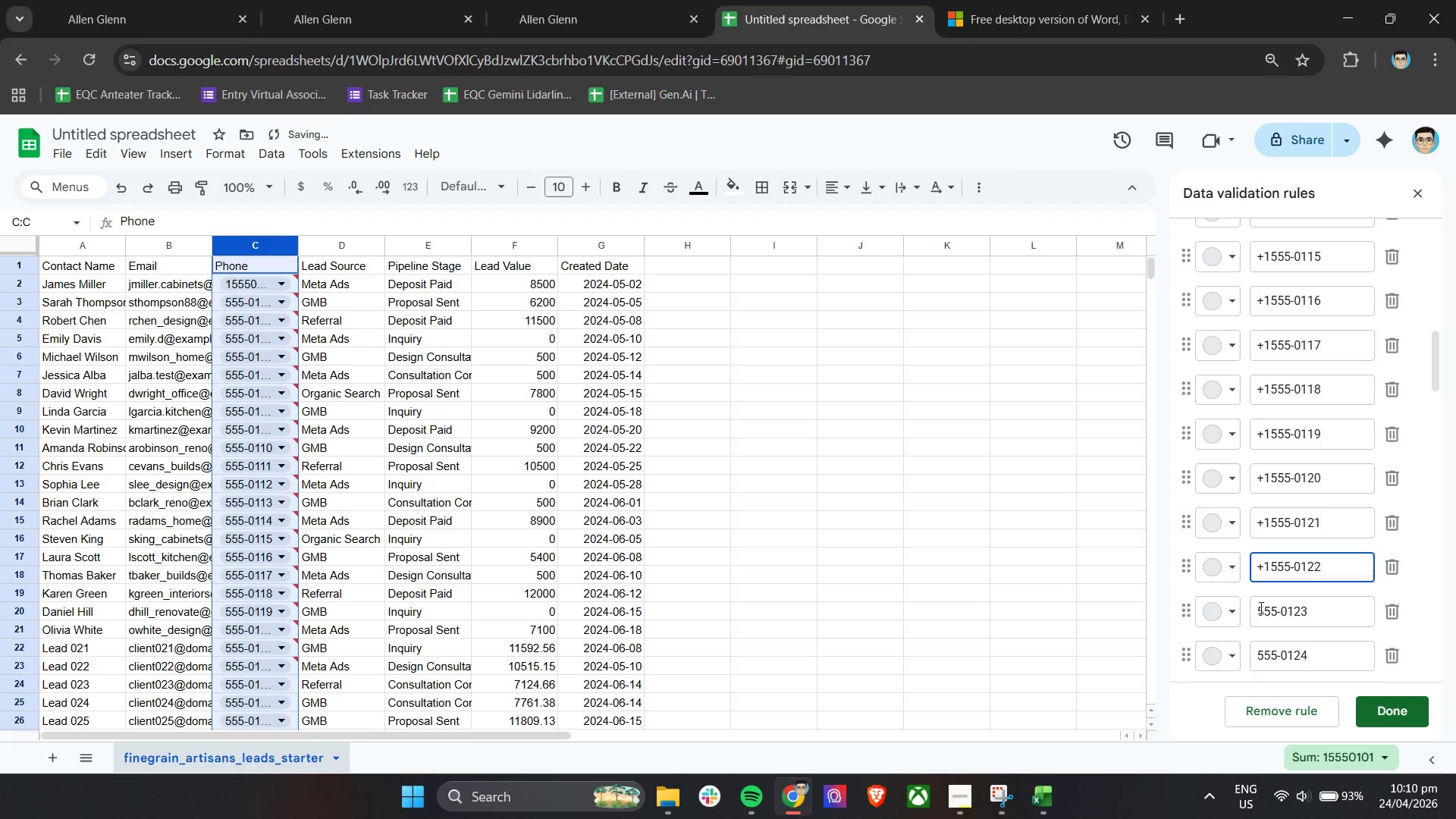 
key(Control+ControlLeft)
 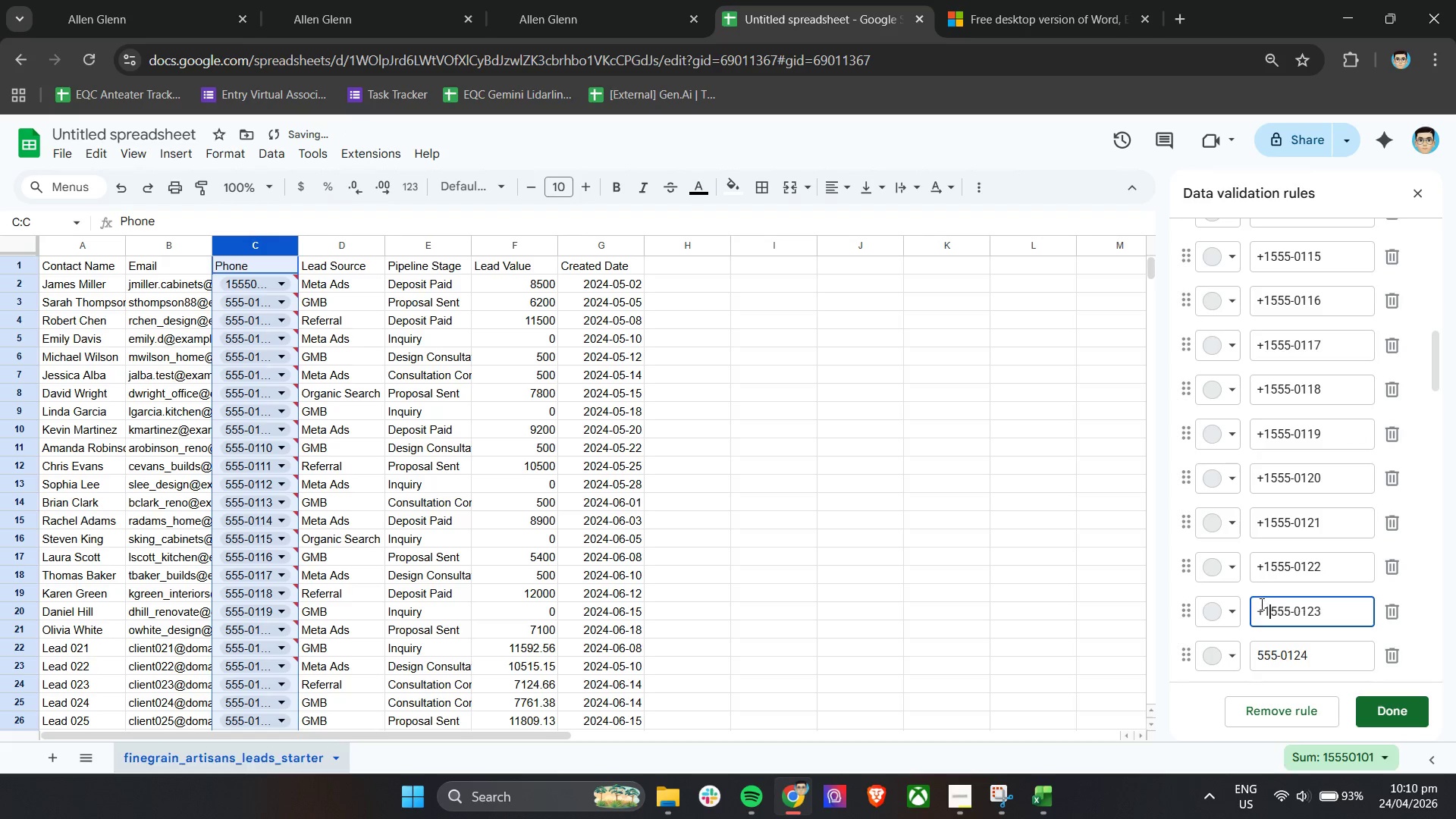 
key(Control+V)
 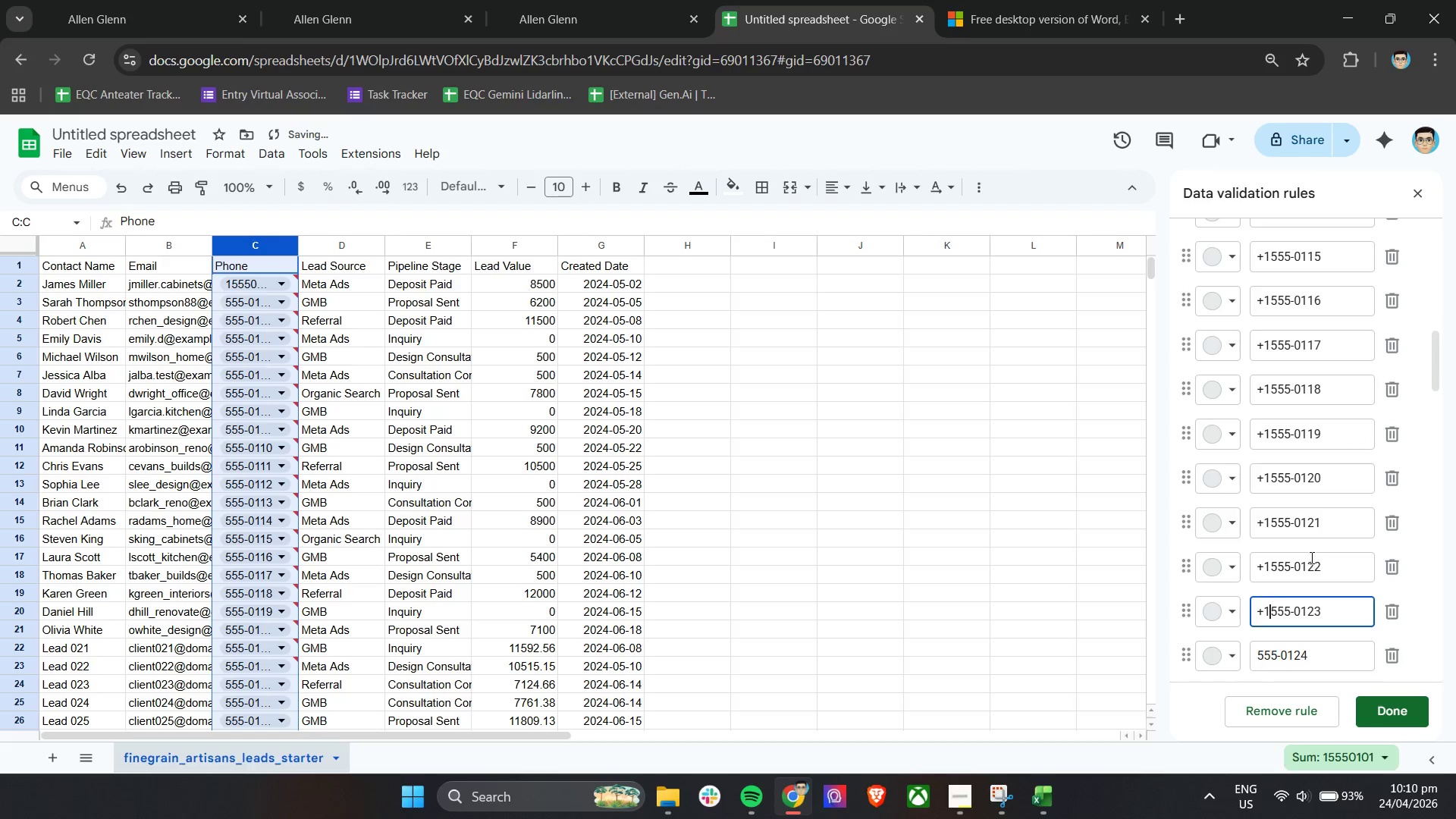 
scroll: coordinate [1310, 557], scroll_direction: down, amount: 2.0
 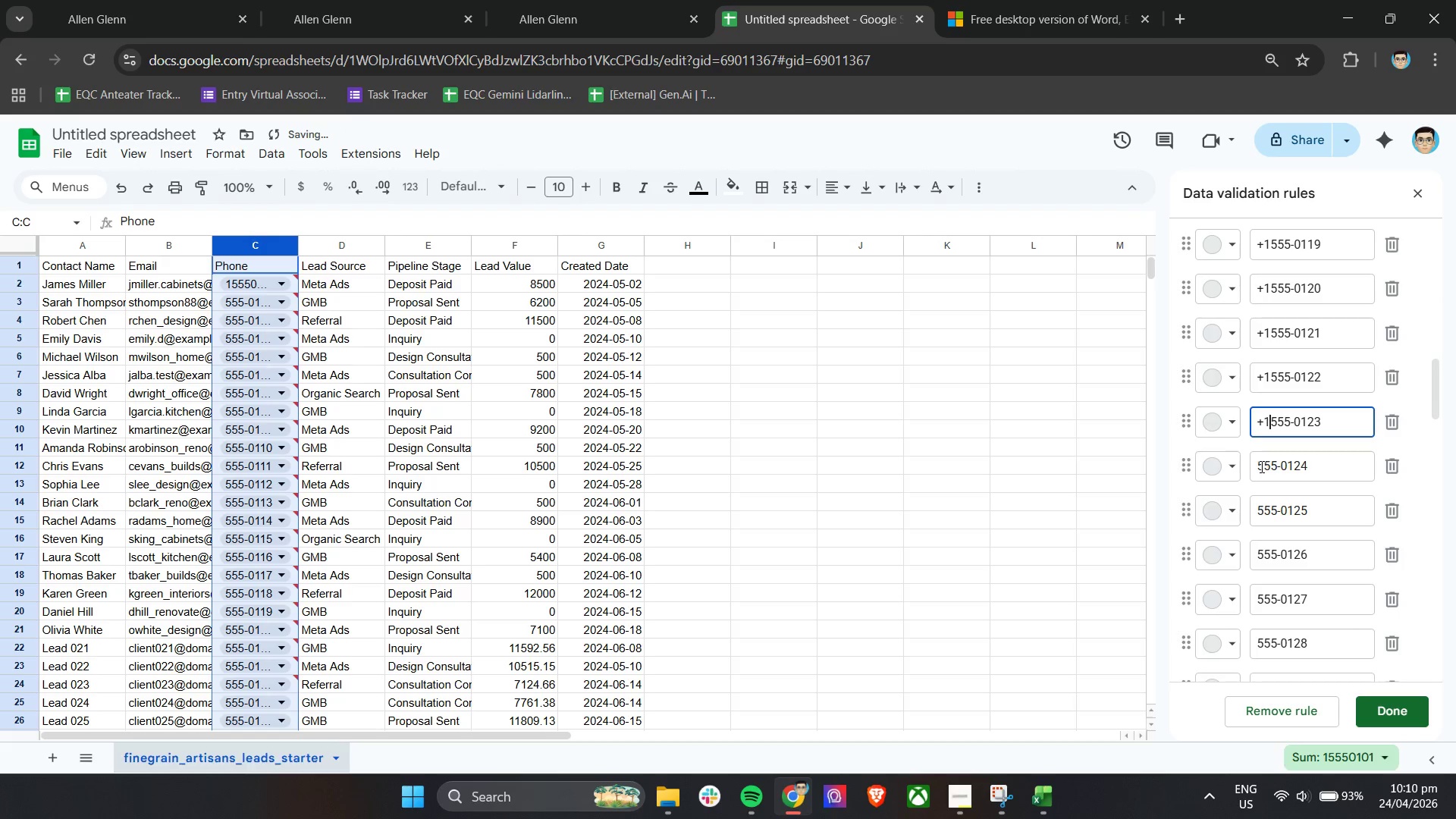 
left_click([1257, 466])
 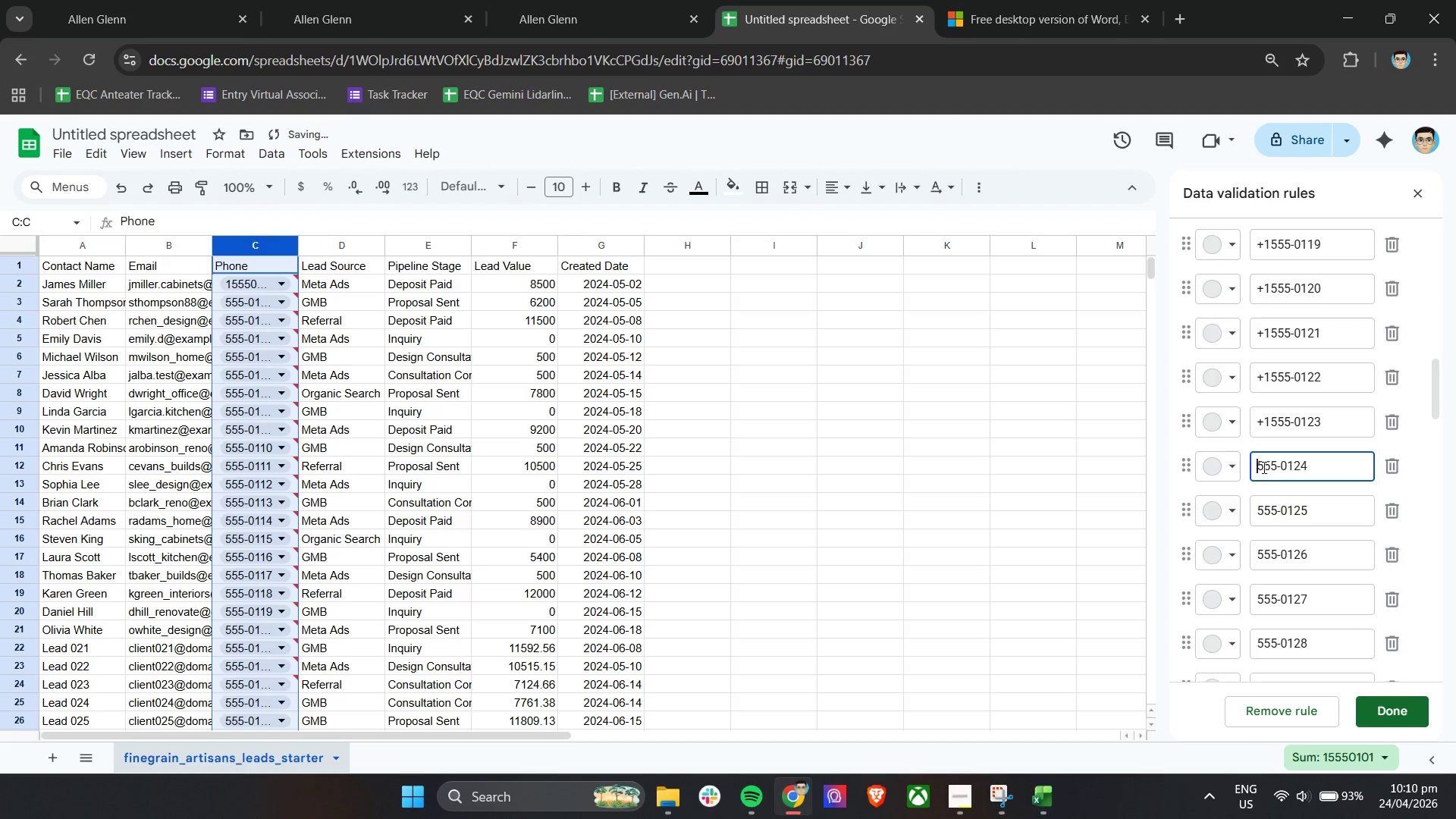 
key(Control+ControlLeft)
 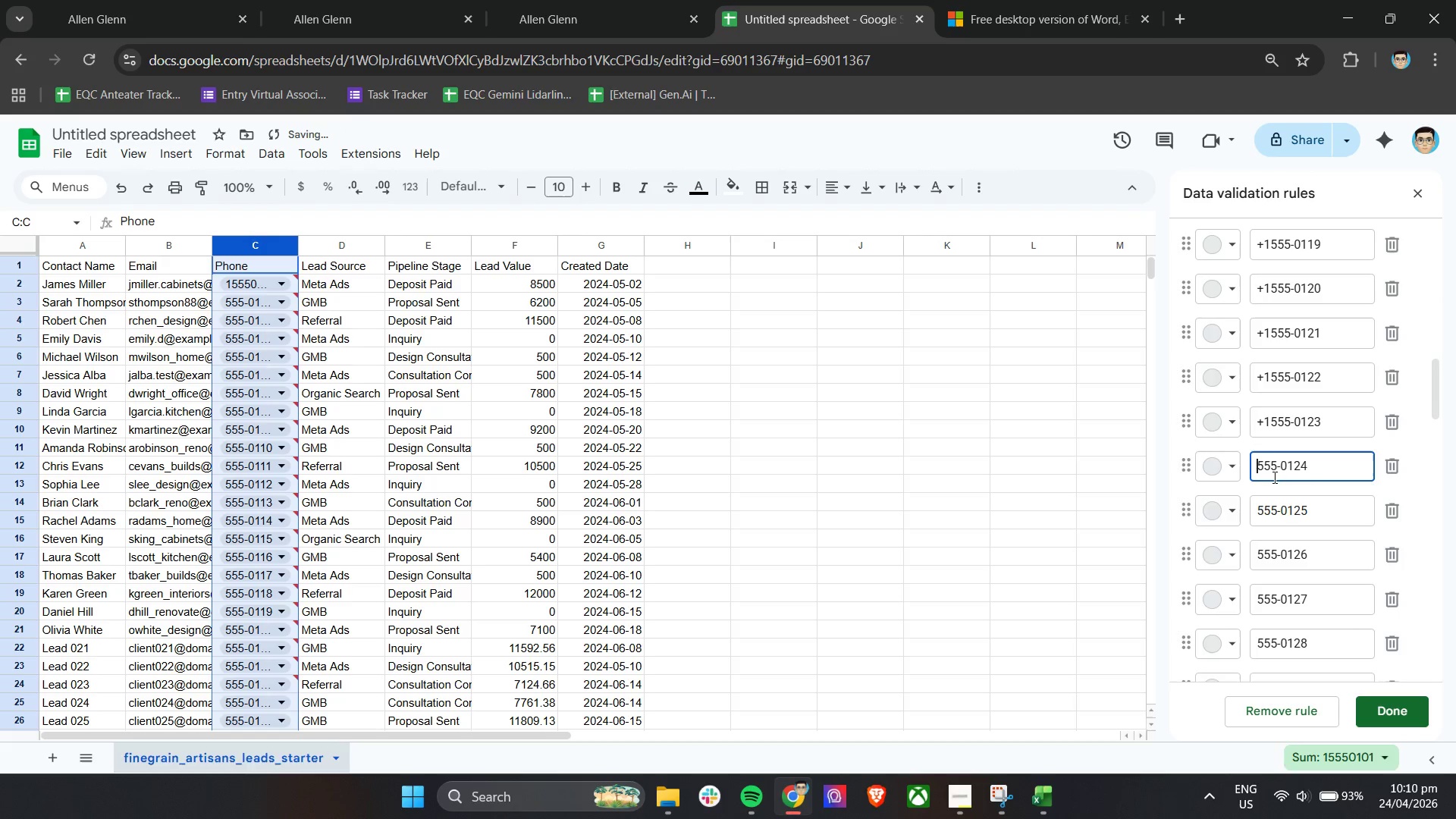 
key(Control+V)
 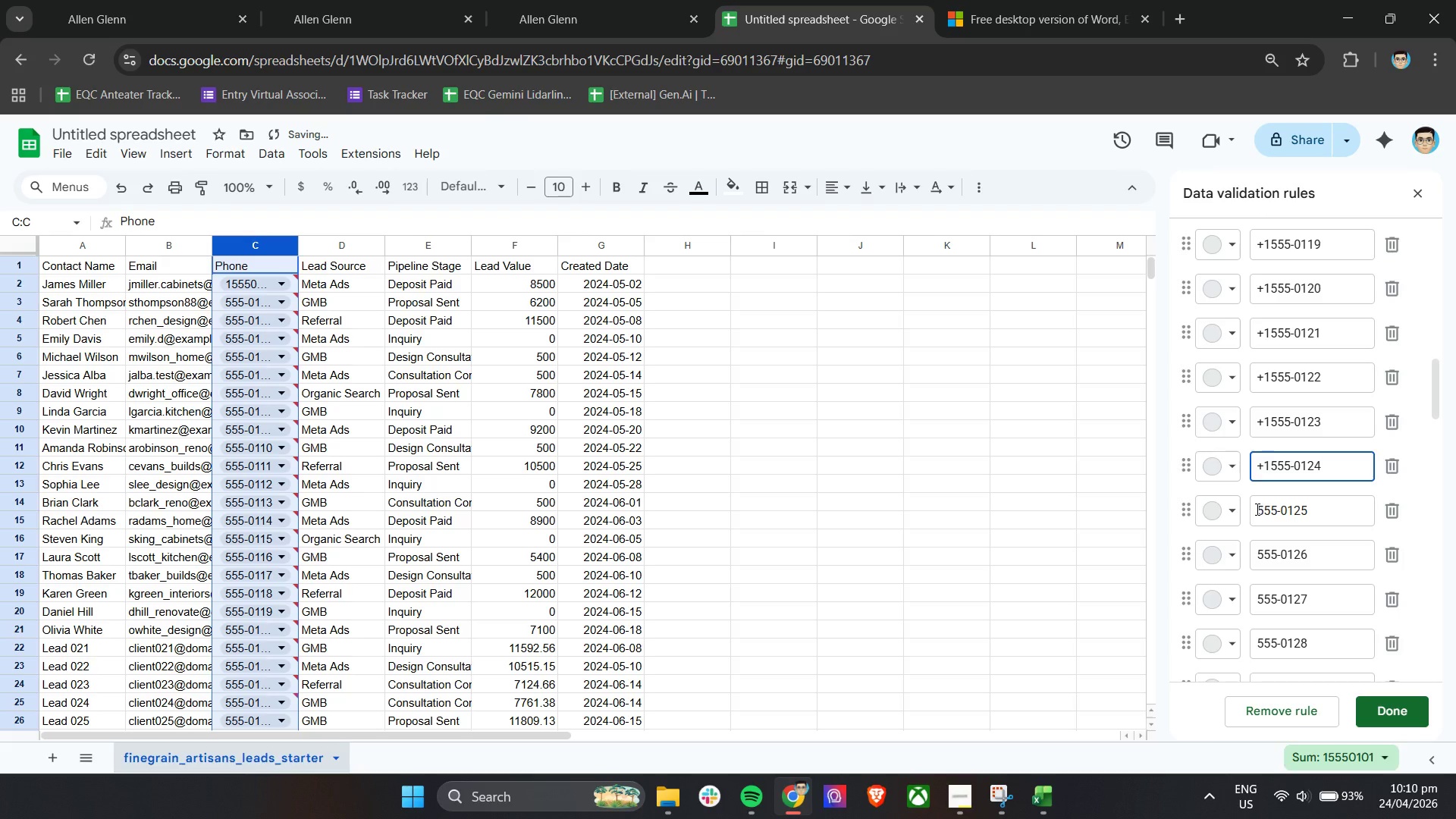 
left_click([1256, 510])
 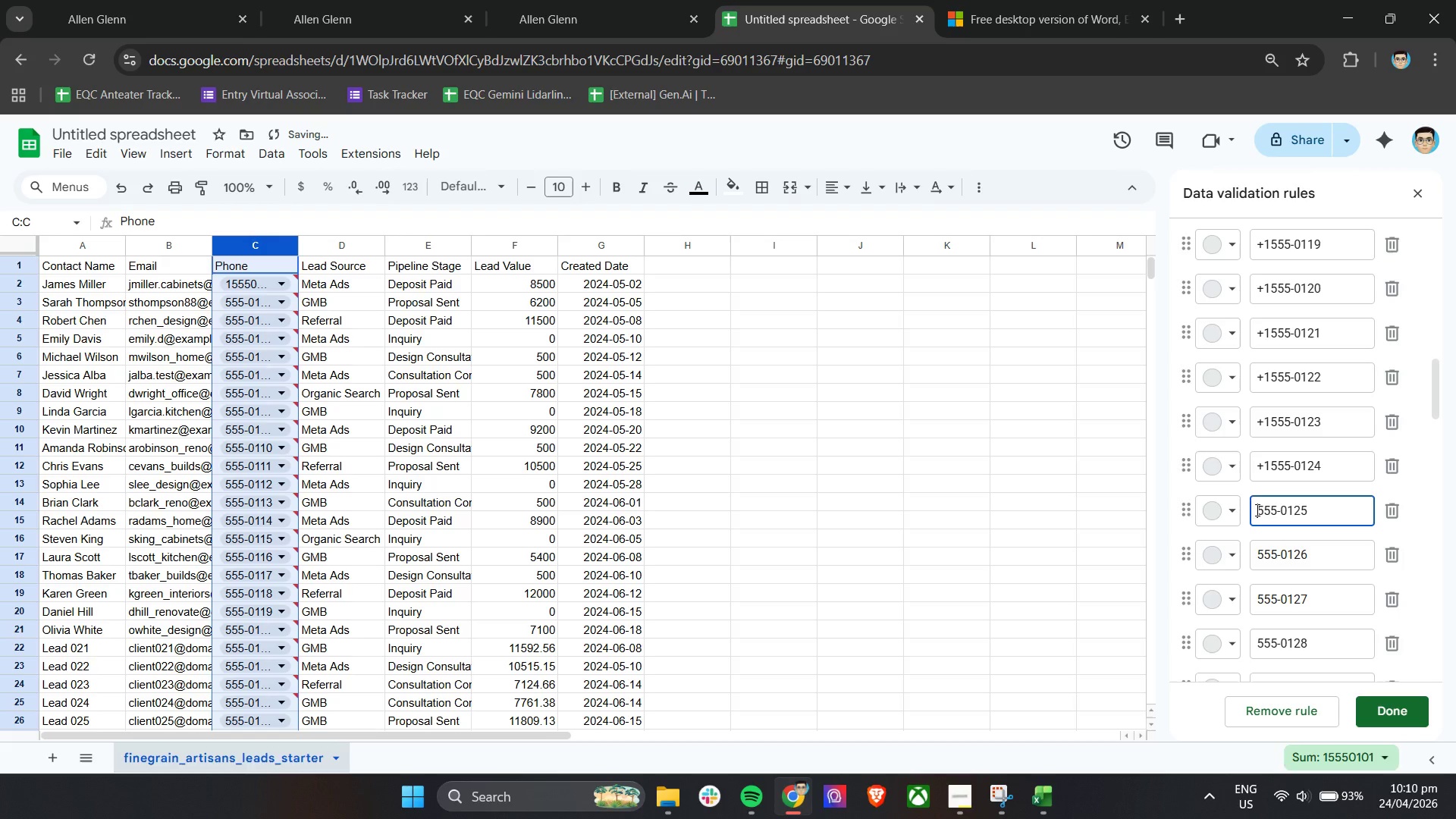 
key(Control+V)
 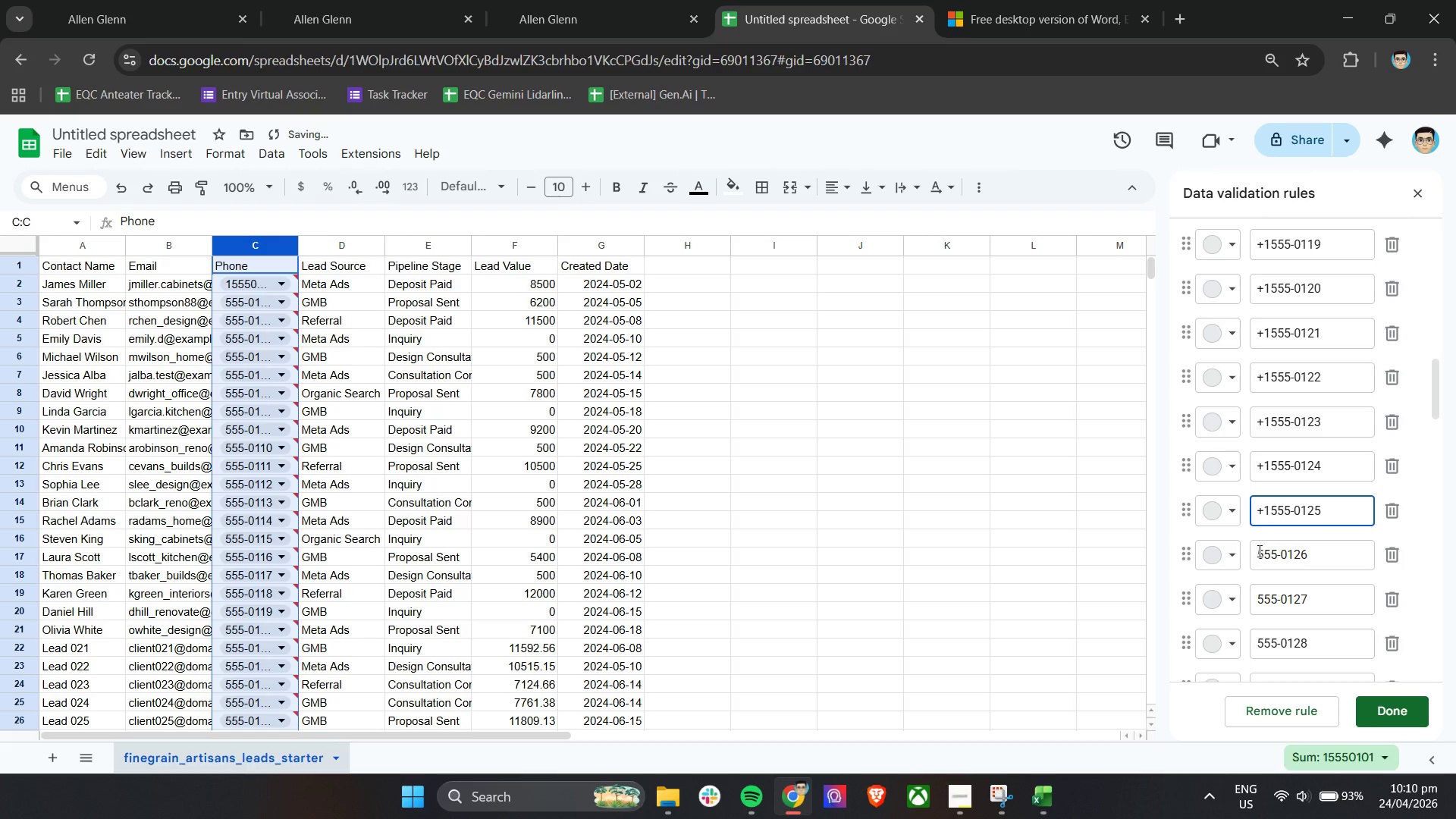 
left_click([1258, 553])
 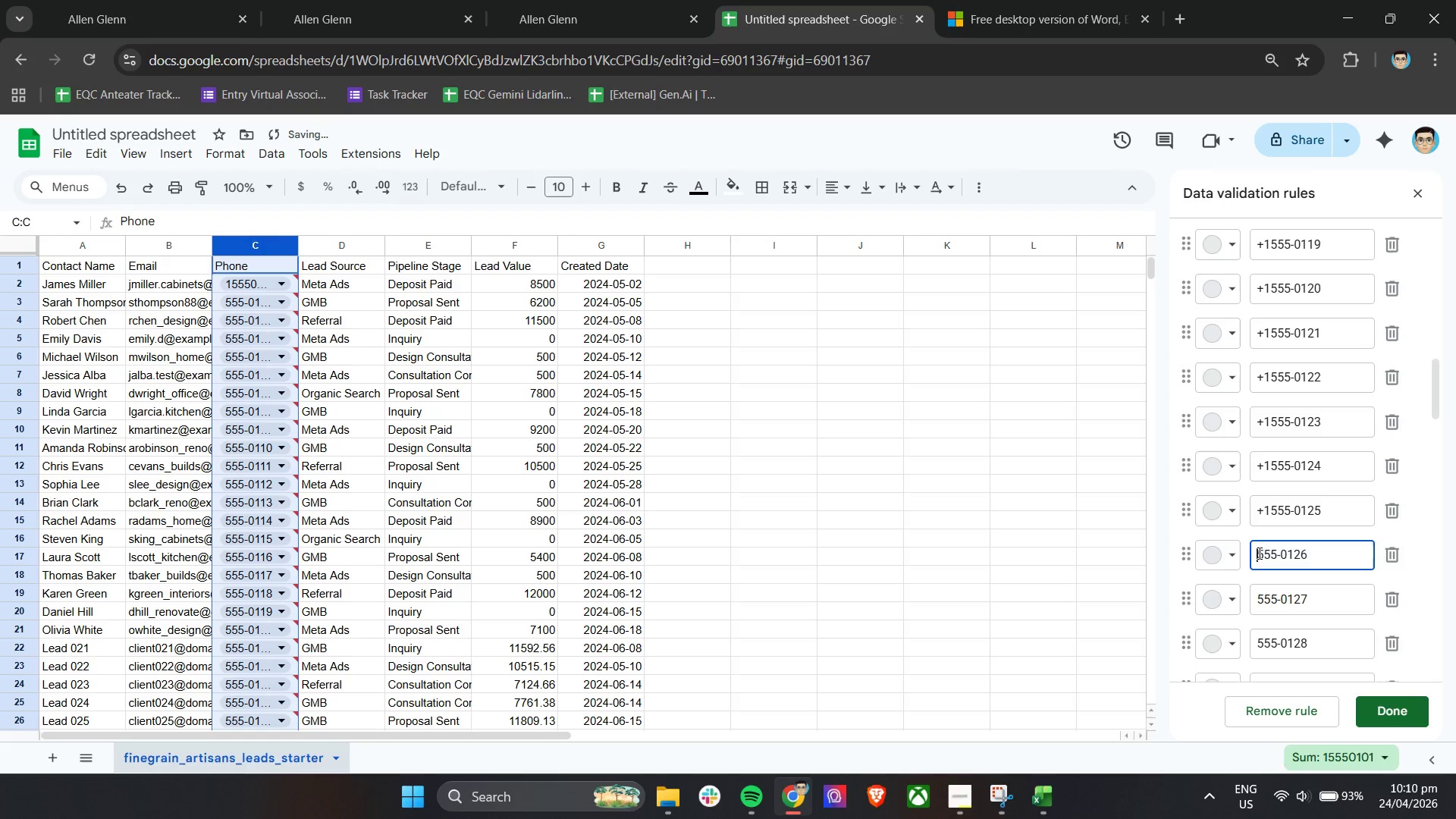 
key(Control+ControlLeft)
 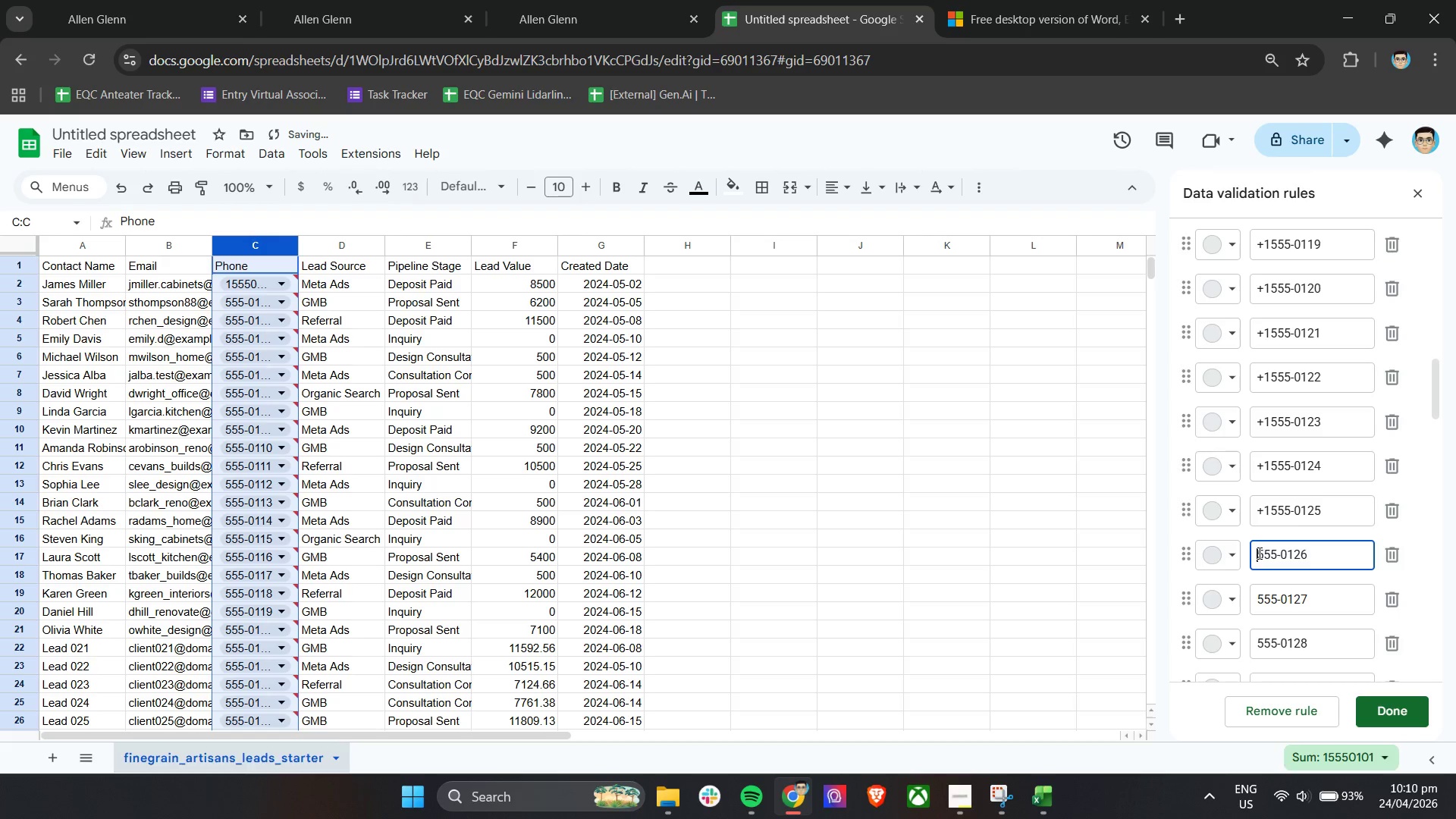 
key(Control+V)
 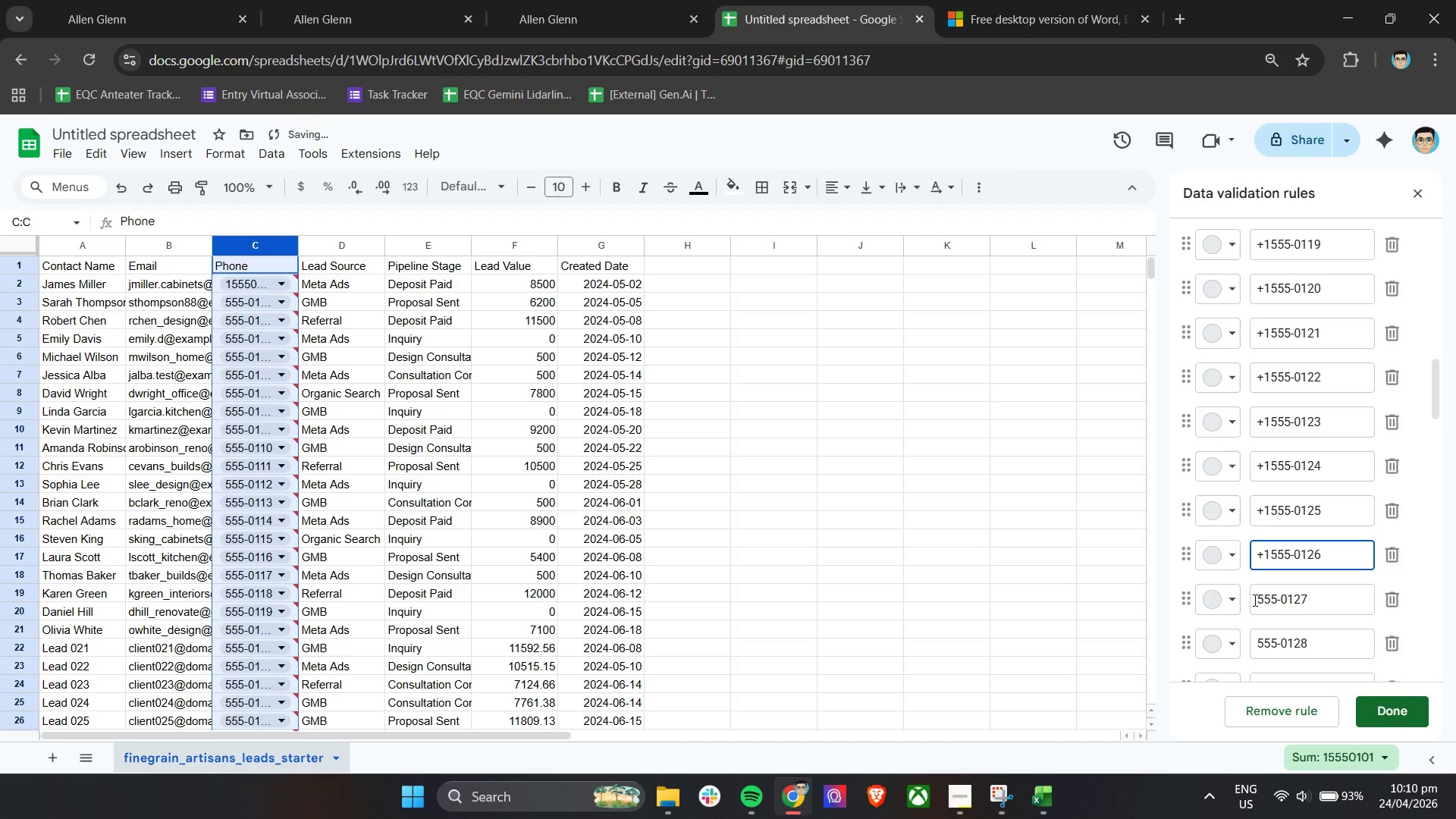 
left_click([1256, 600])
 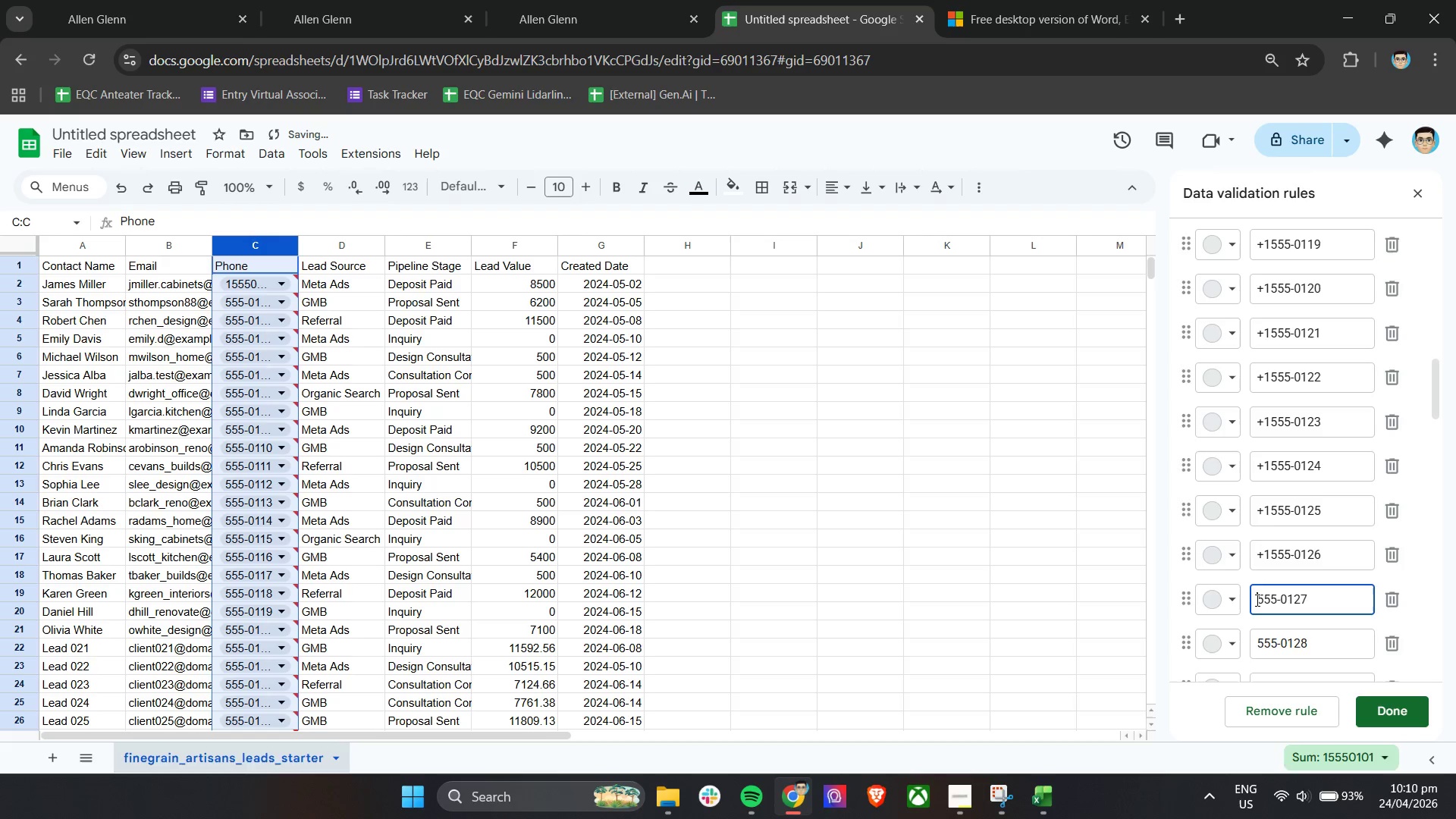 
key(Control+ControlLeft)
 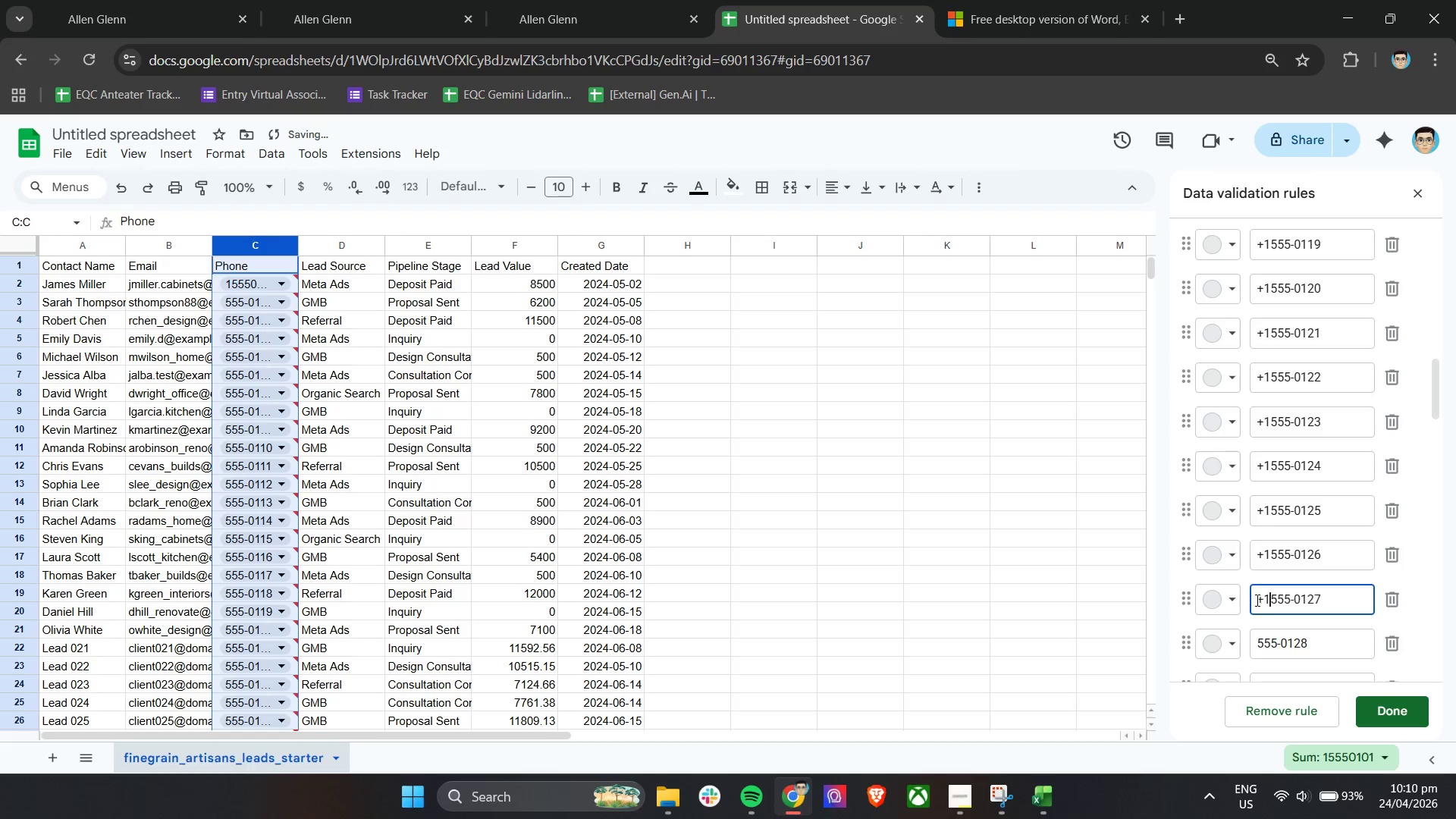 
key(Control+V)
 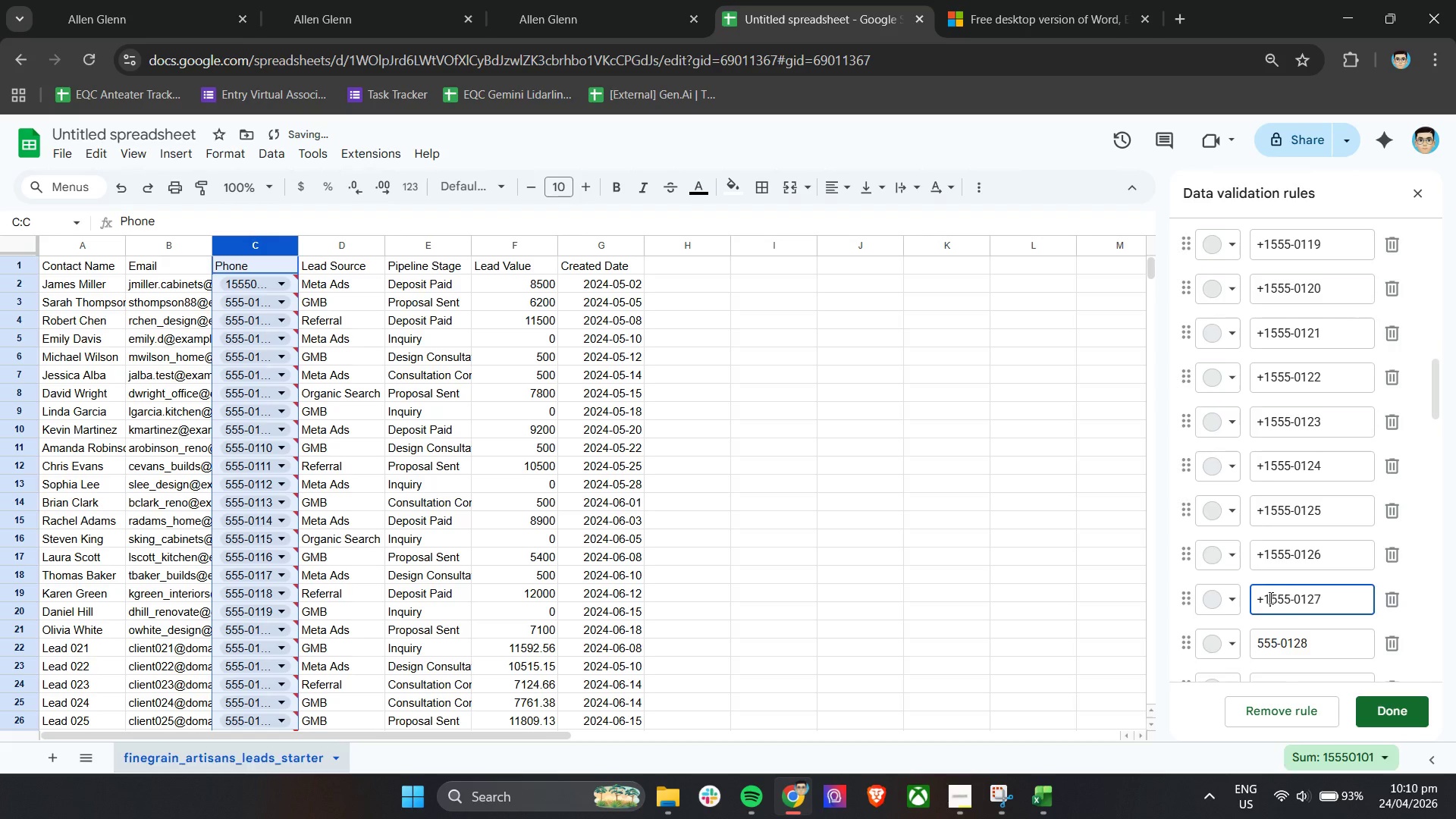 
scroll: coordinate [1269, 598], scroll_direction: down, amount: 3.0
 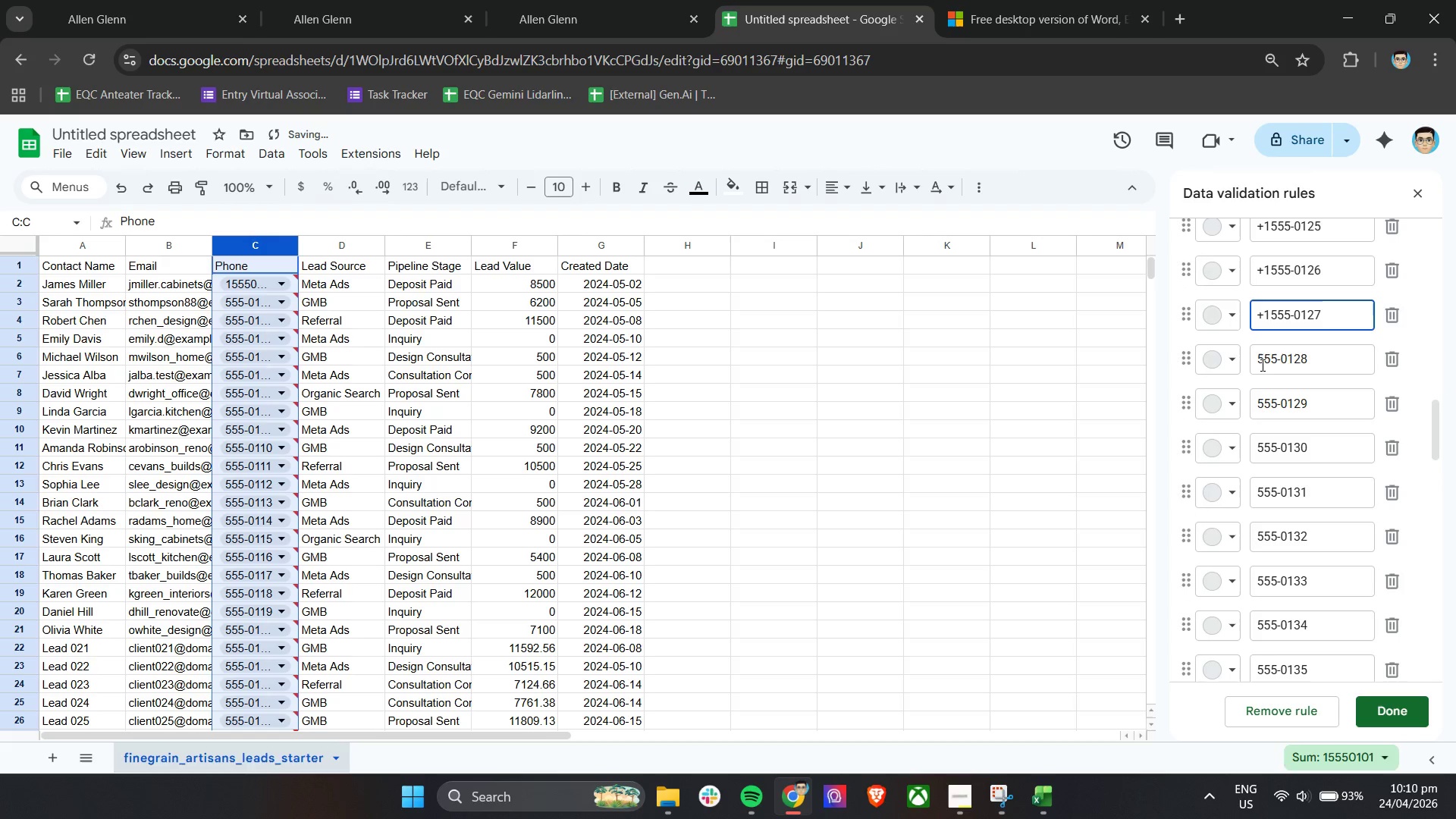 
left_click([1260, 365])
 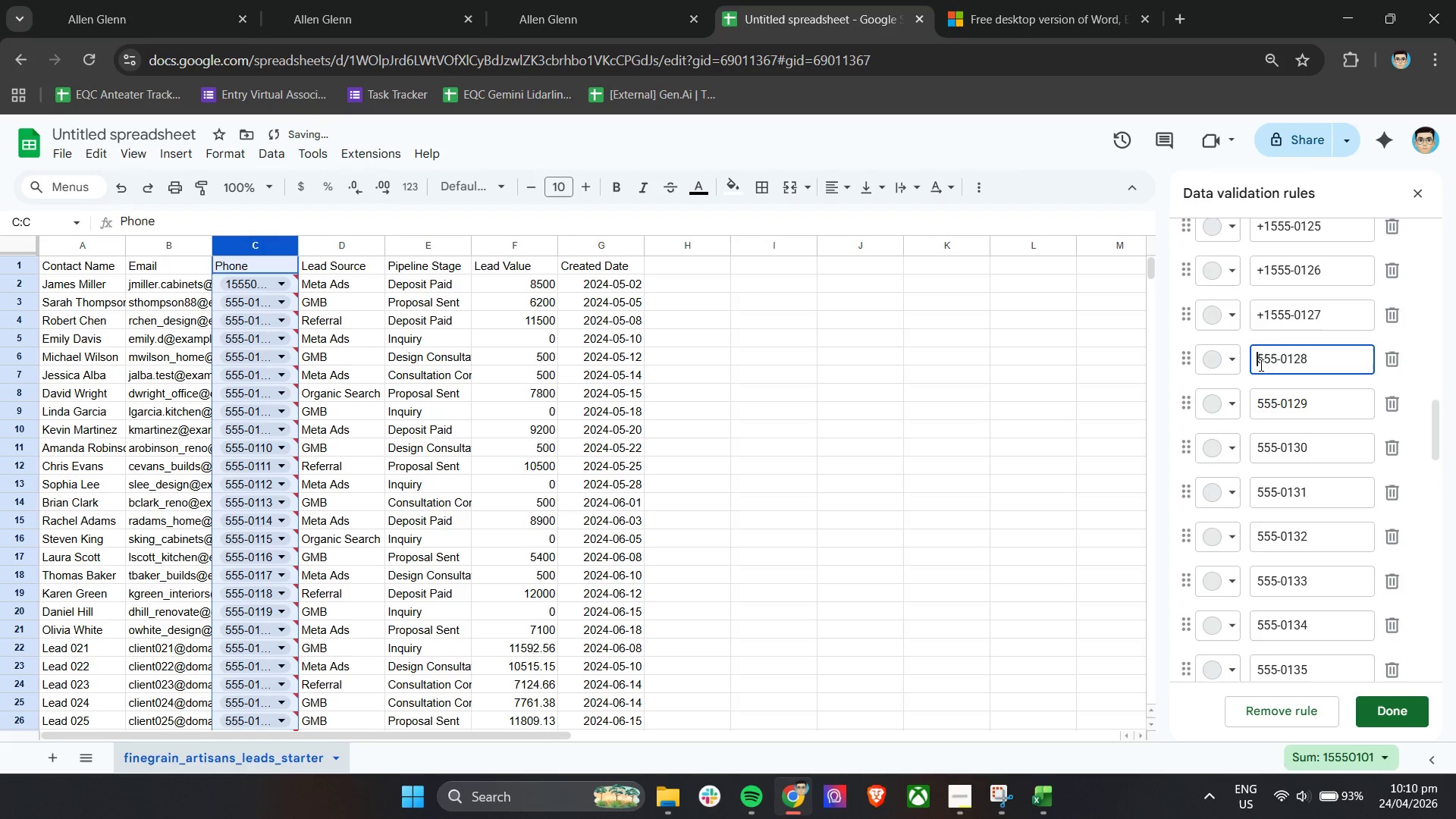 
key(Control+ControlLeft)
 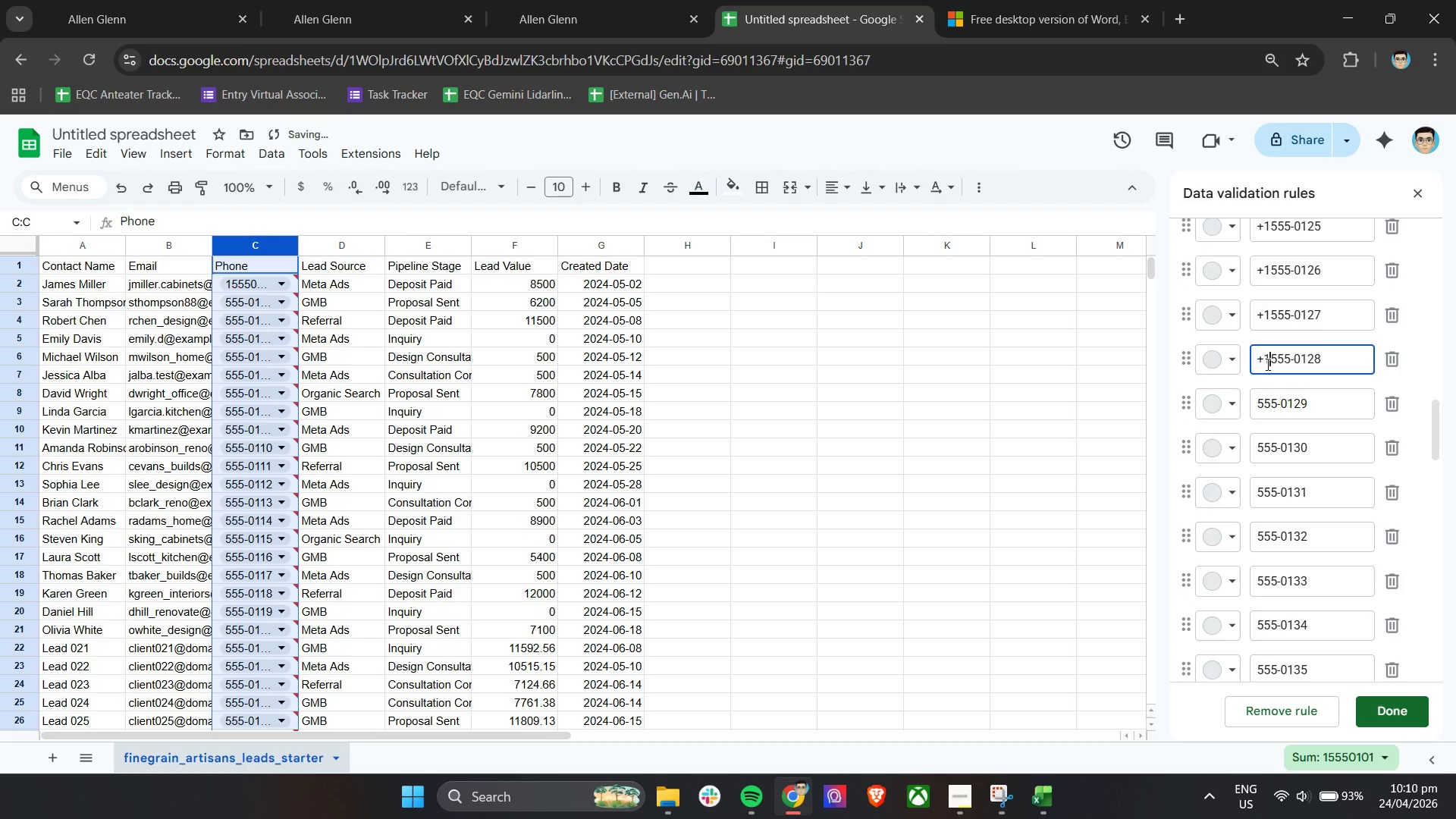 
key(Control+V)
 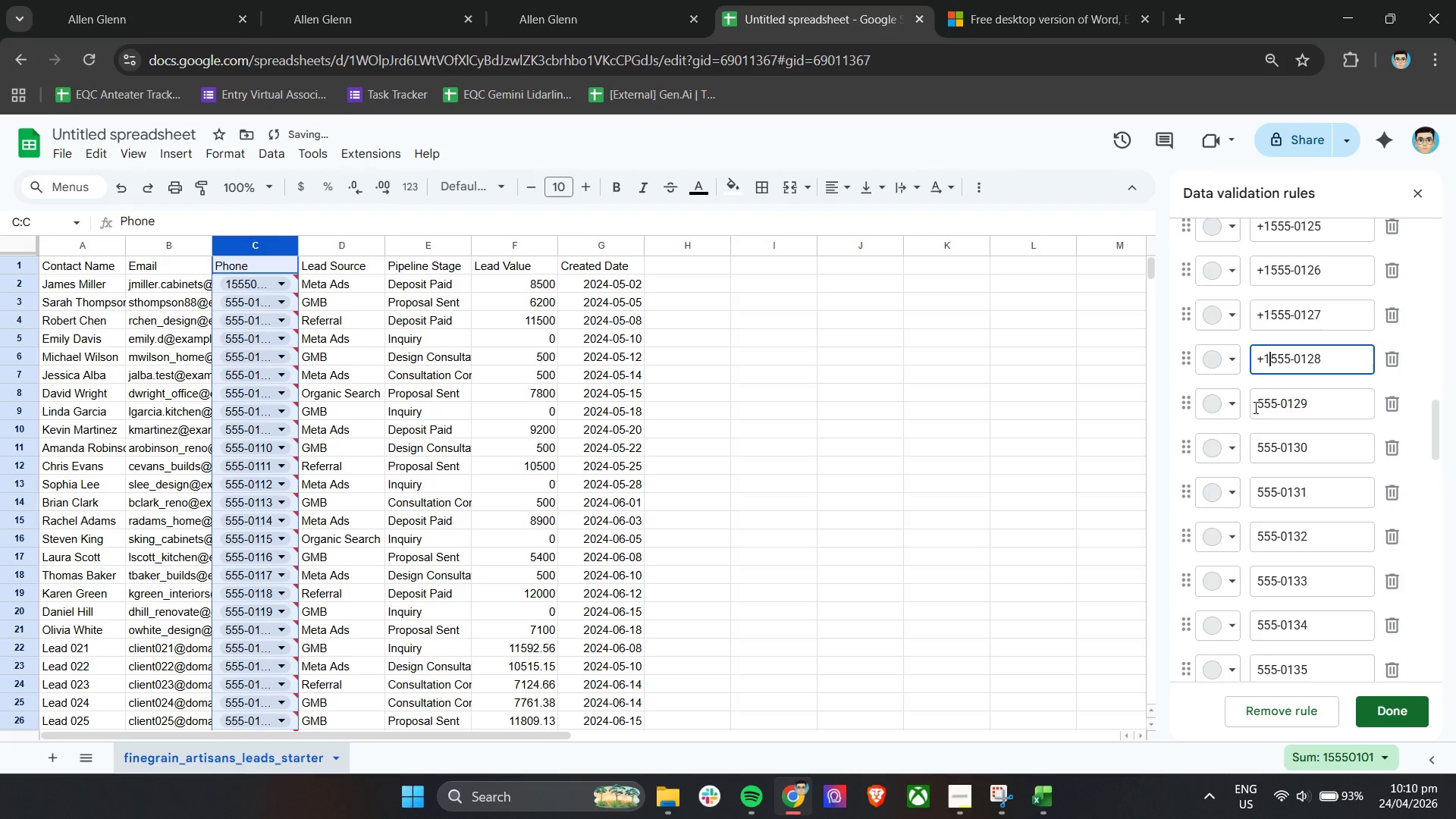 
left_click([1256, 407])
 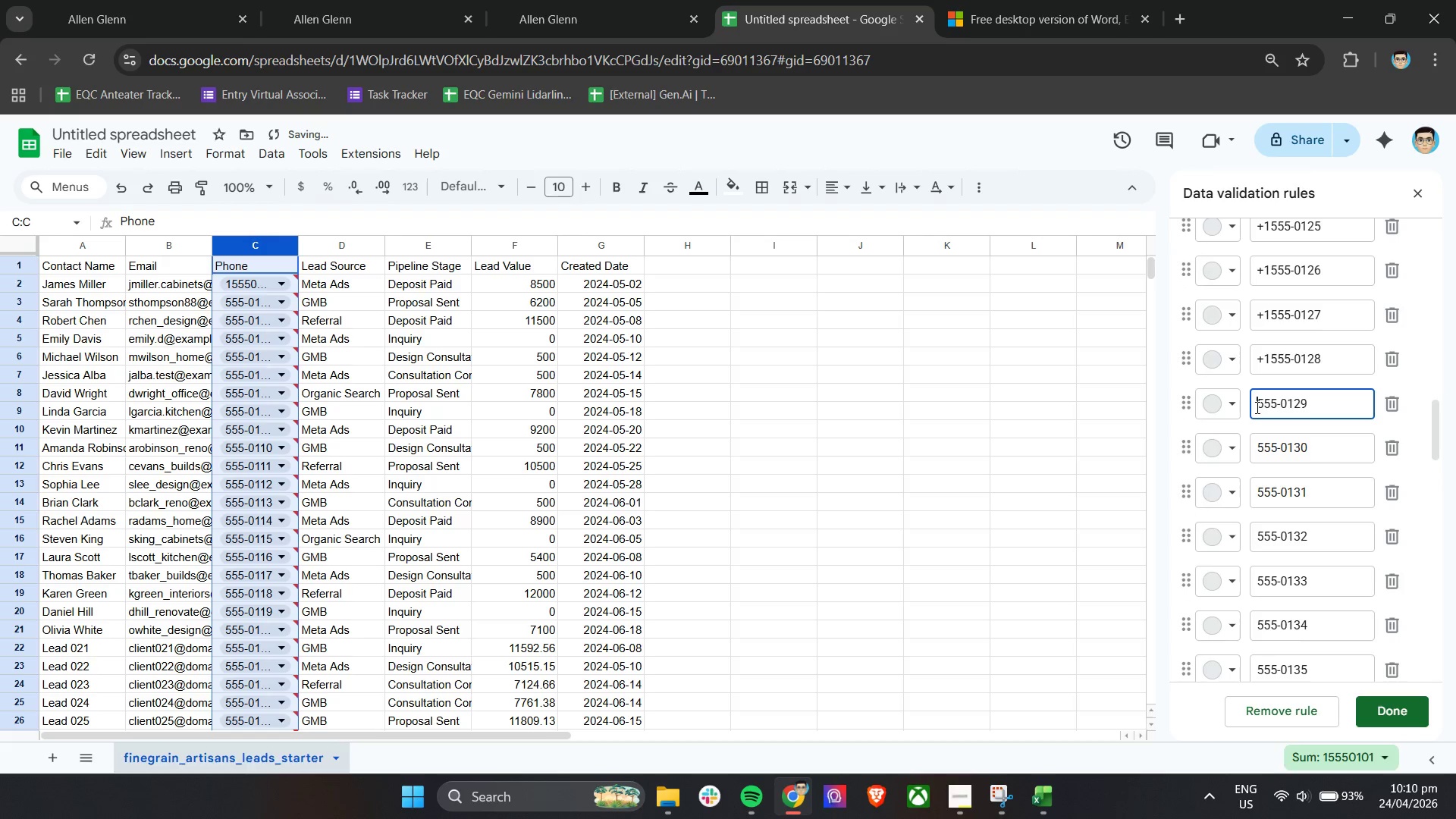 
key(Control+ControlLeft)
 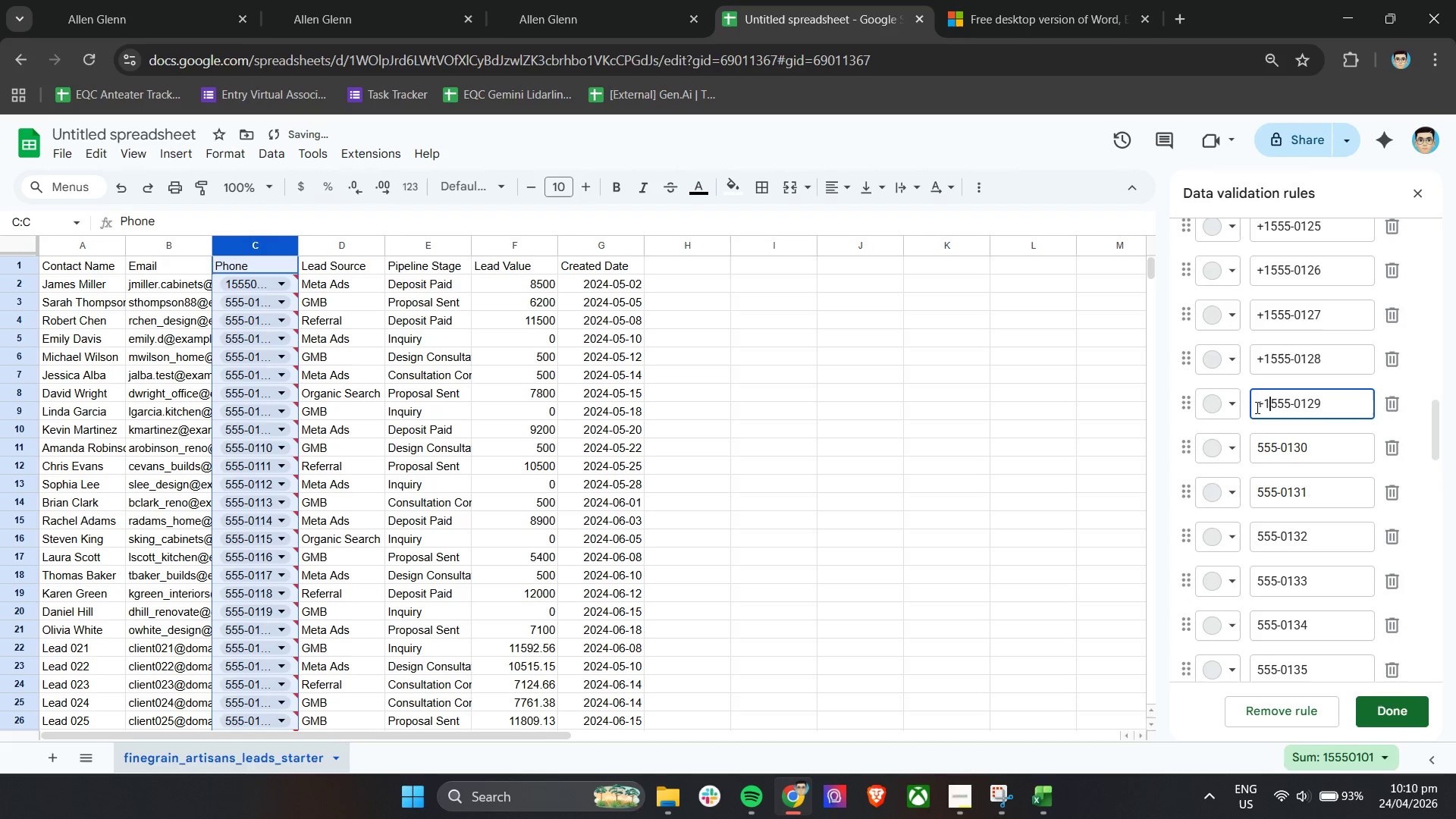 
key(Control+V)
 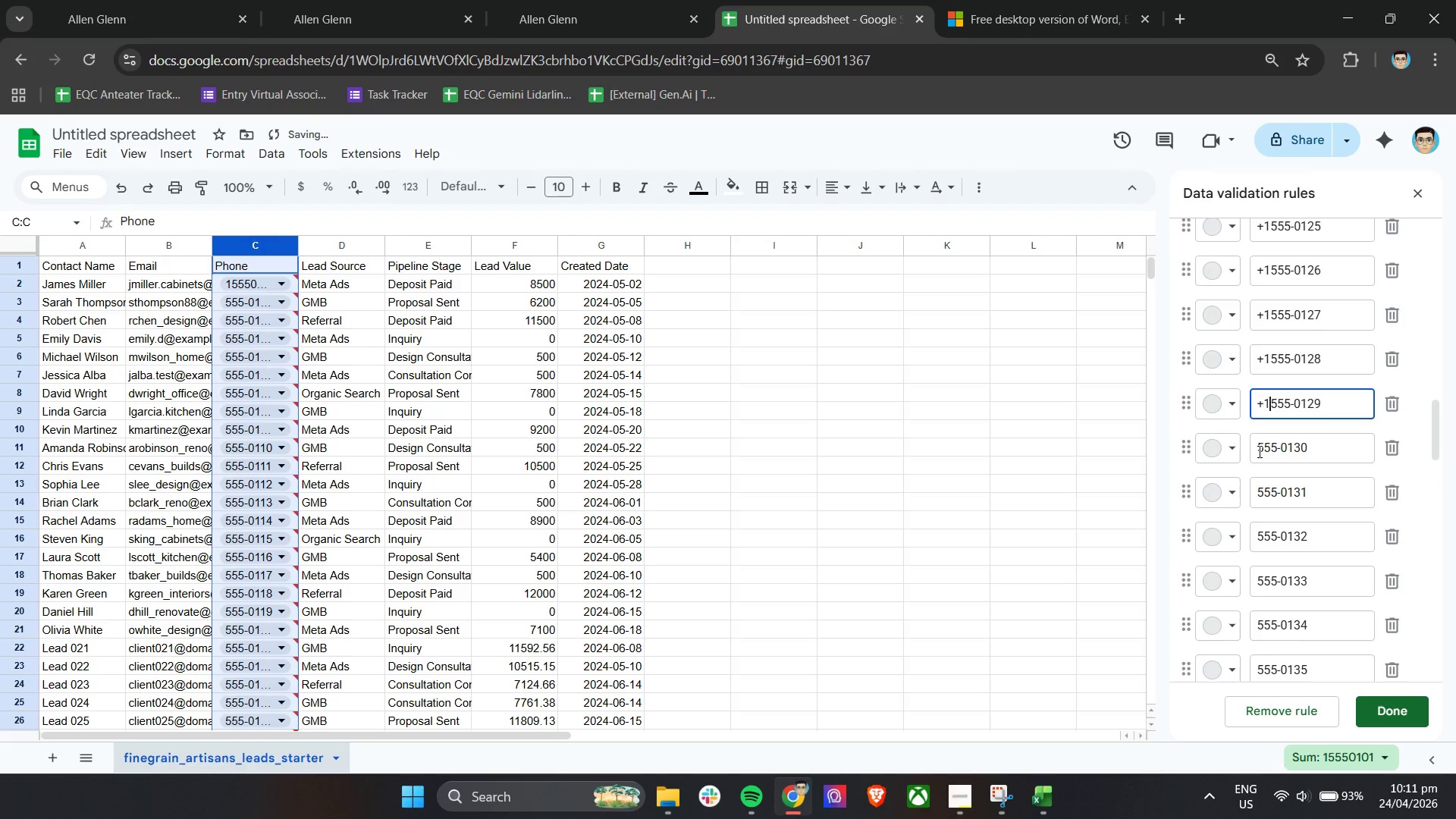 
left_click([1258, 451])
 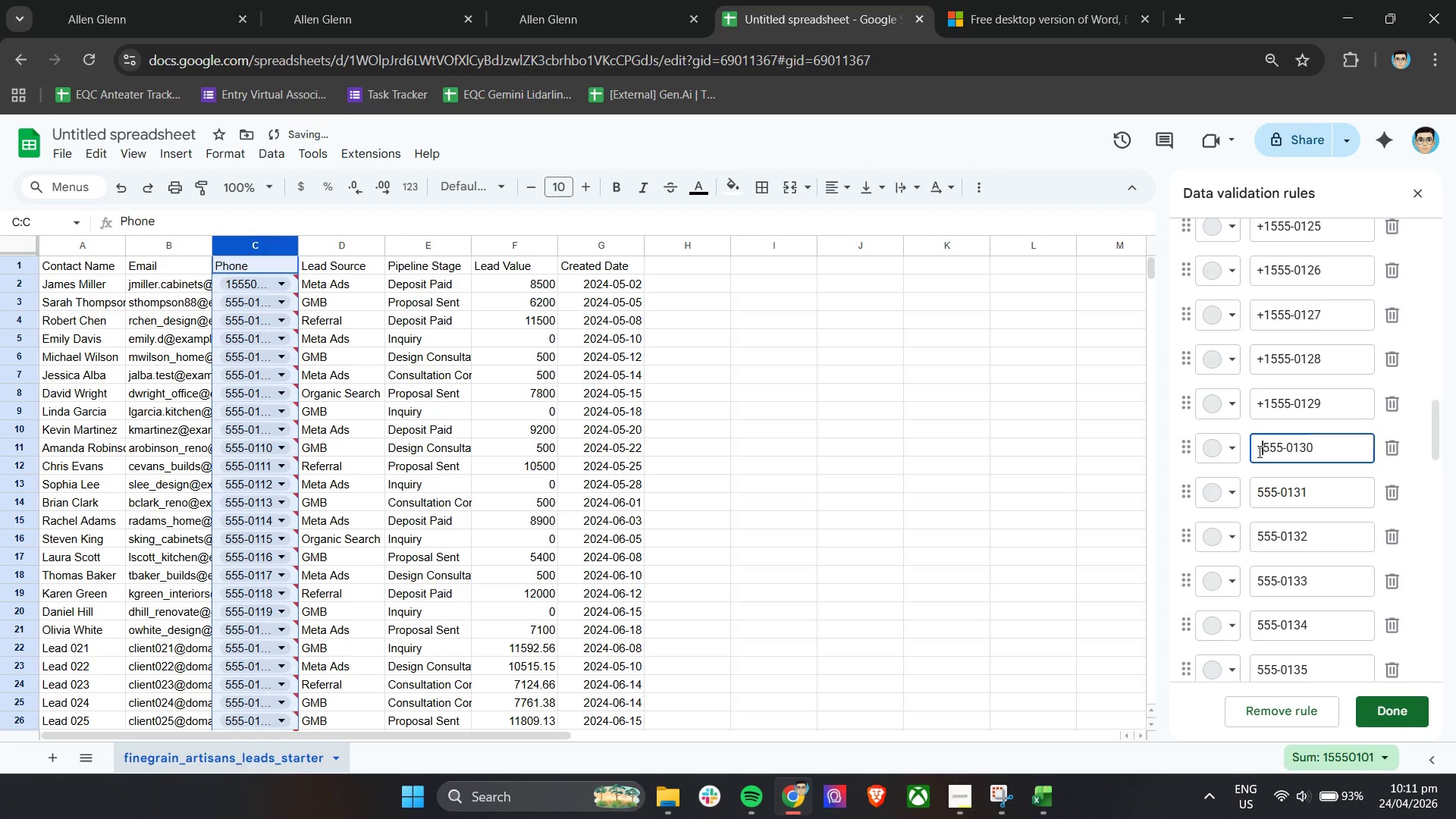 
key(V)
 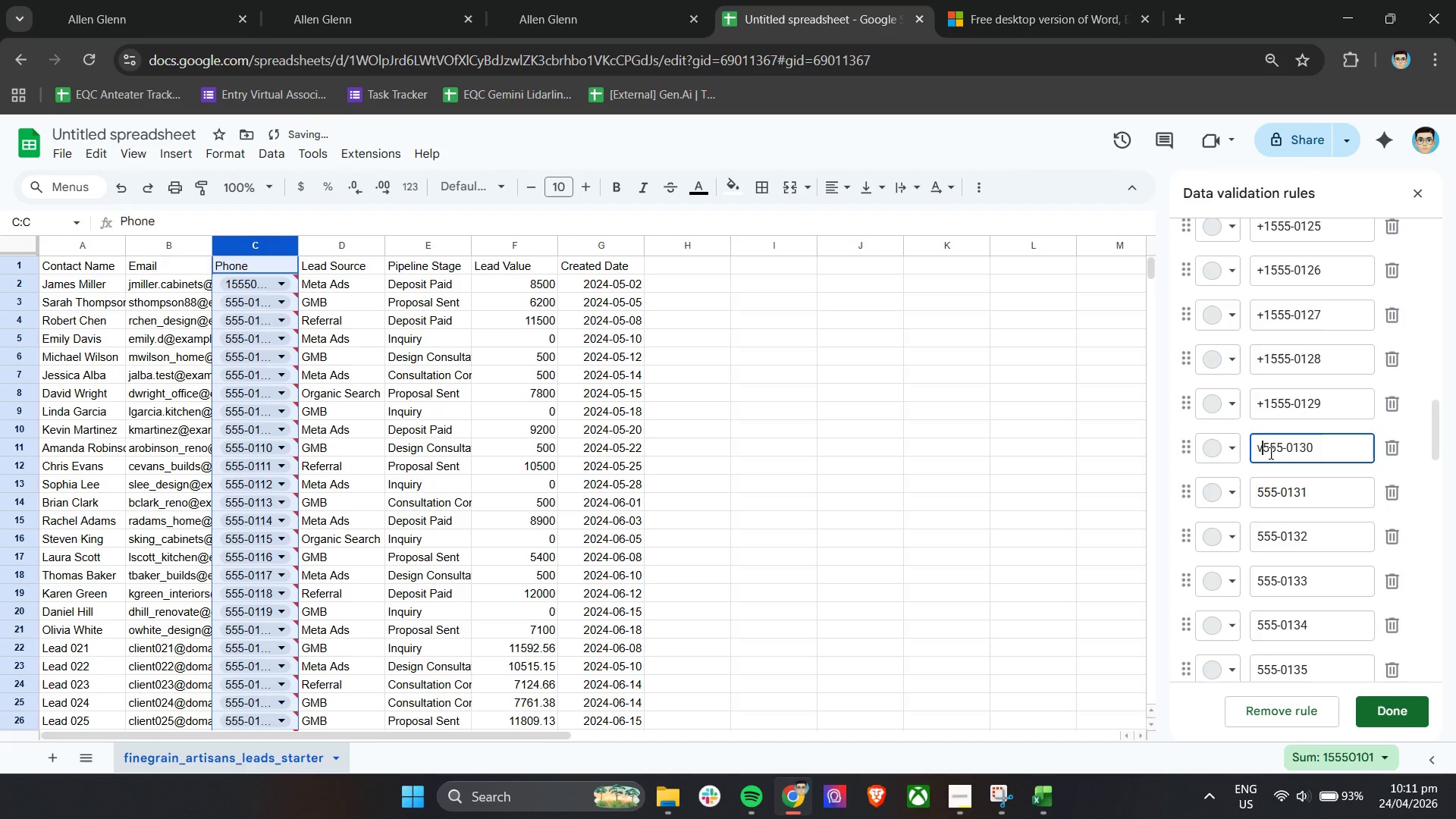 
key(Control+ControlLeft)
 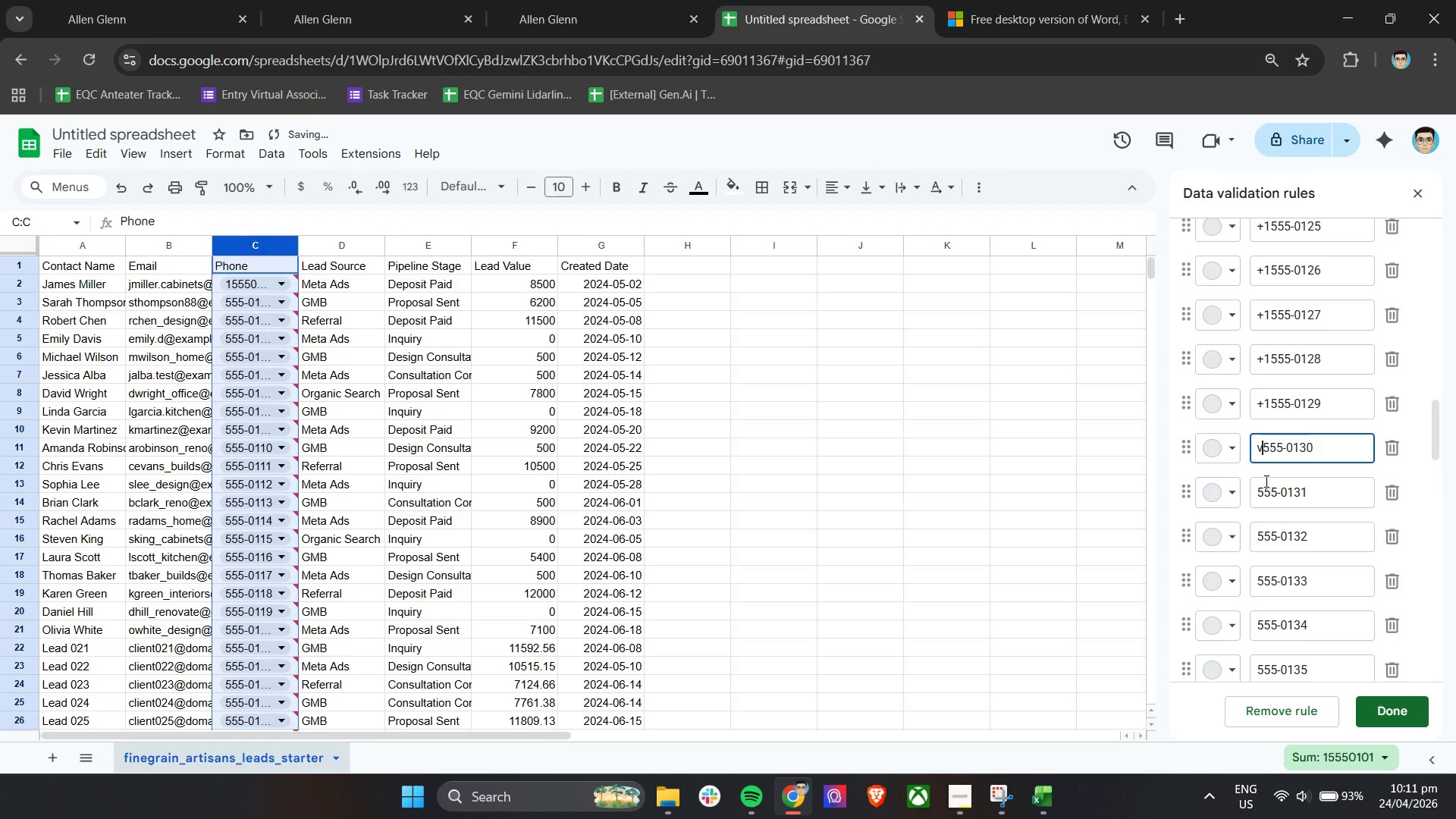 
key(Backspace)
 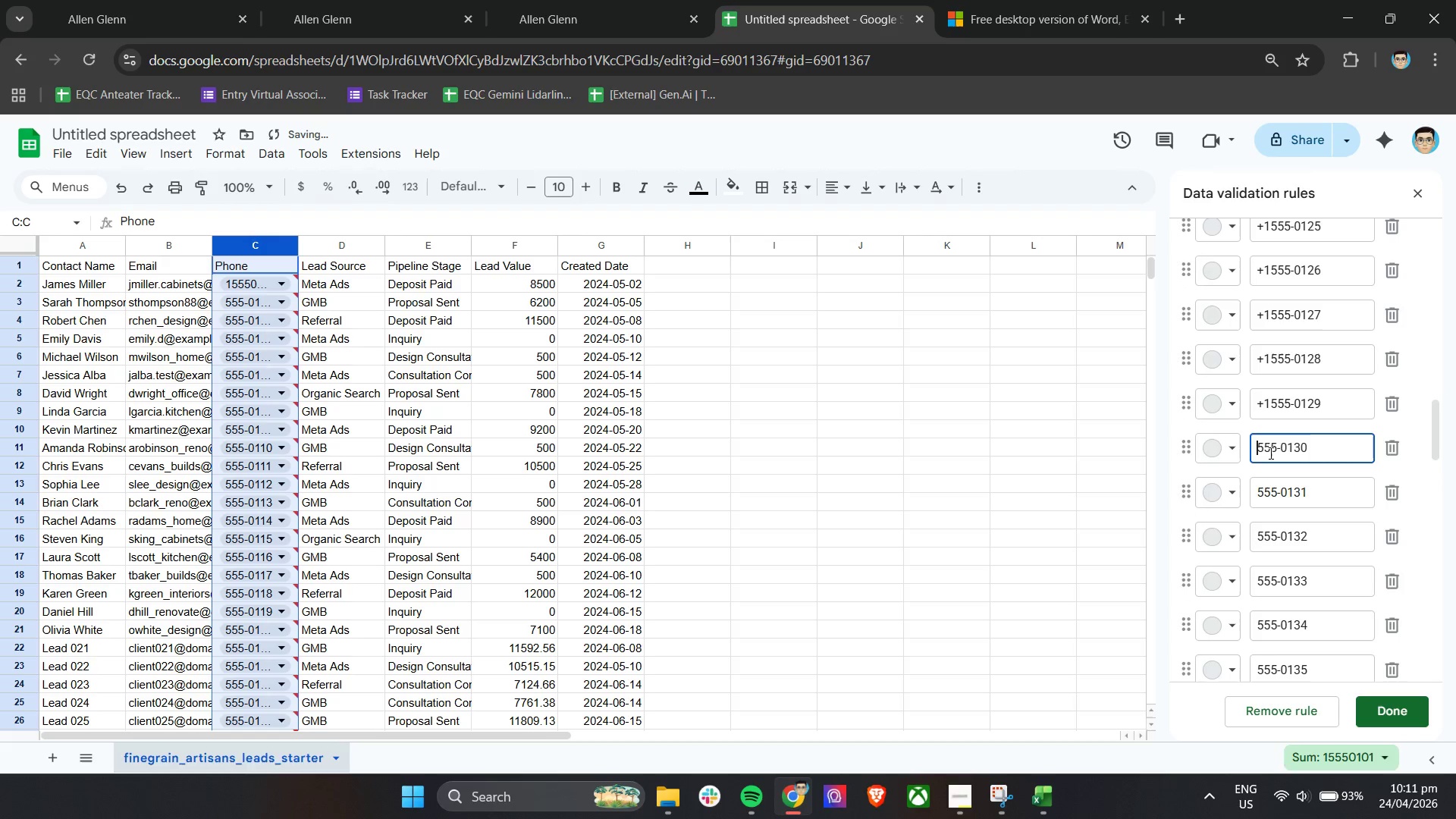 
key(Control+ControlLeft)
 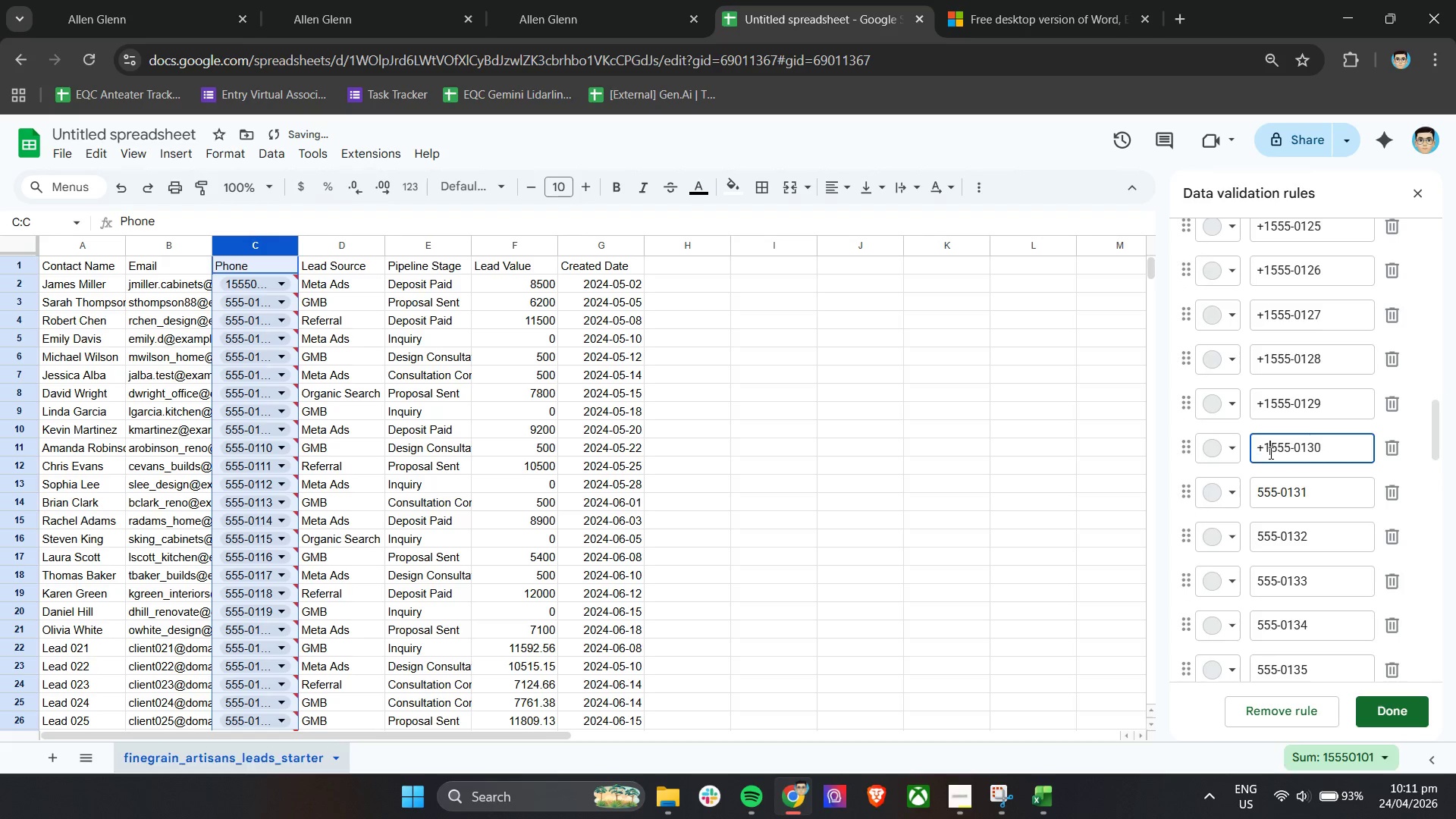 
key(Control+V)
 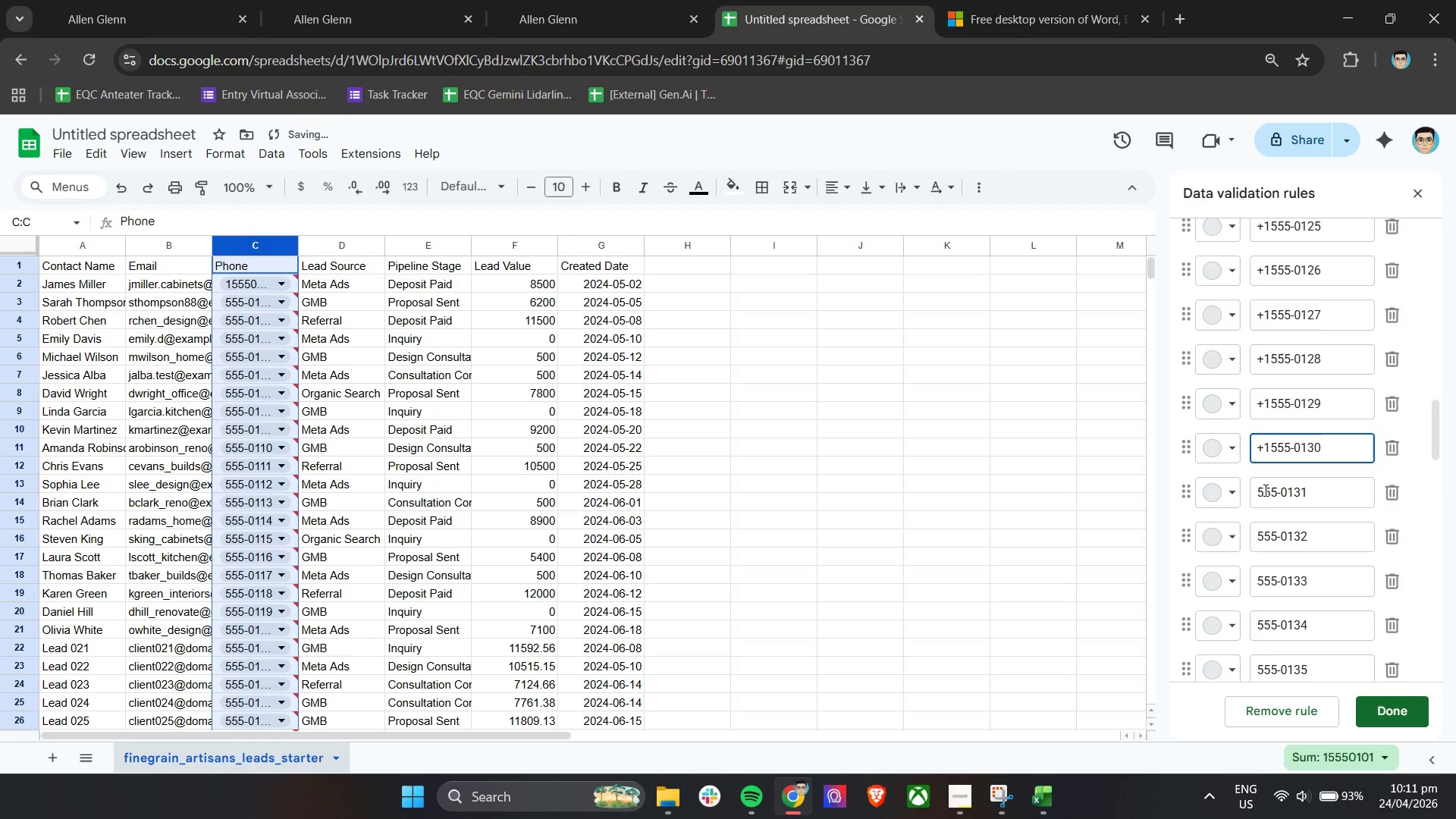 
left_click([1260, 498])
 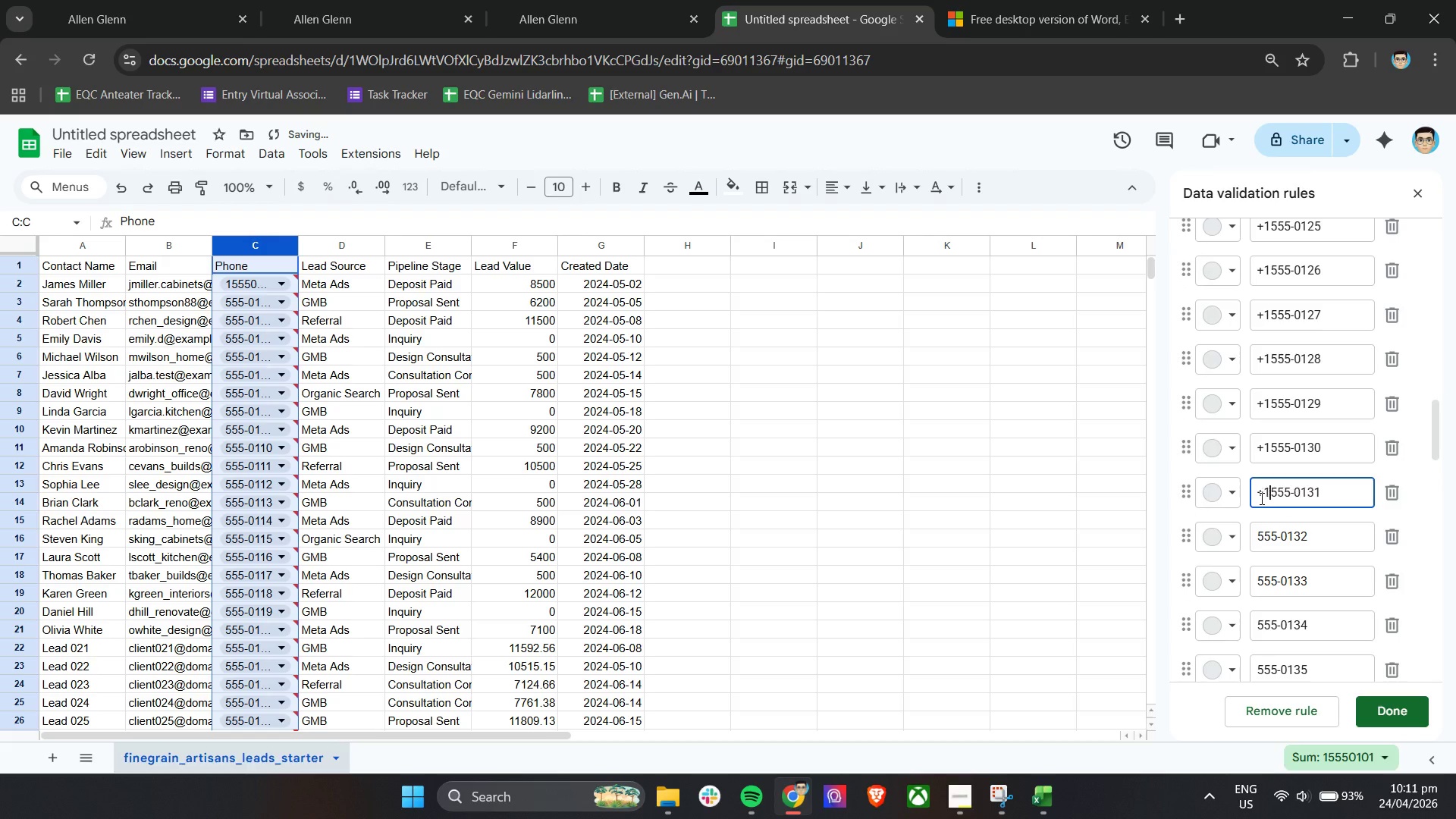 
key(Control+ControlLeft)
 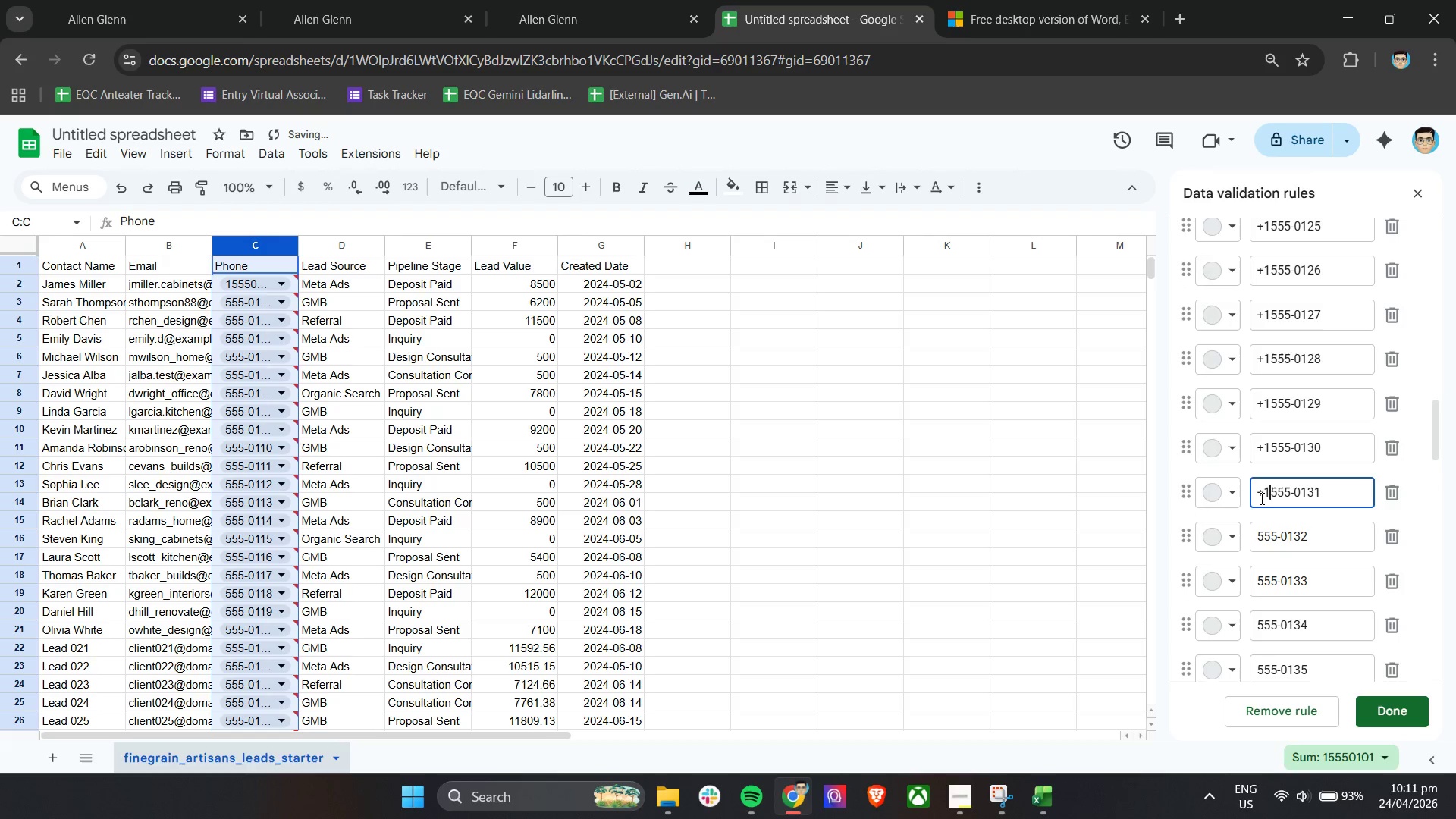 
key(Control+V)
 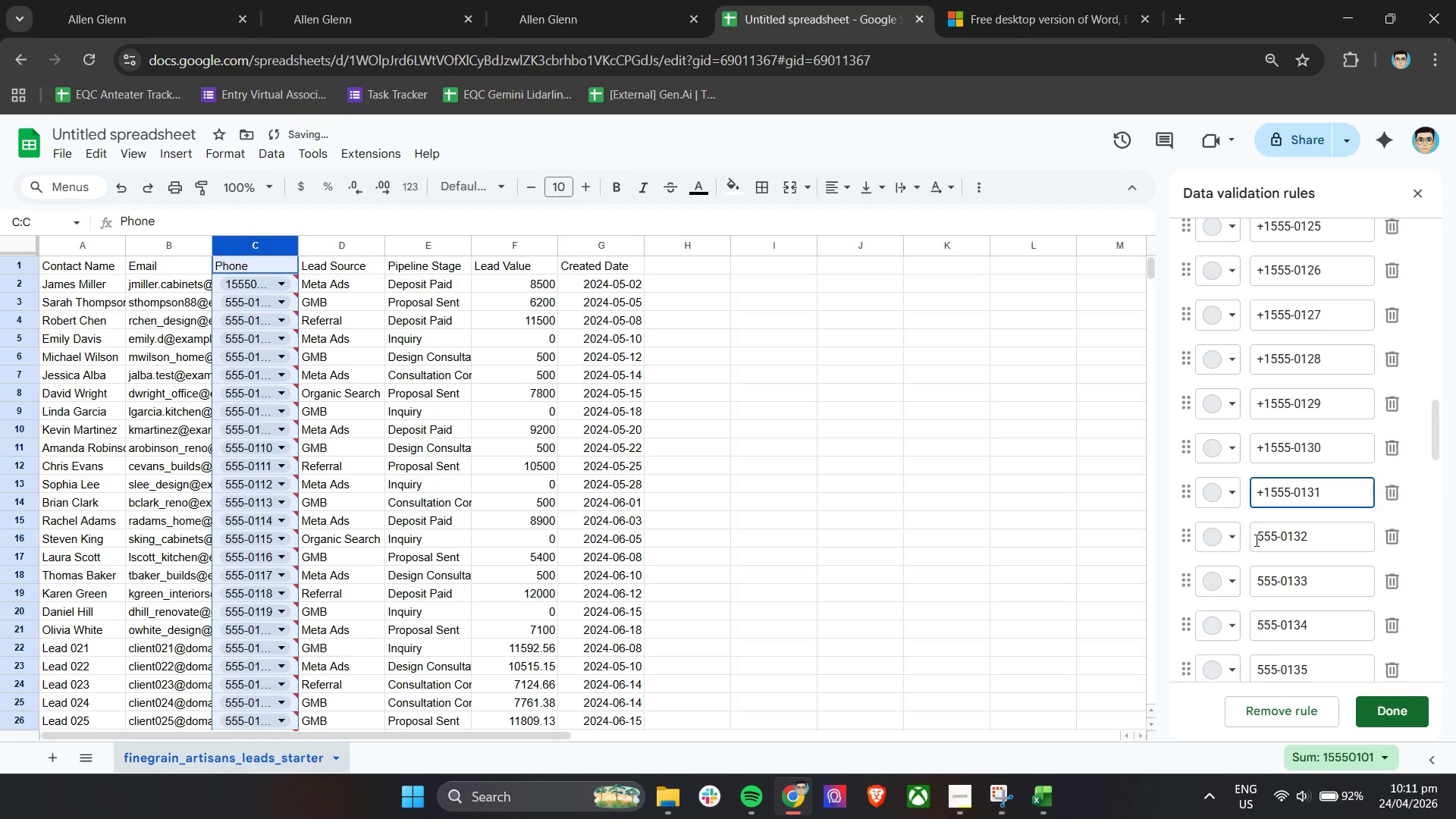 
left_click([1257, 540])
 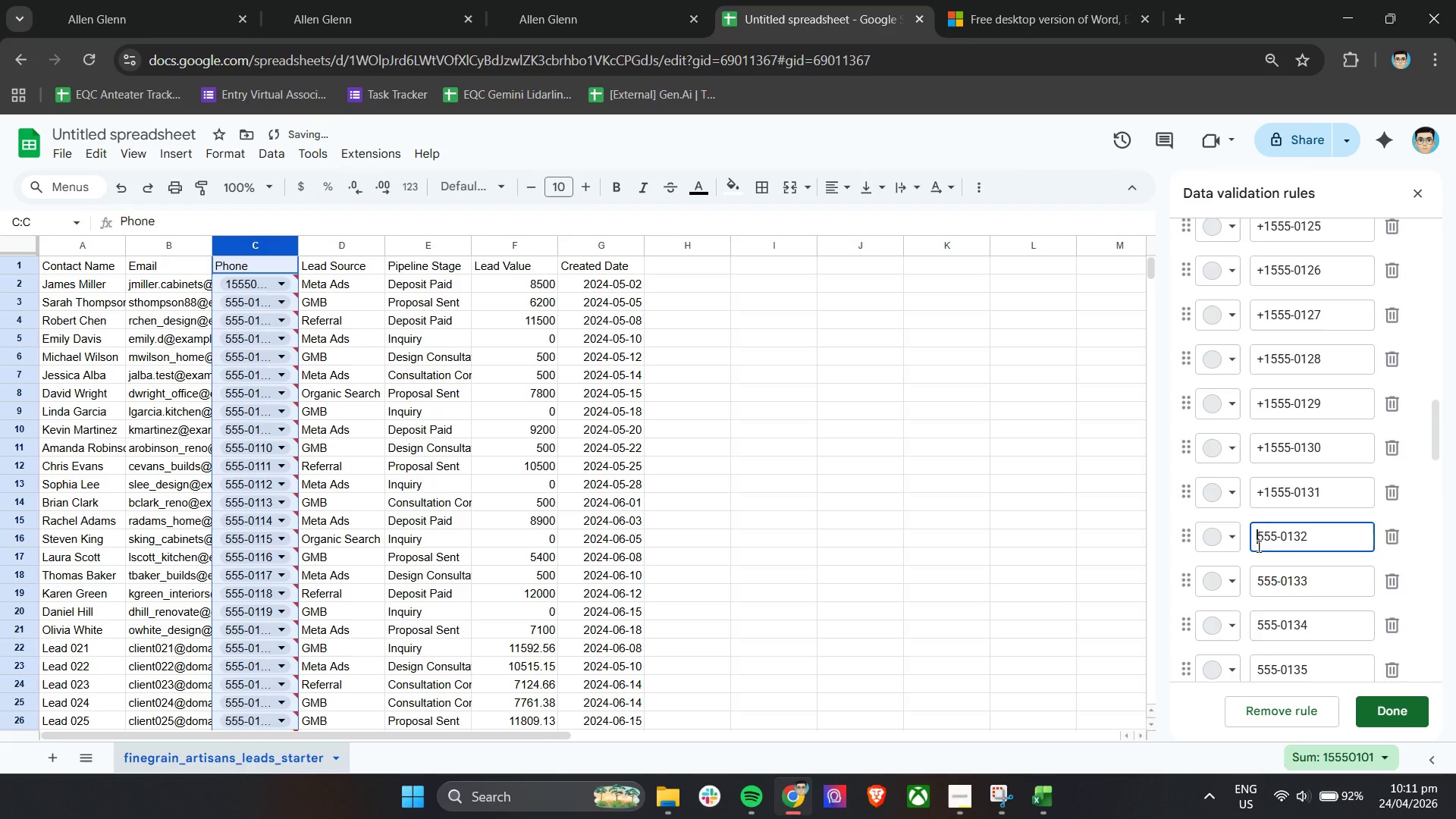 
key(Control+ControlLeft)
 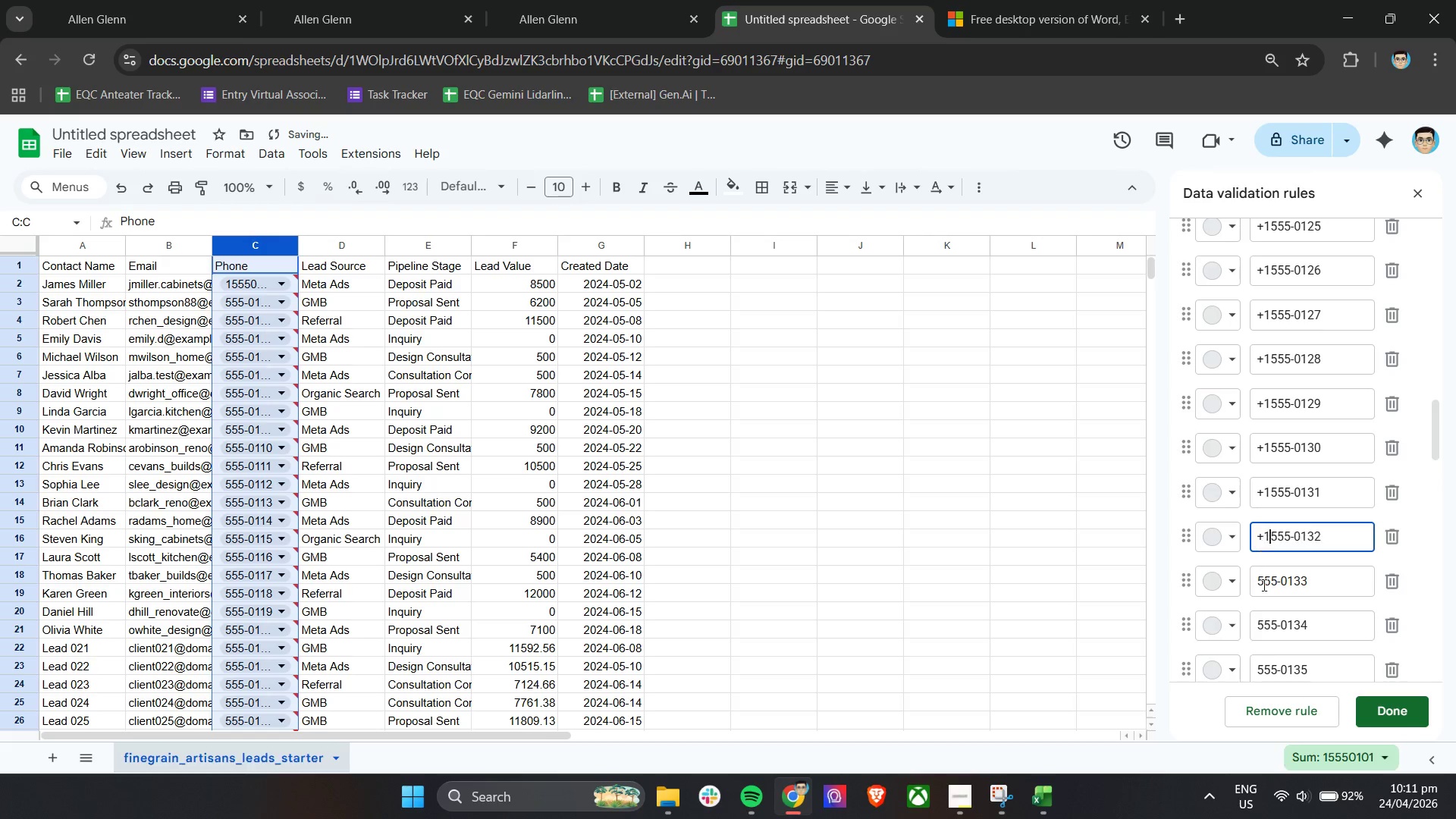 
key(Control+V)
 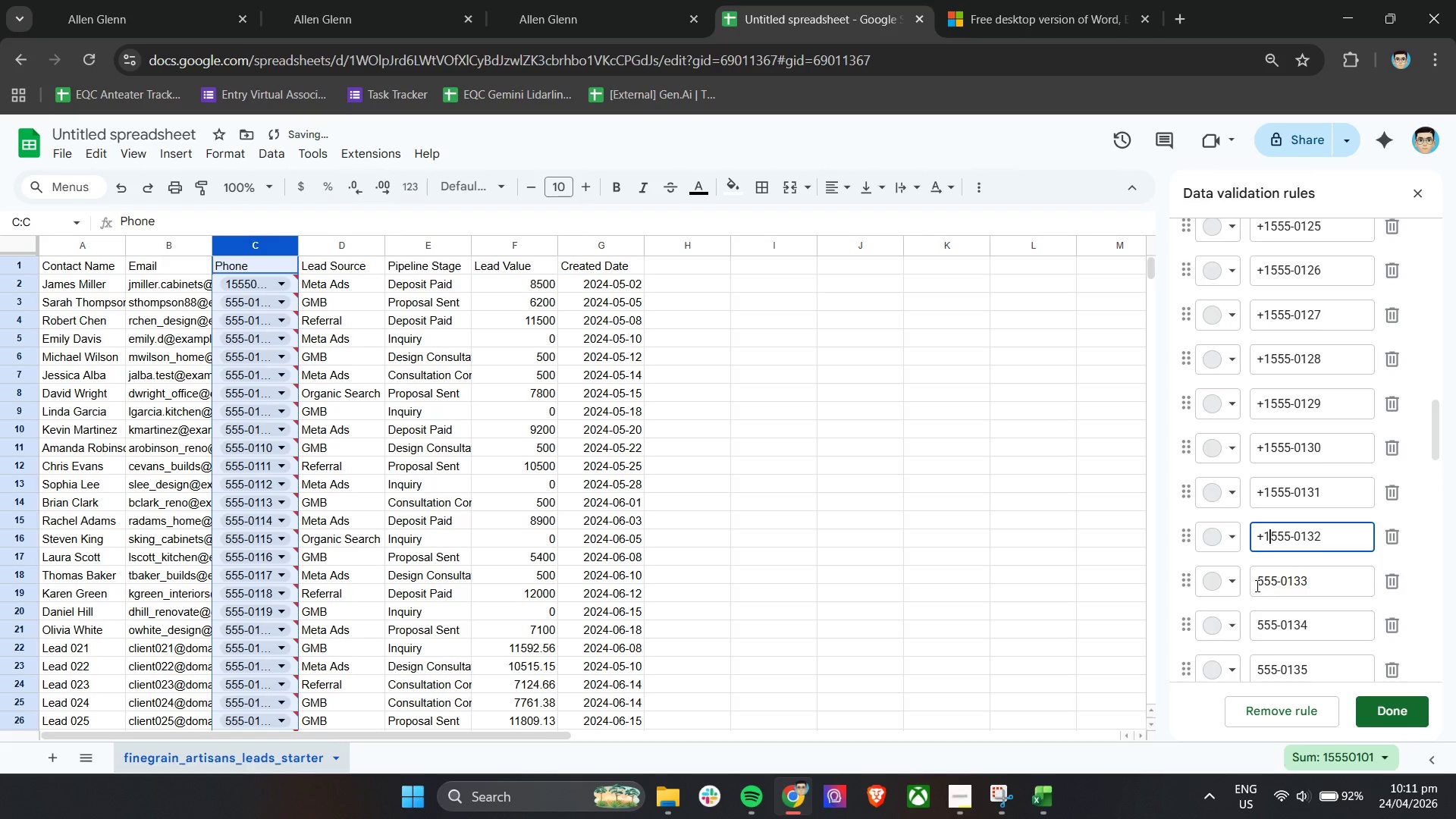 
left_click([1256, 585])
 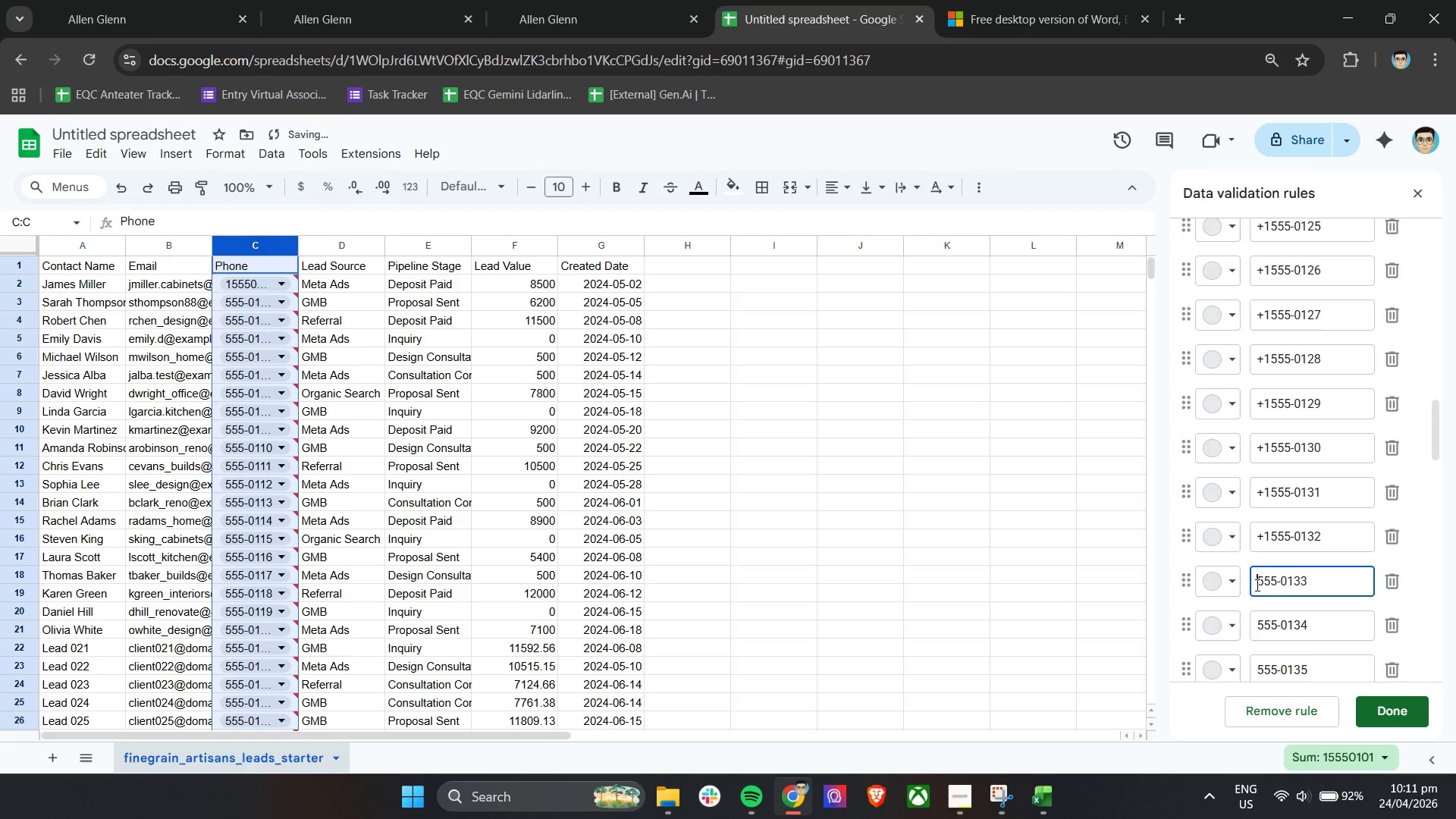 
key(Control+ControlLeft)
 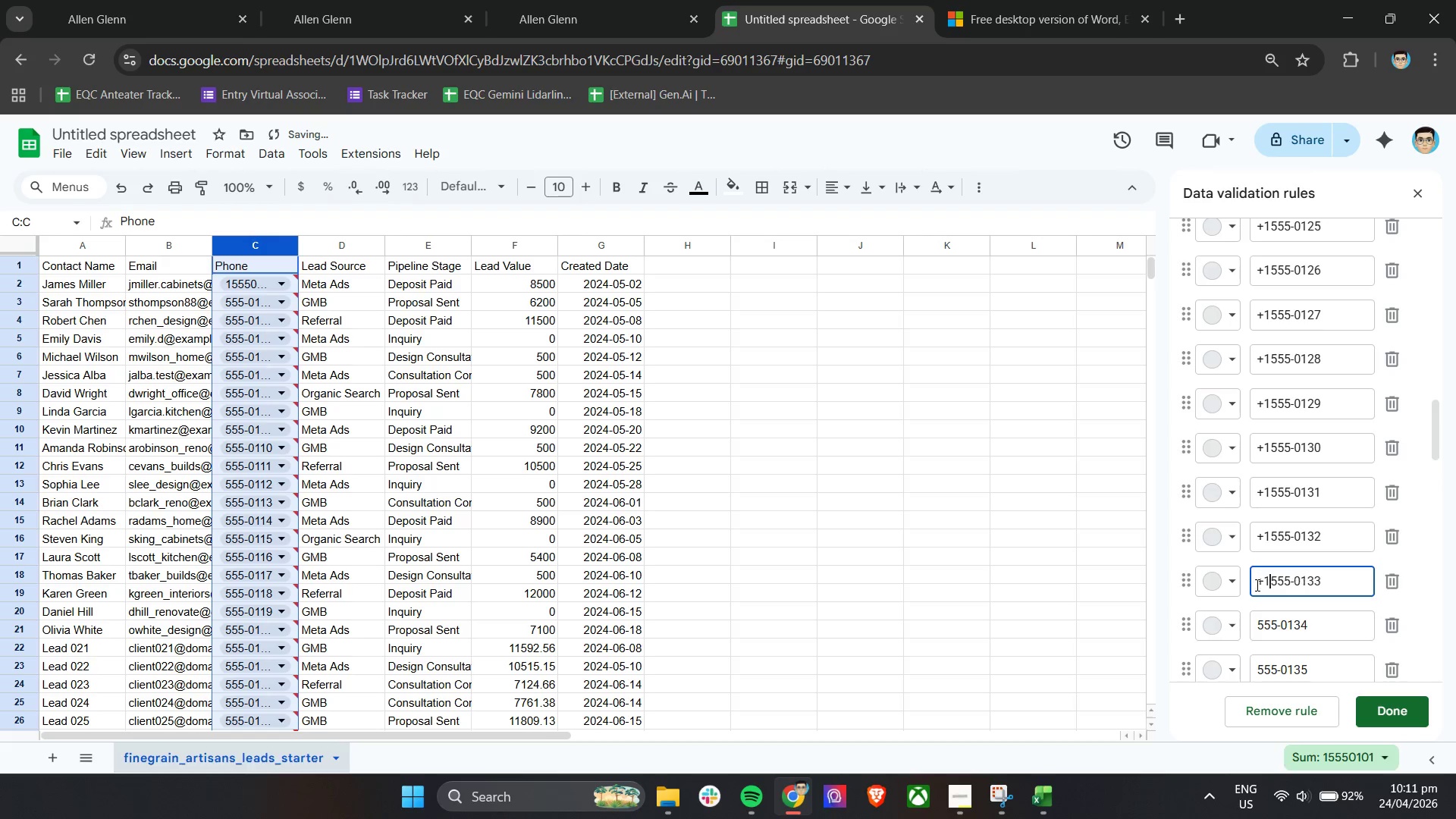 
key(Control+V)
 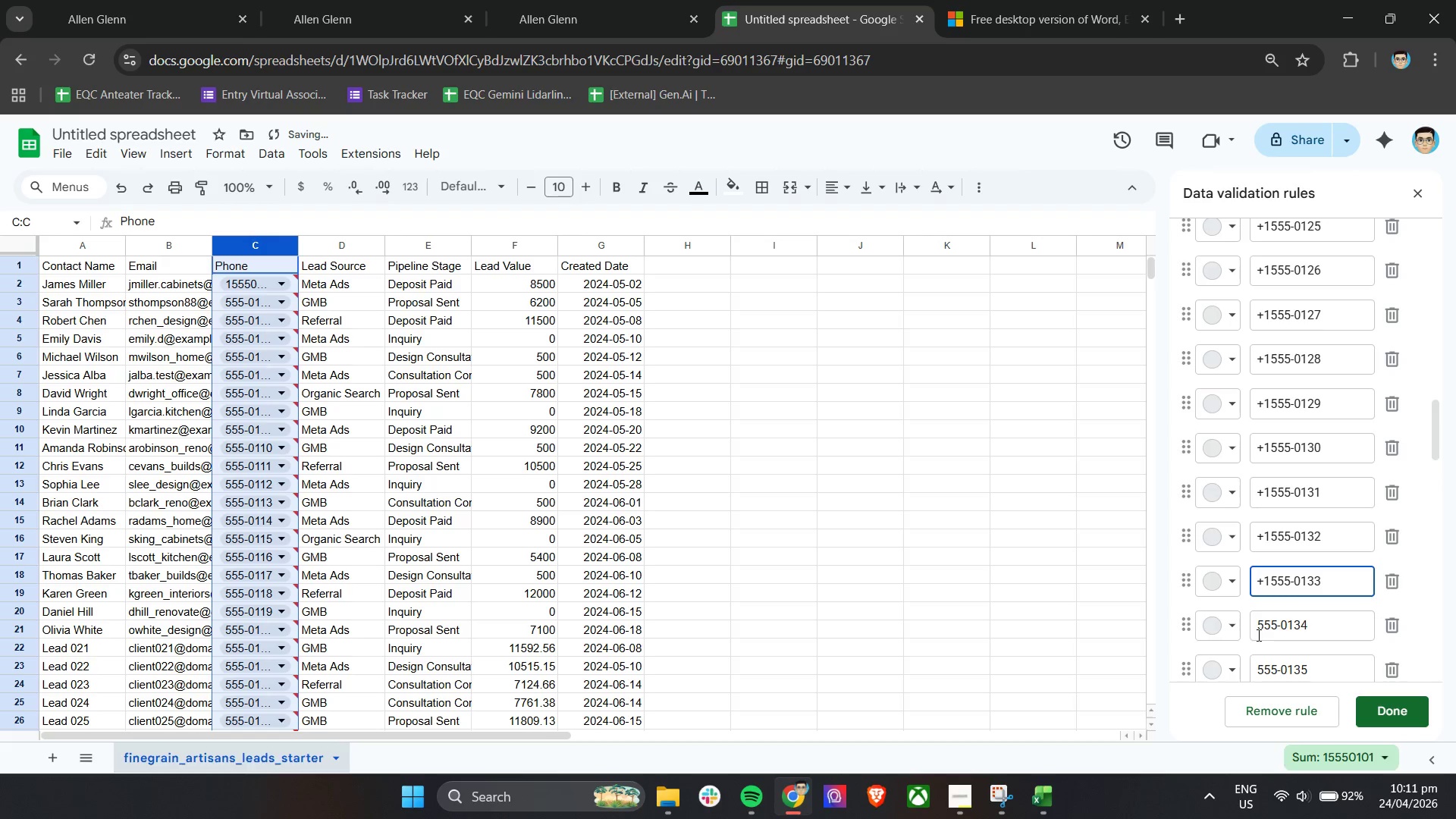 
left_click([1257, 634])
 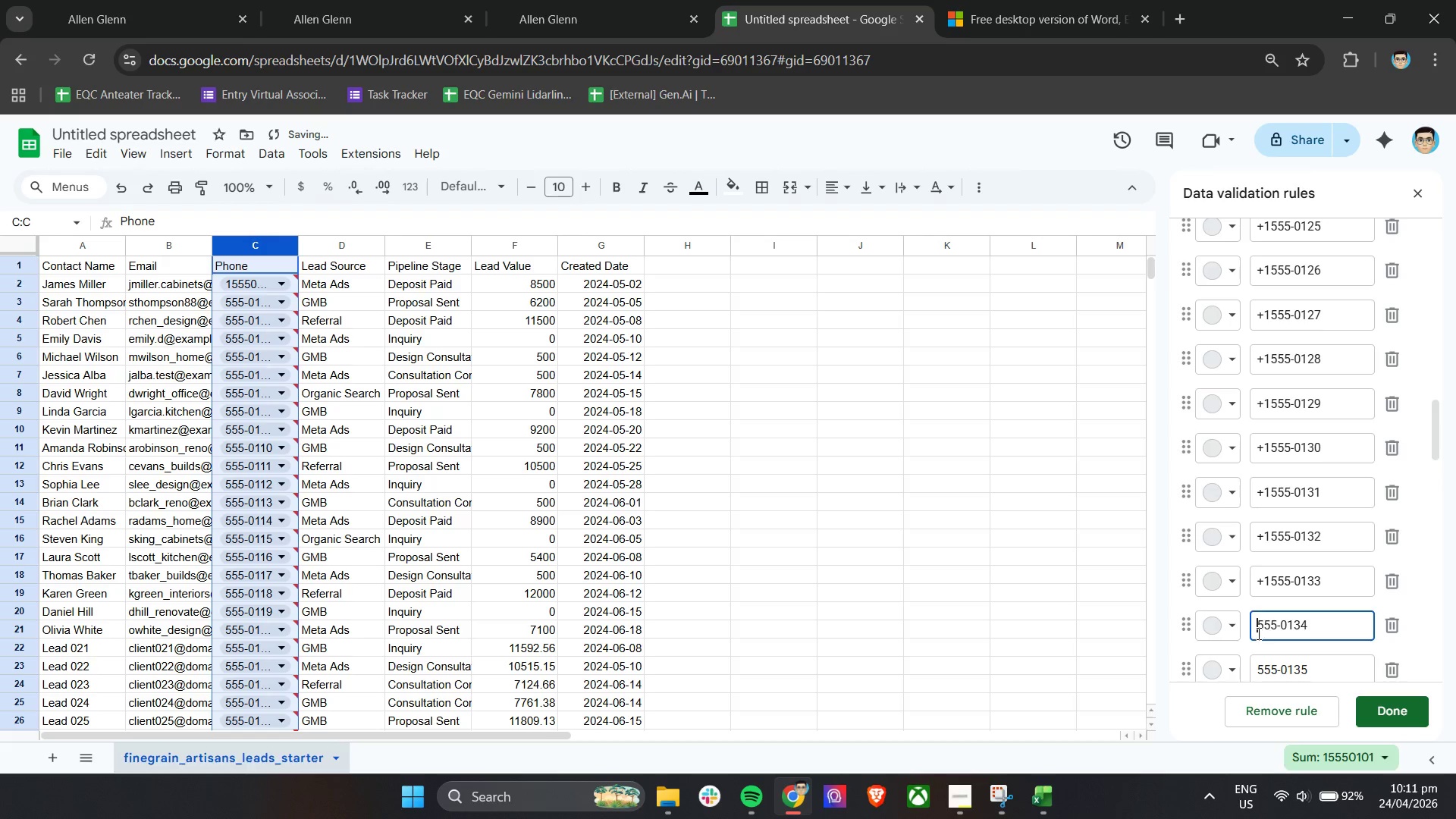 
key(Control+V)
 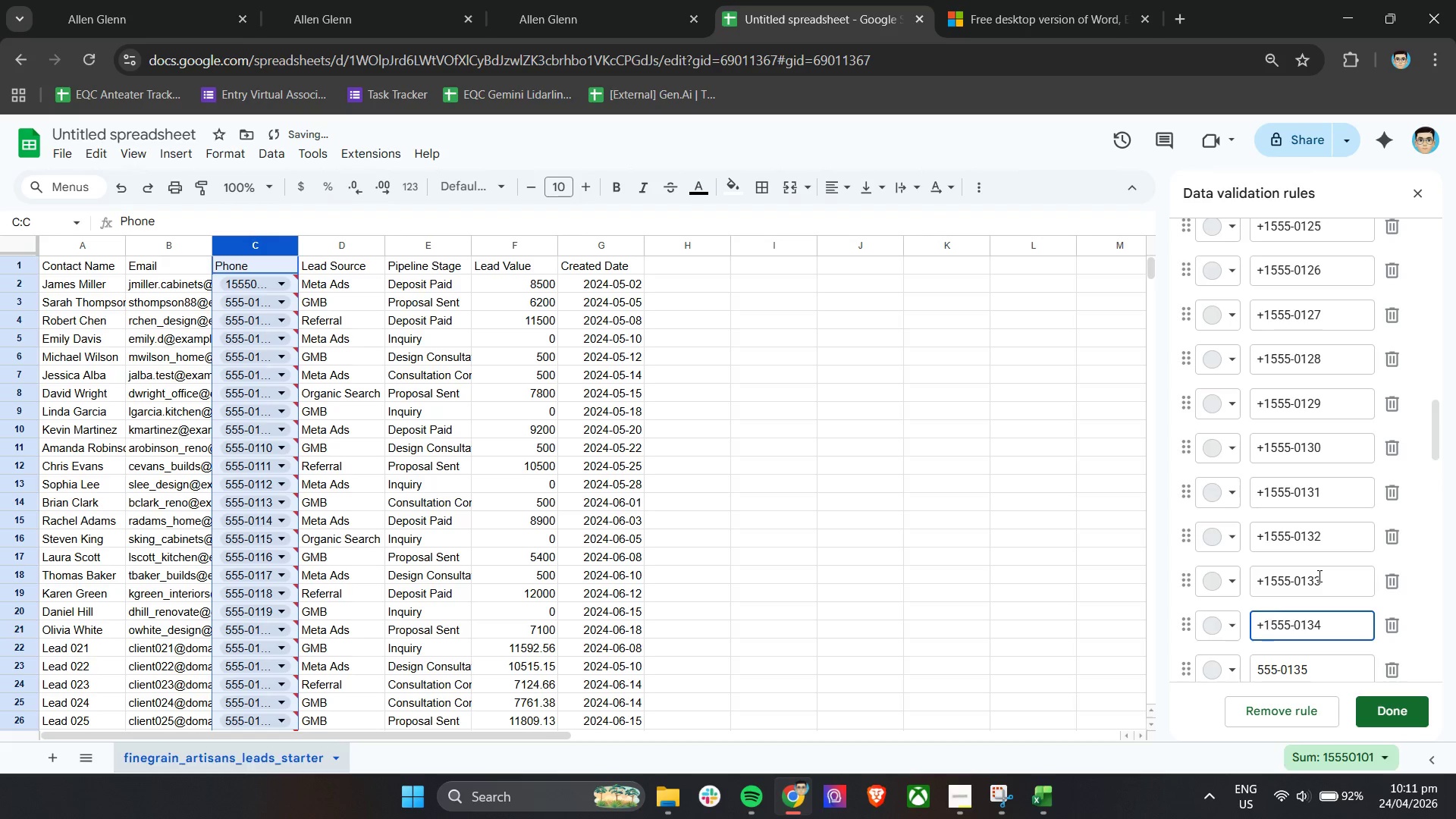 
scroll: coordinate [1318, 576], scroll_direction: down, amount: 4.0
 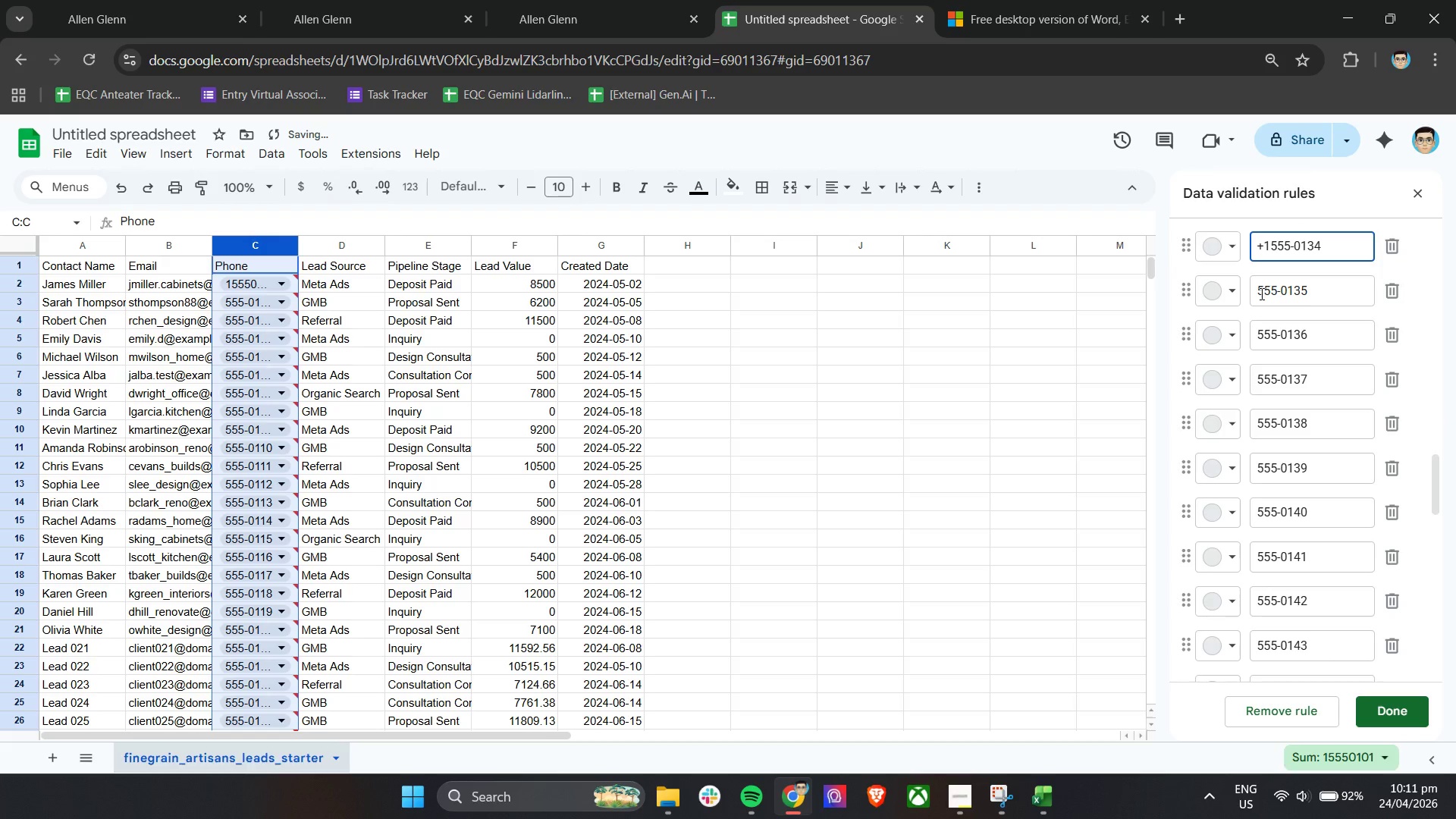 
left_click([1257, 293])
 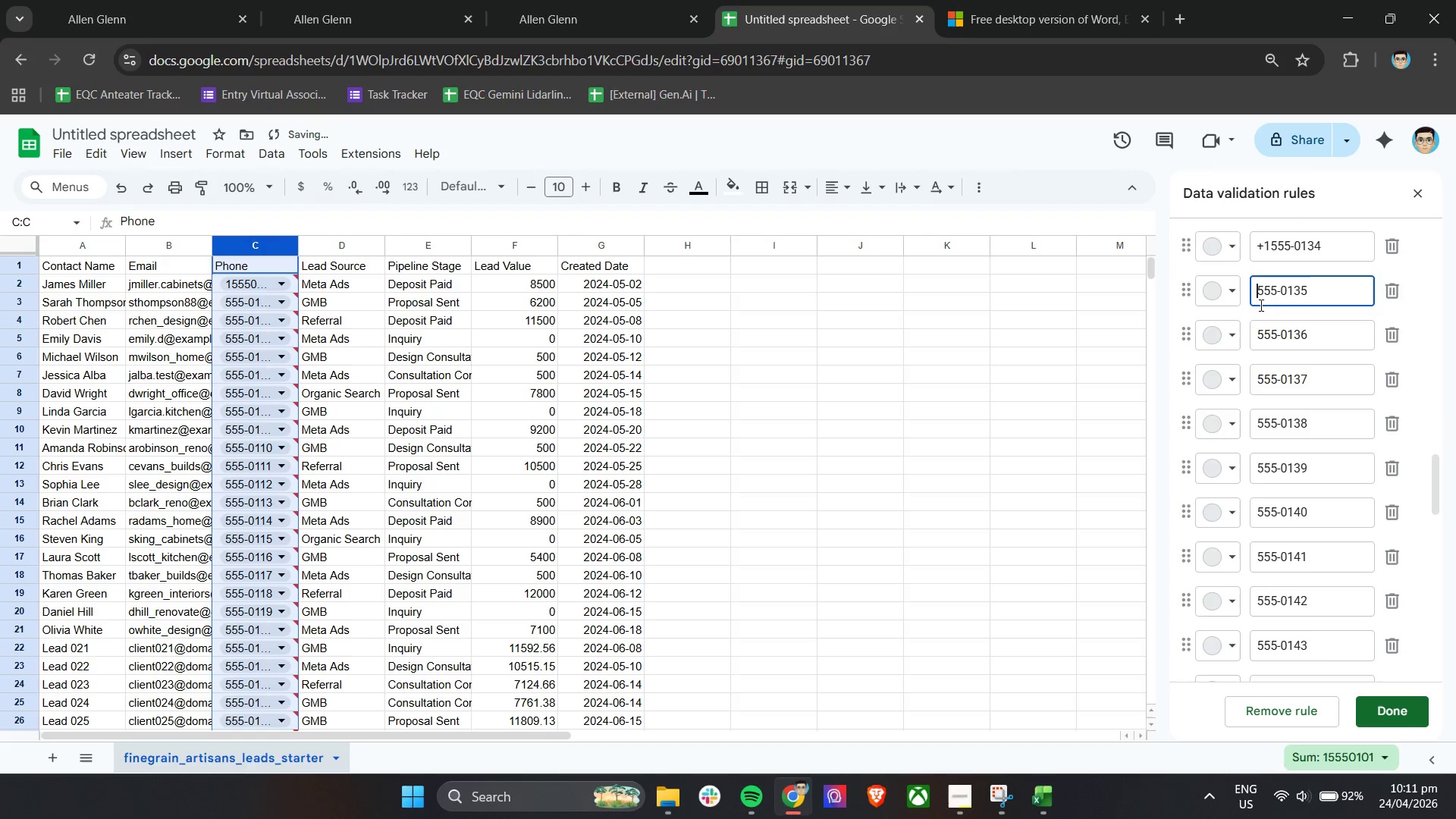 
key(Control+ControlLeft)
 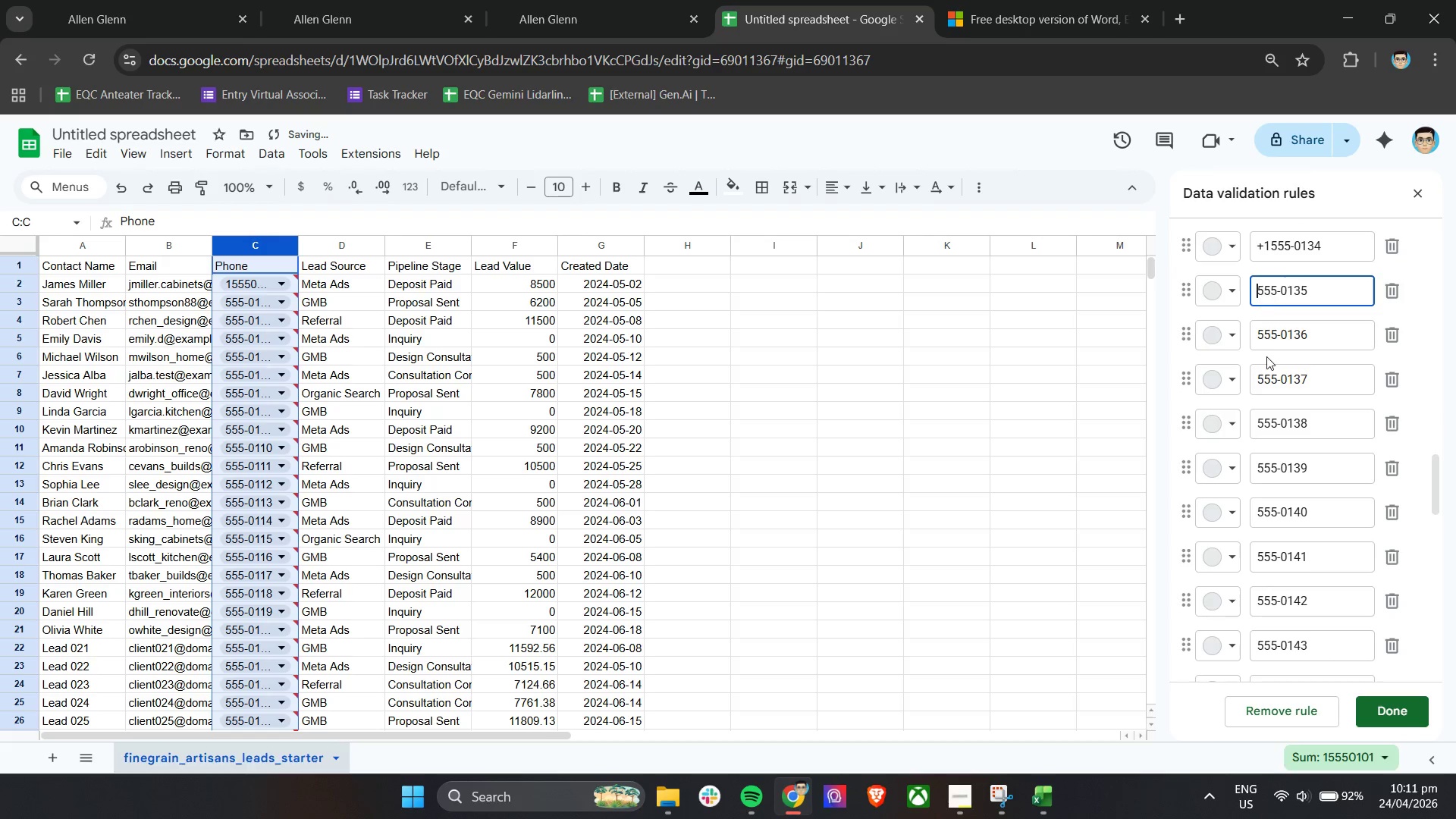 
key(Control+V)
 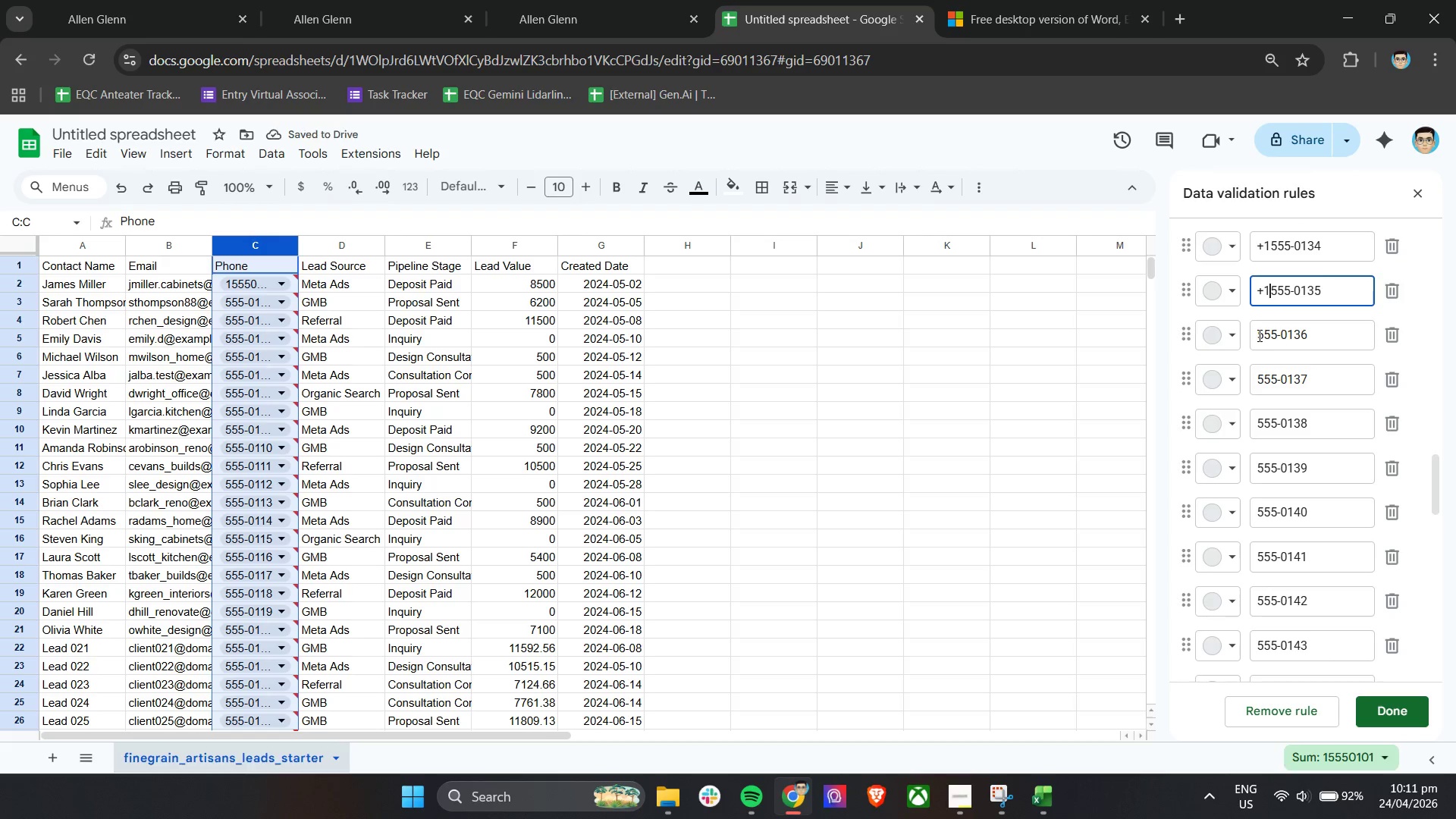 
left_click([1258, 335])
 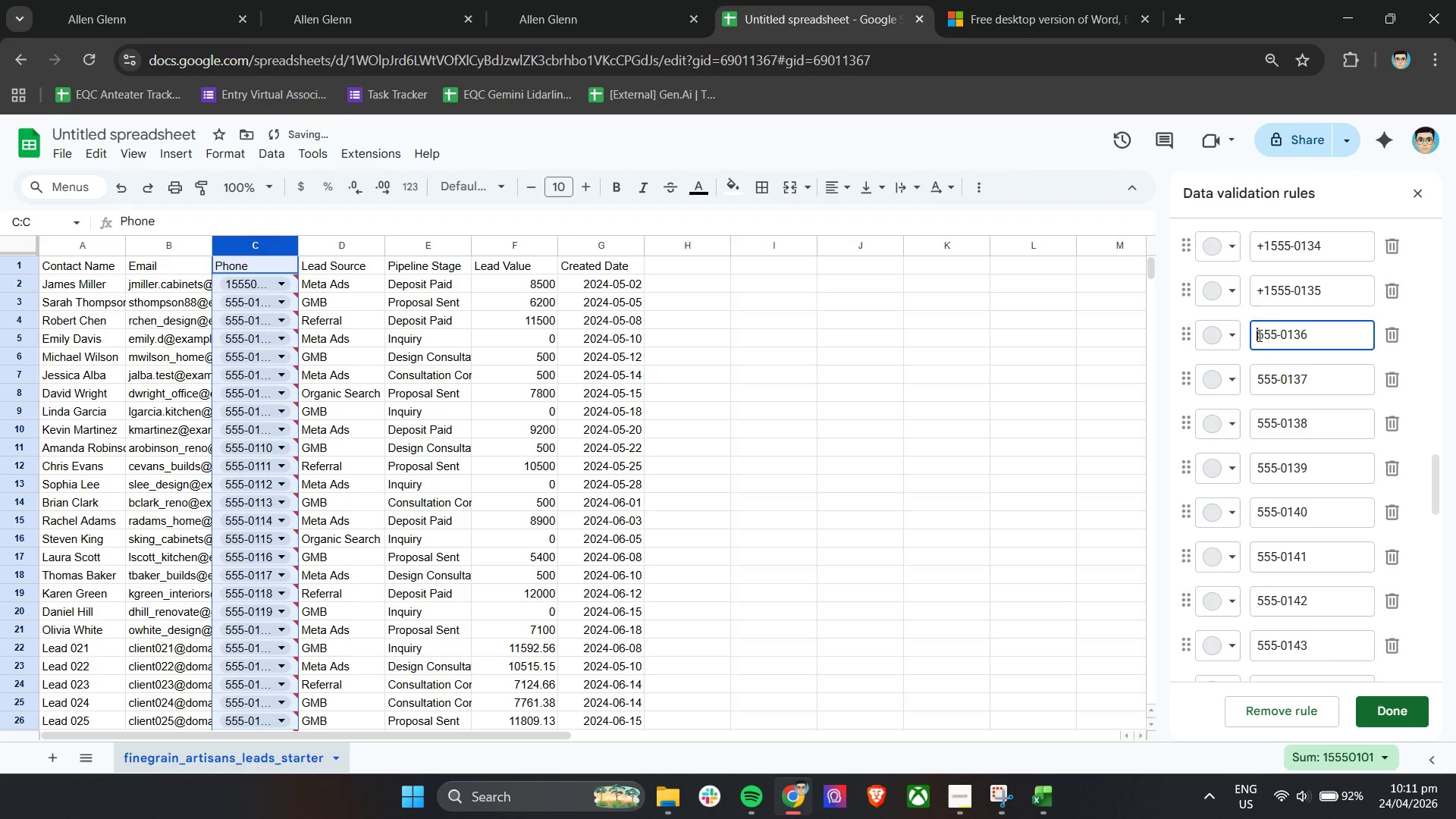 
key(Control+ControlLeft)
 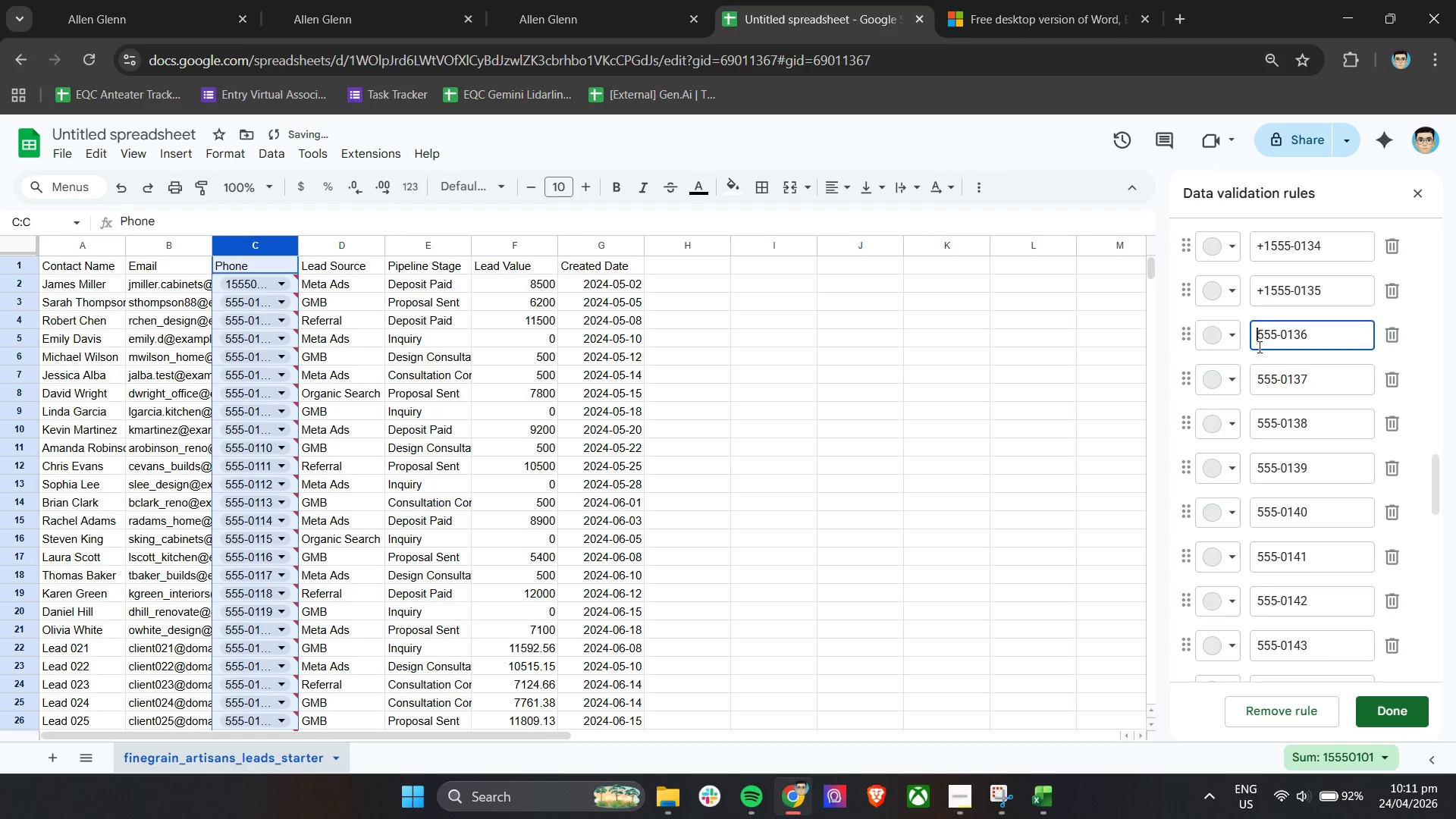 
key(Control+V)
 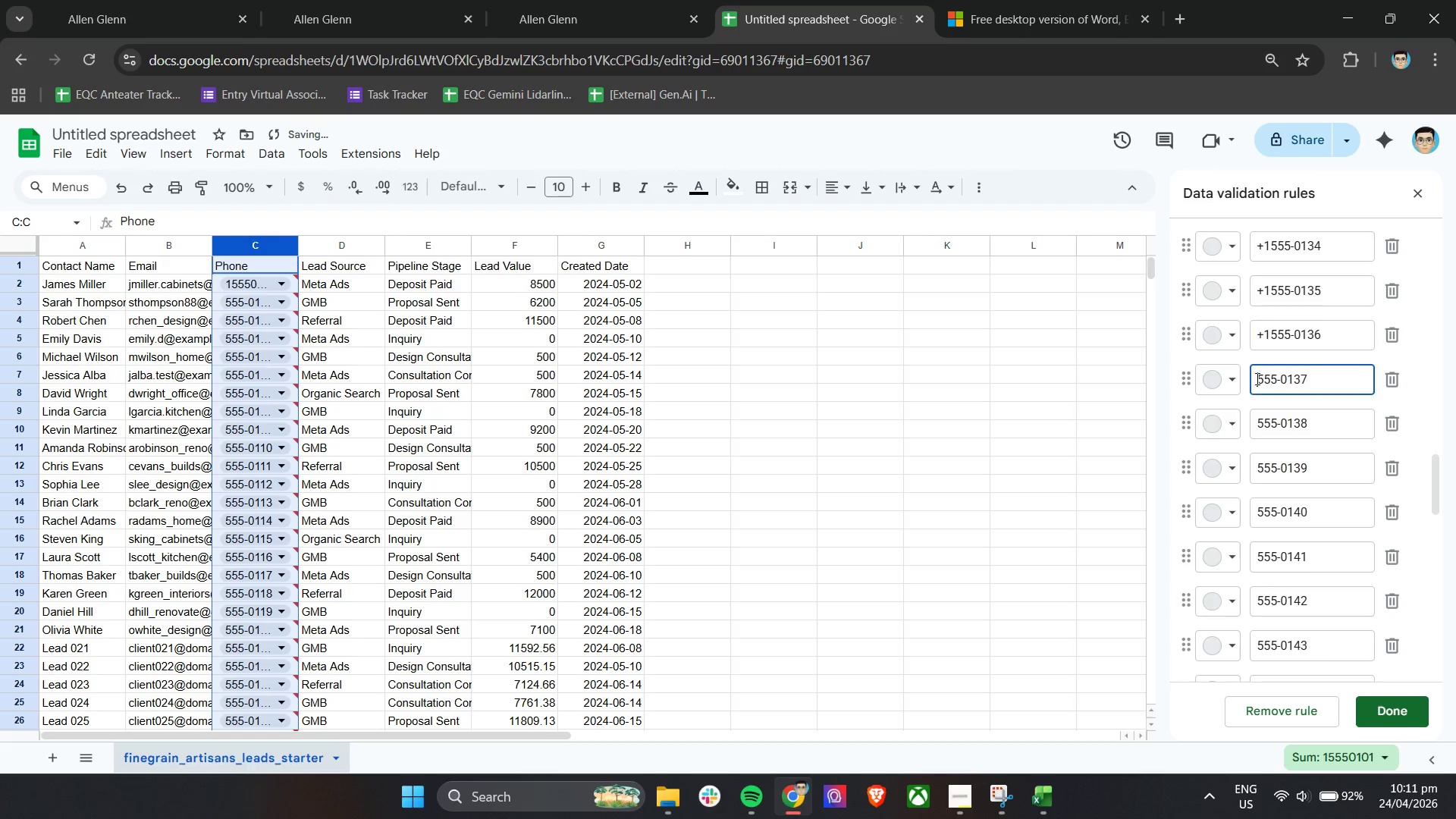 
left_click([1256, 378])
 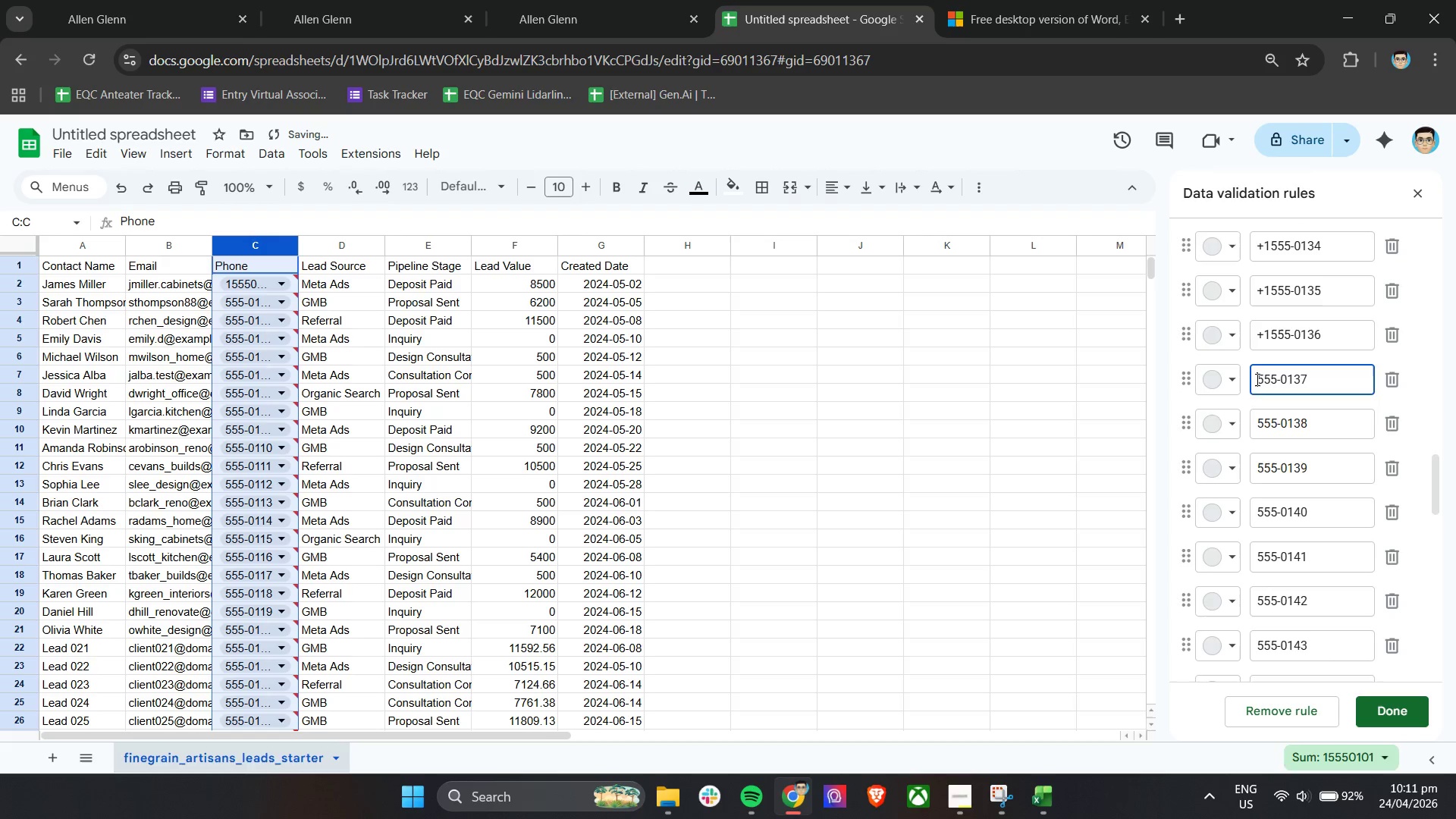 
key(Control+ControlLeft)
 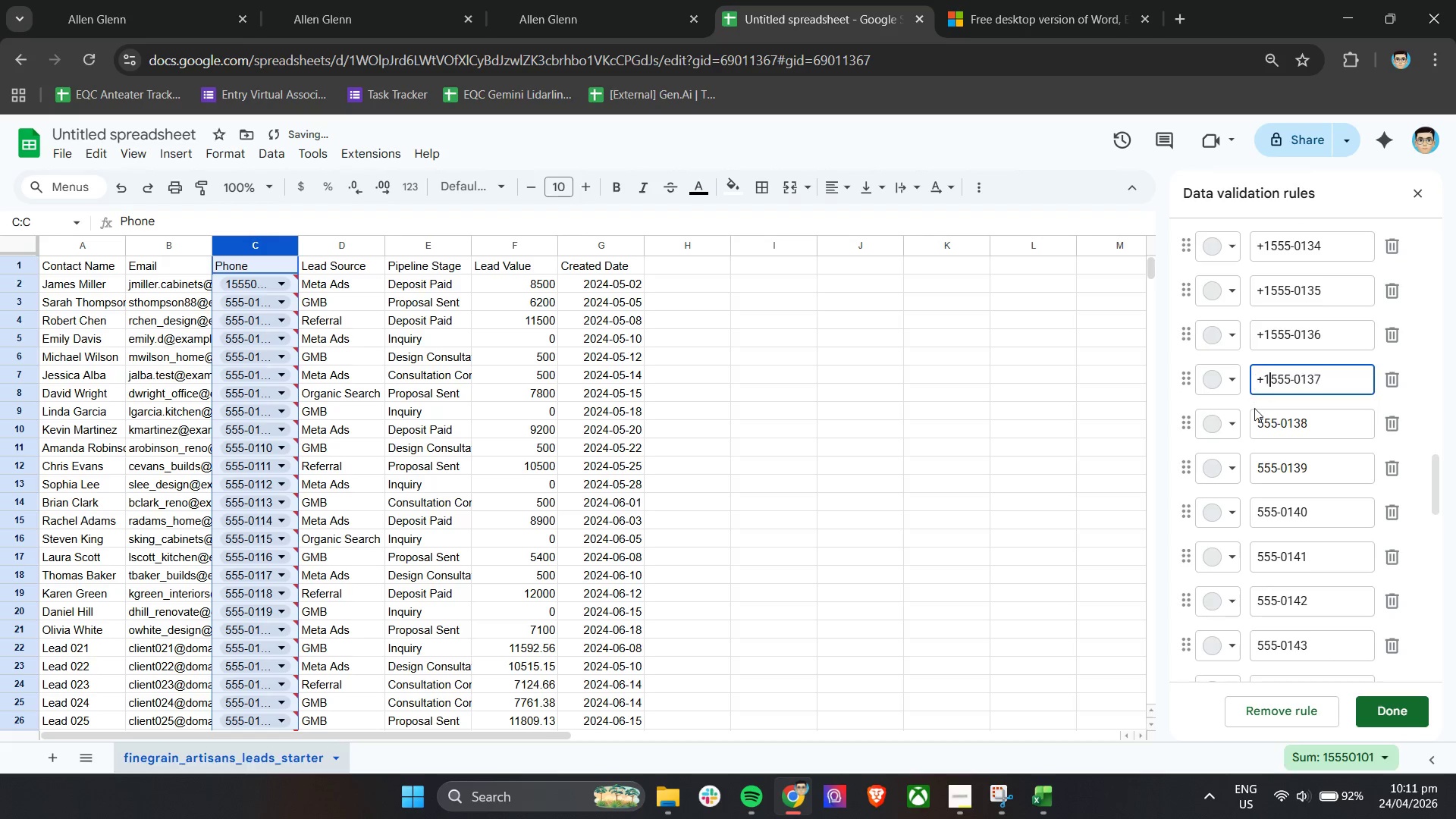 
key(Control+V)
 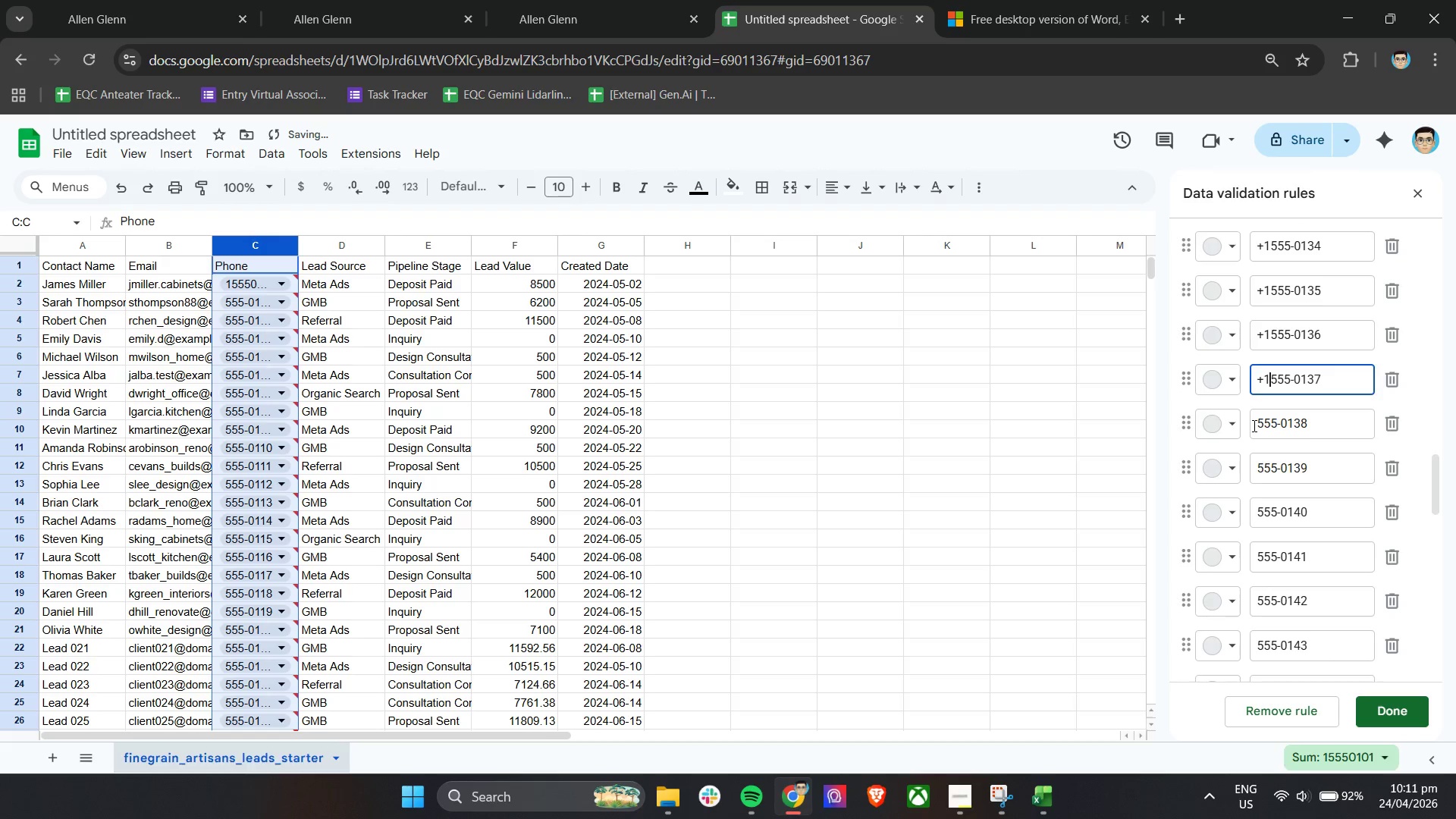 
left_click([1254, 425])
 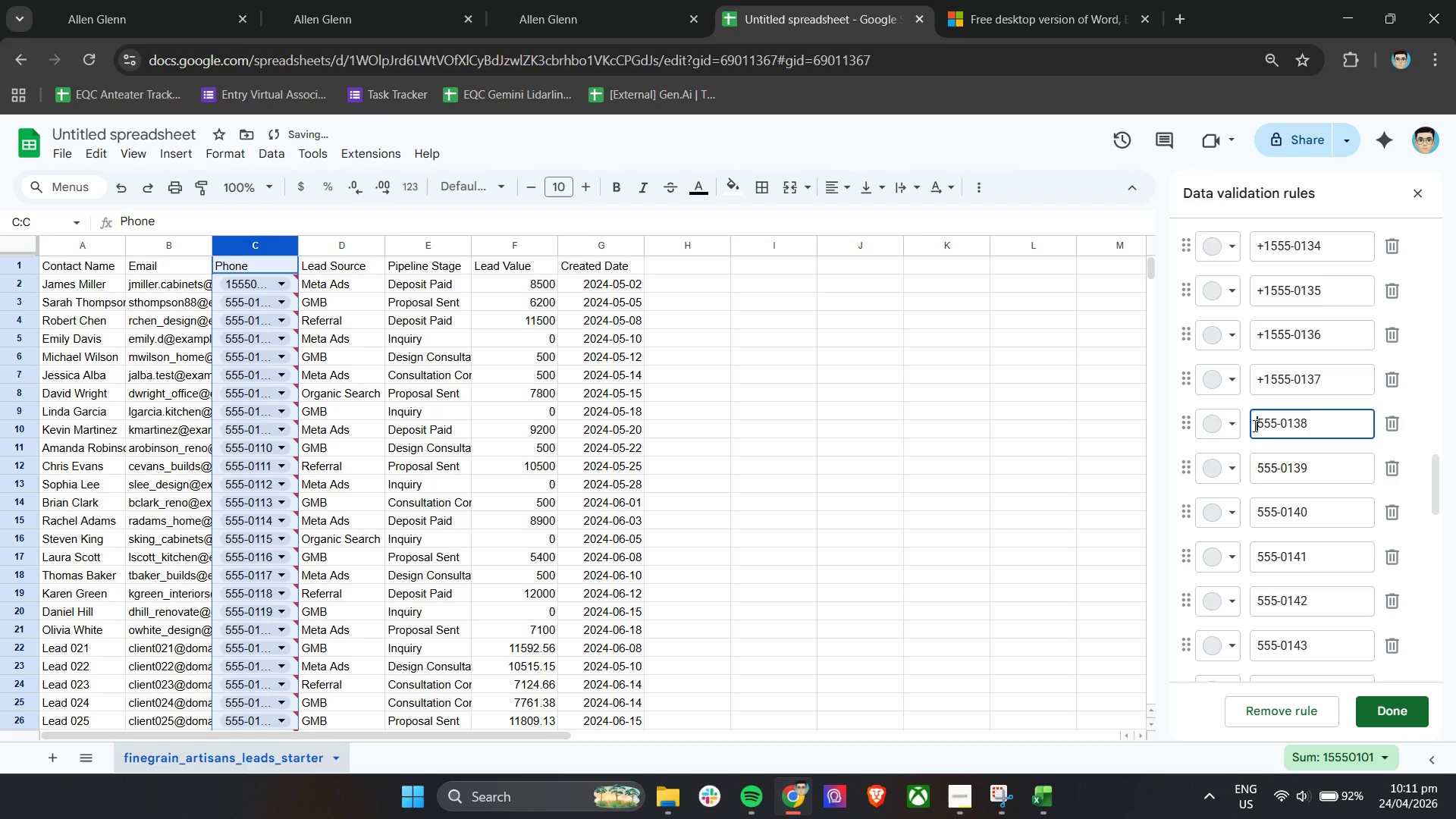 
key(Control+V)
 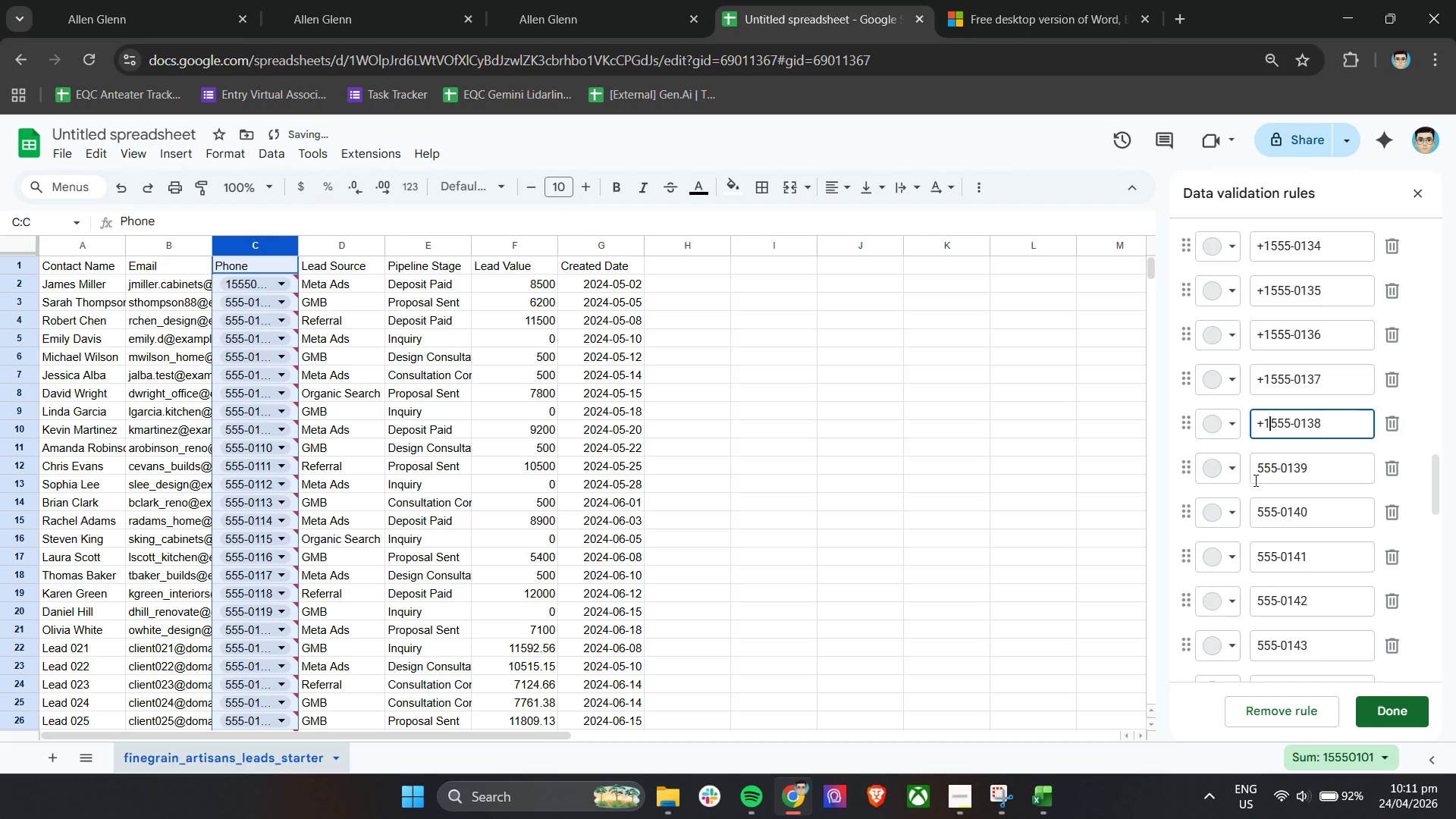 
left_click([1254, 480])
 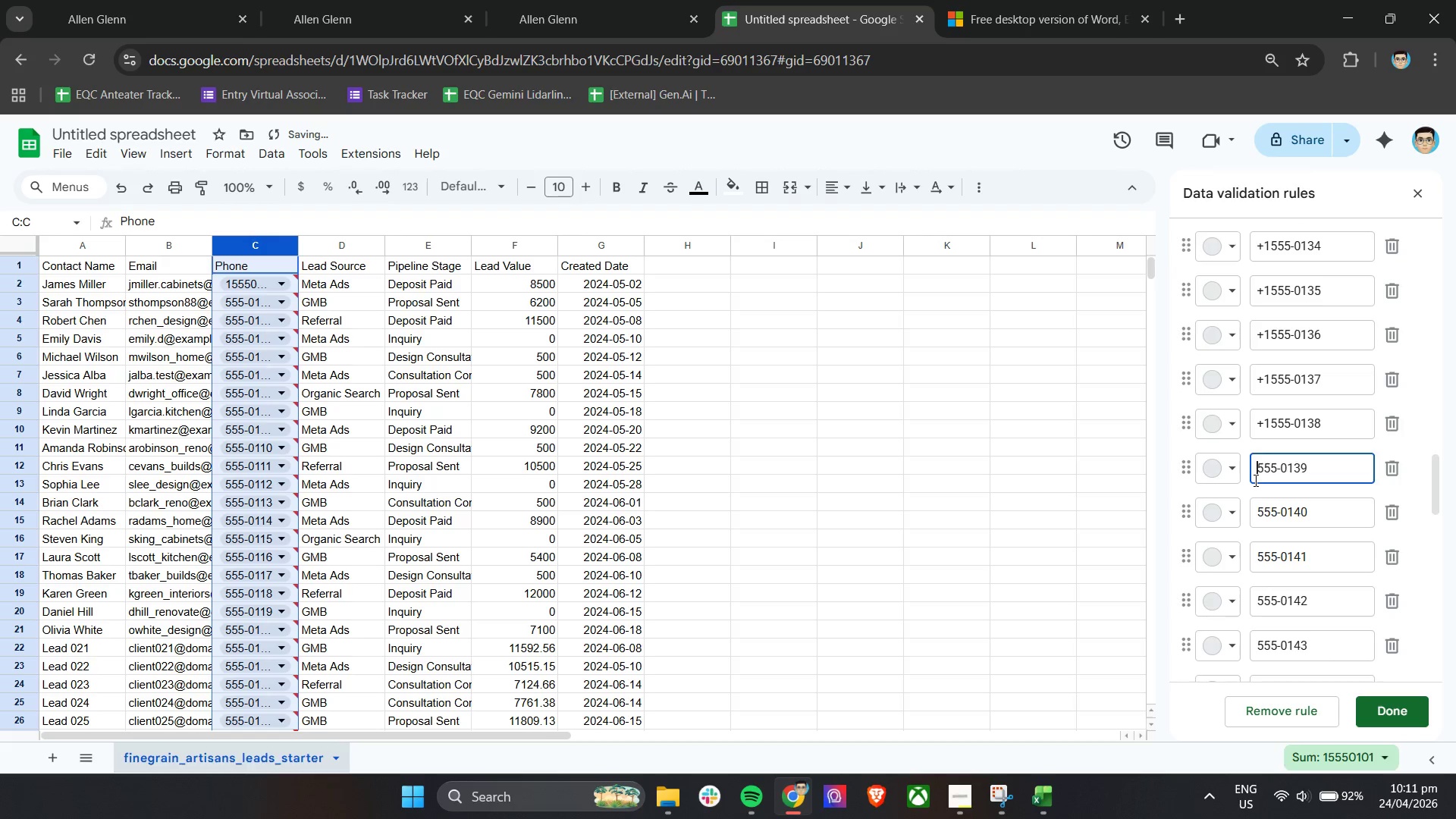 
key(Control+ControlLeft)
 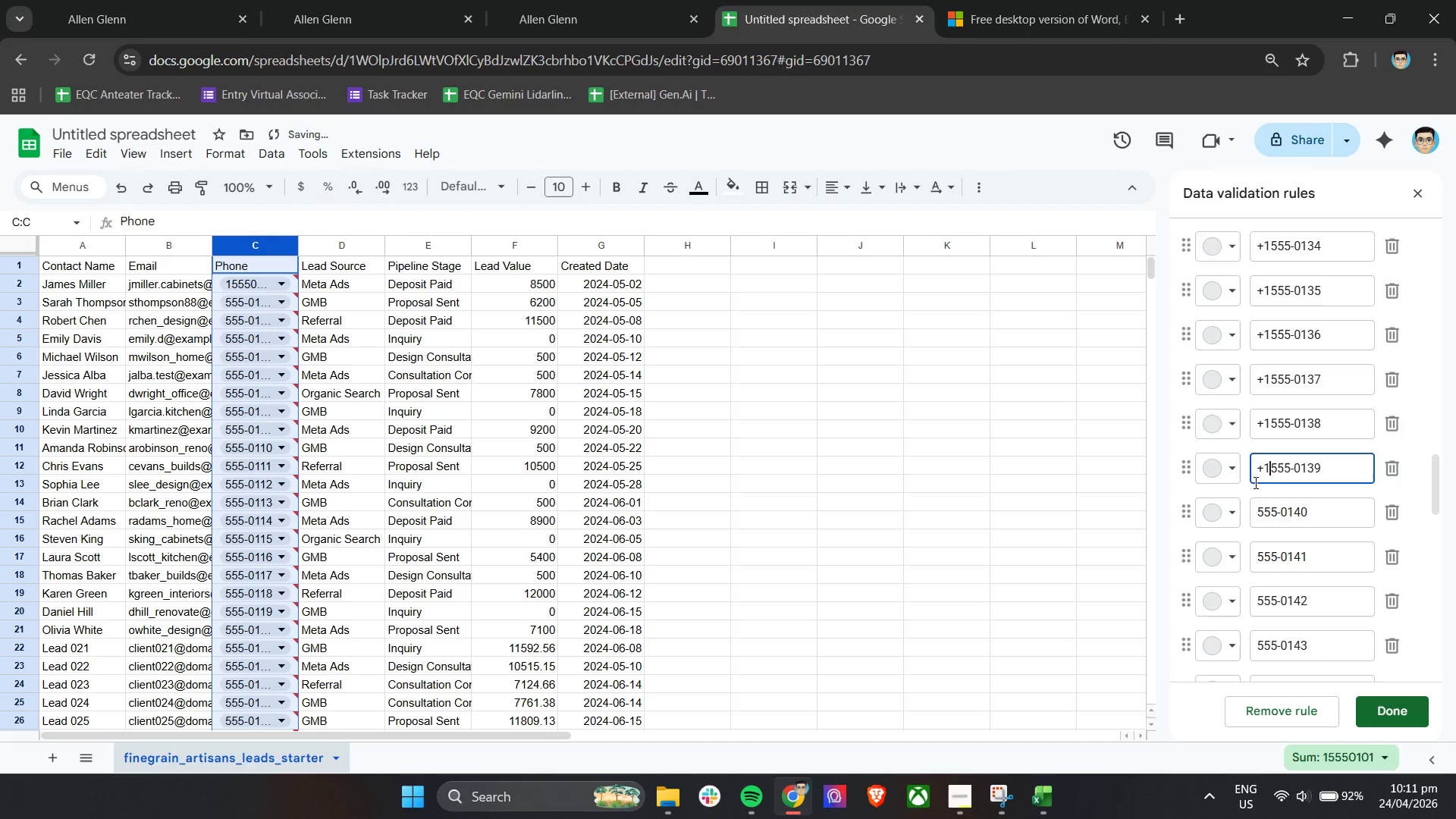 
key(Control+V)
 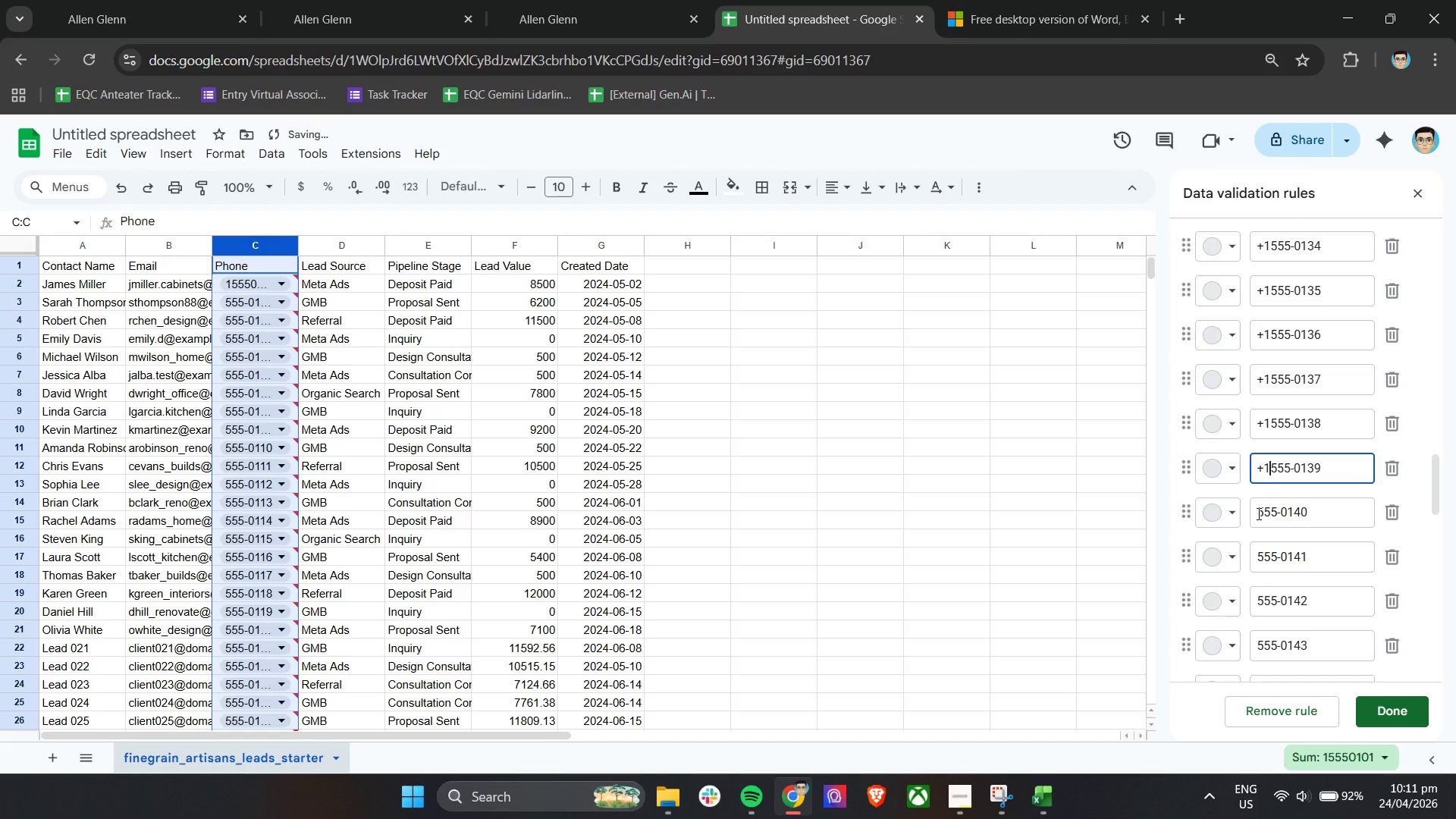 
left_click([1257, 513])
 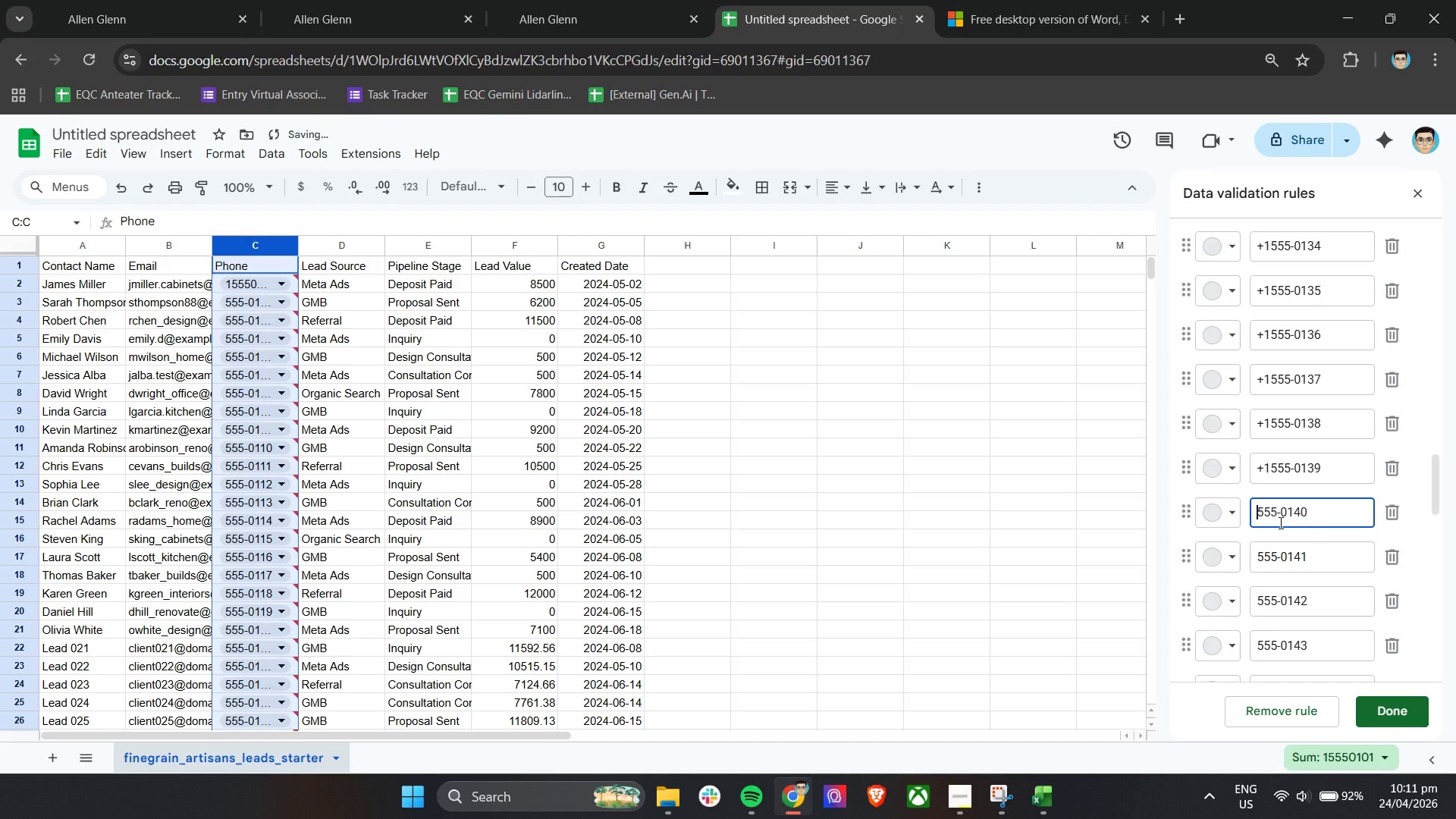 
key(Control+V)
 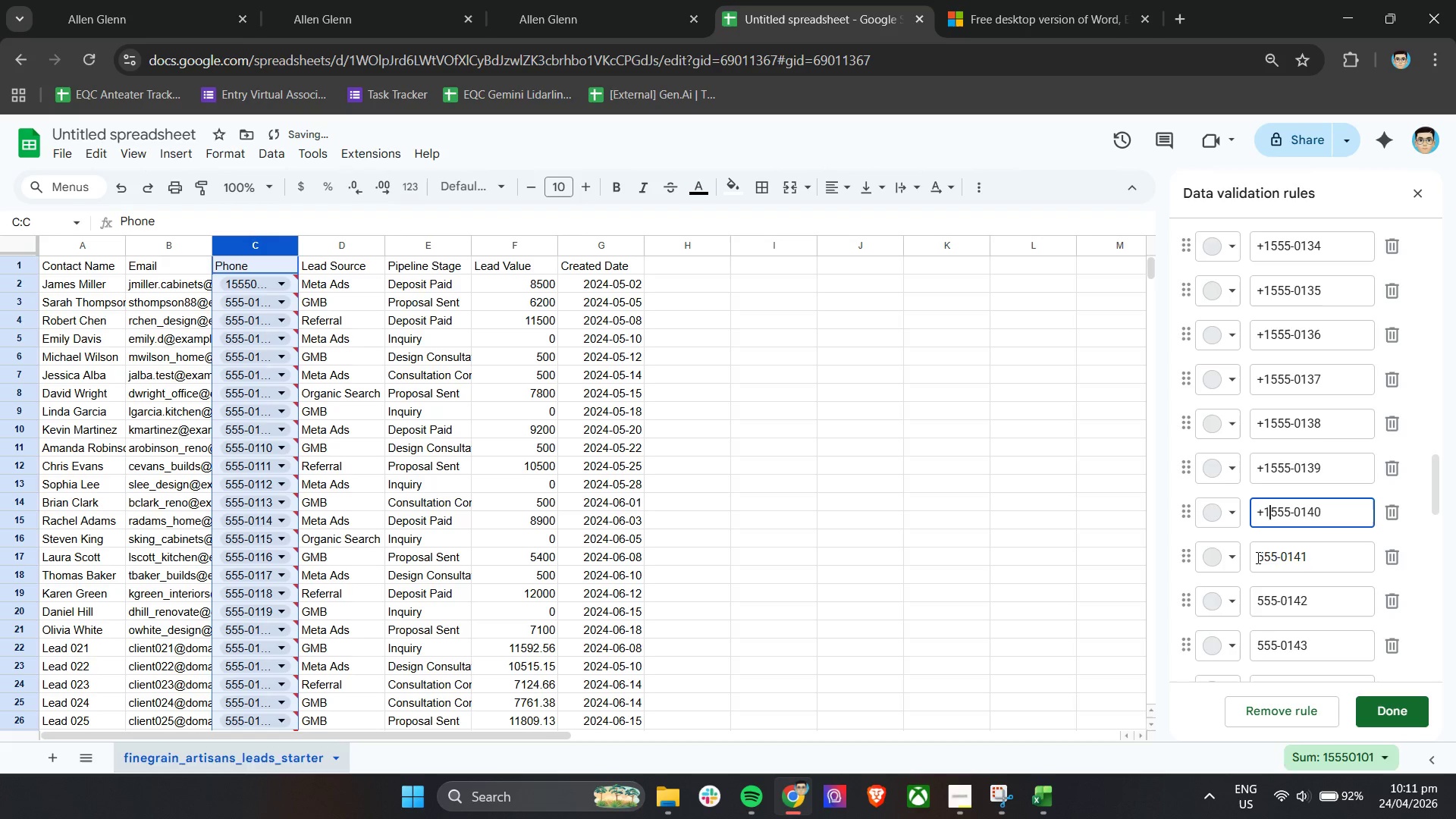 
left_click([1256, 557])
 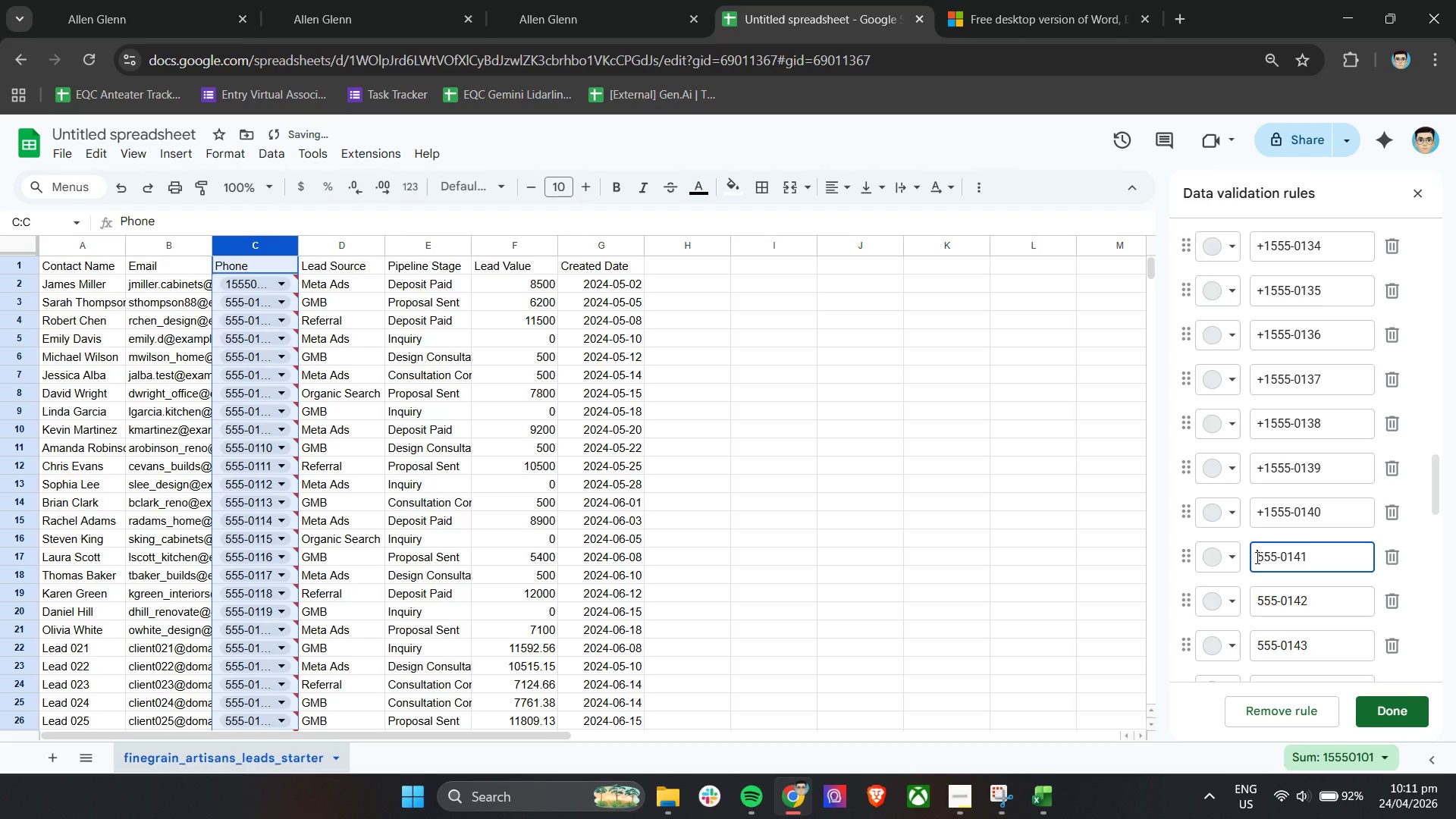 
key(Control+ControlLeft)
 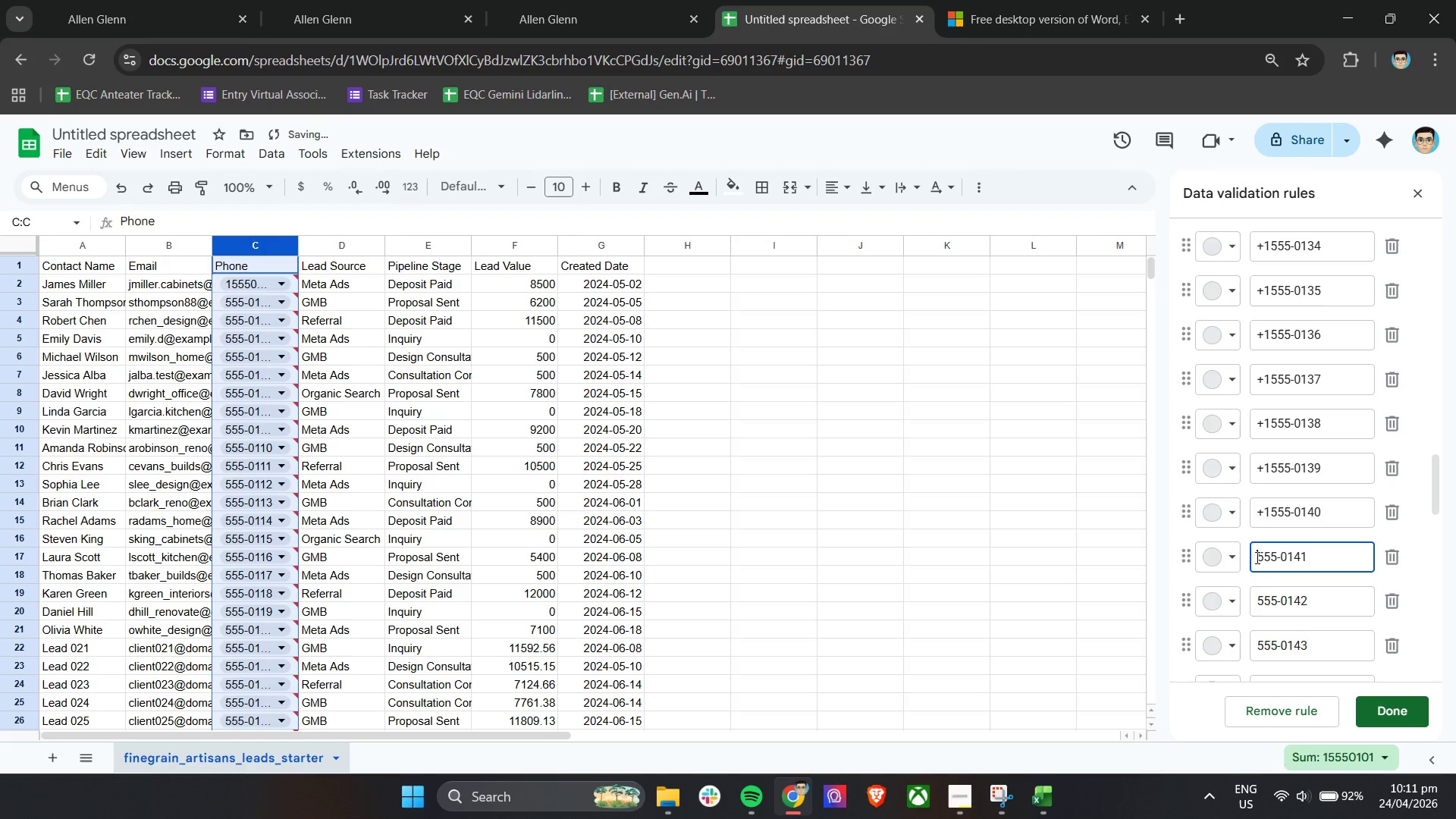 
key(Control+V)
 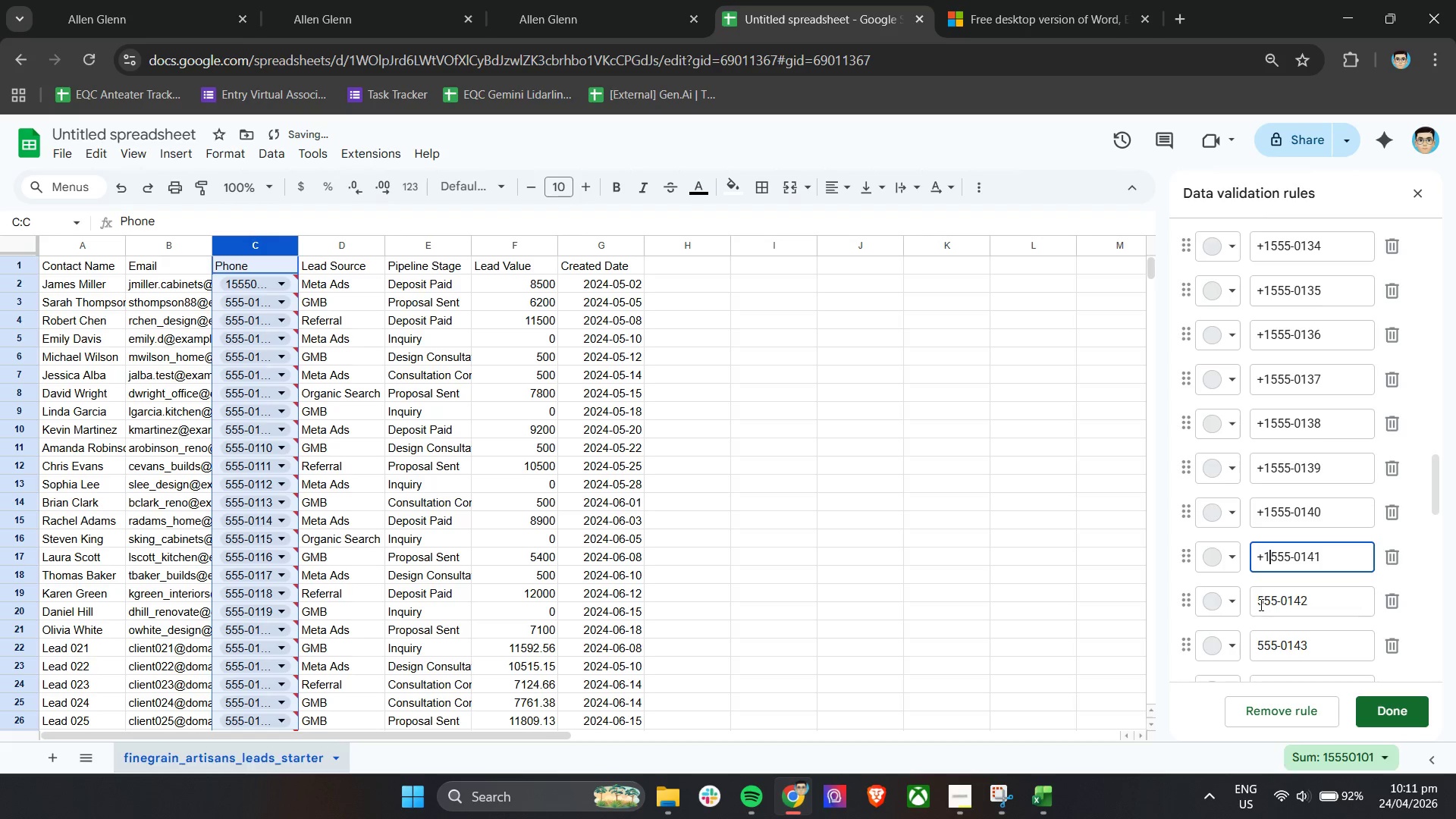 
left_click([1260, 604])
 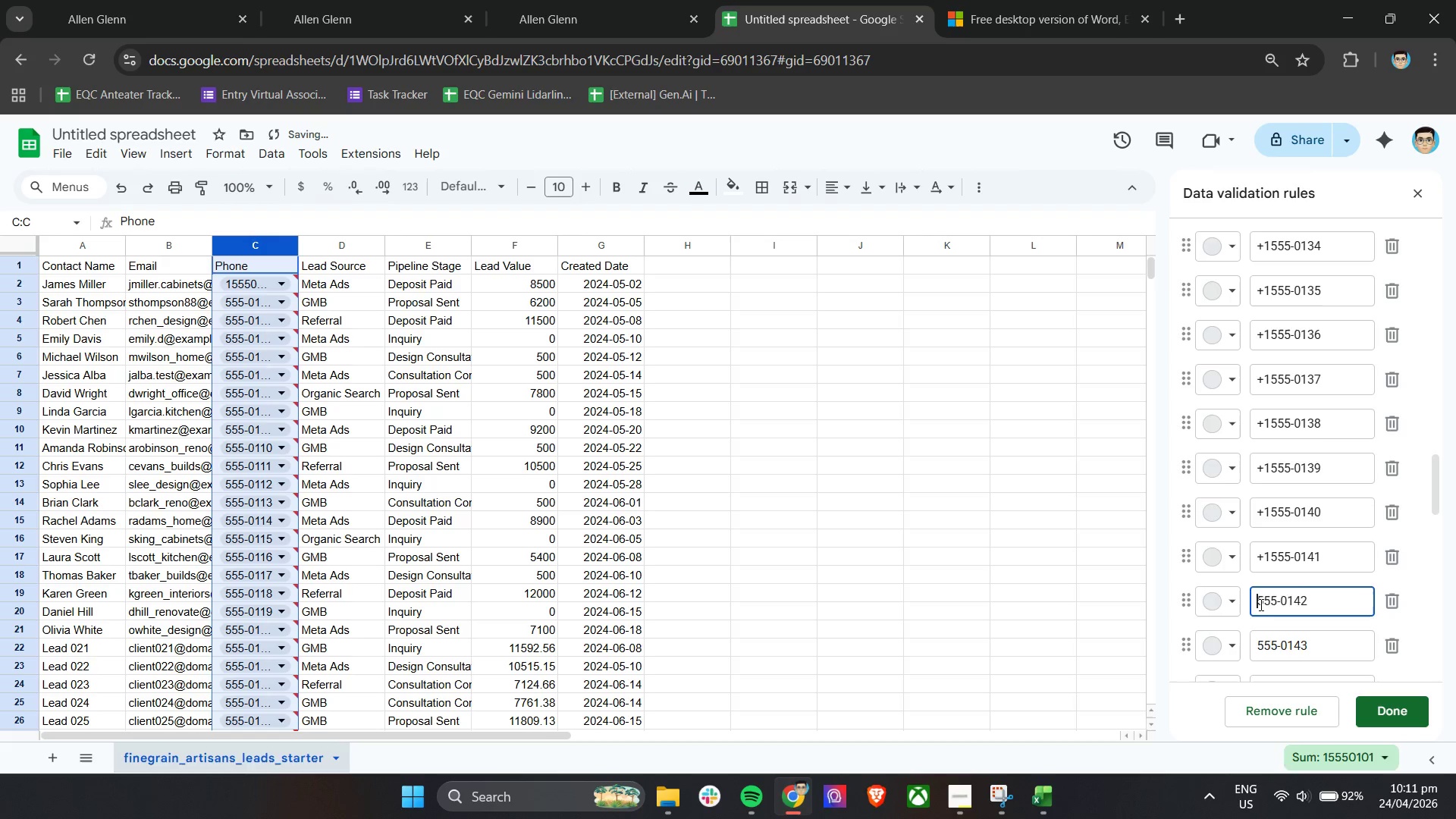 
key(Control+ControlLeft)
 